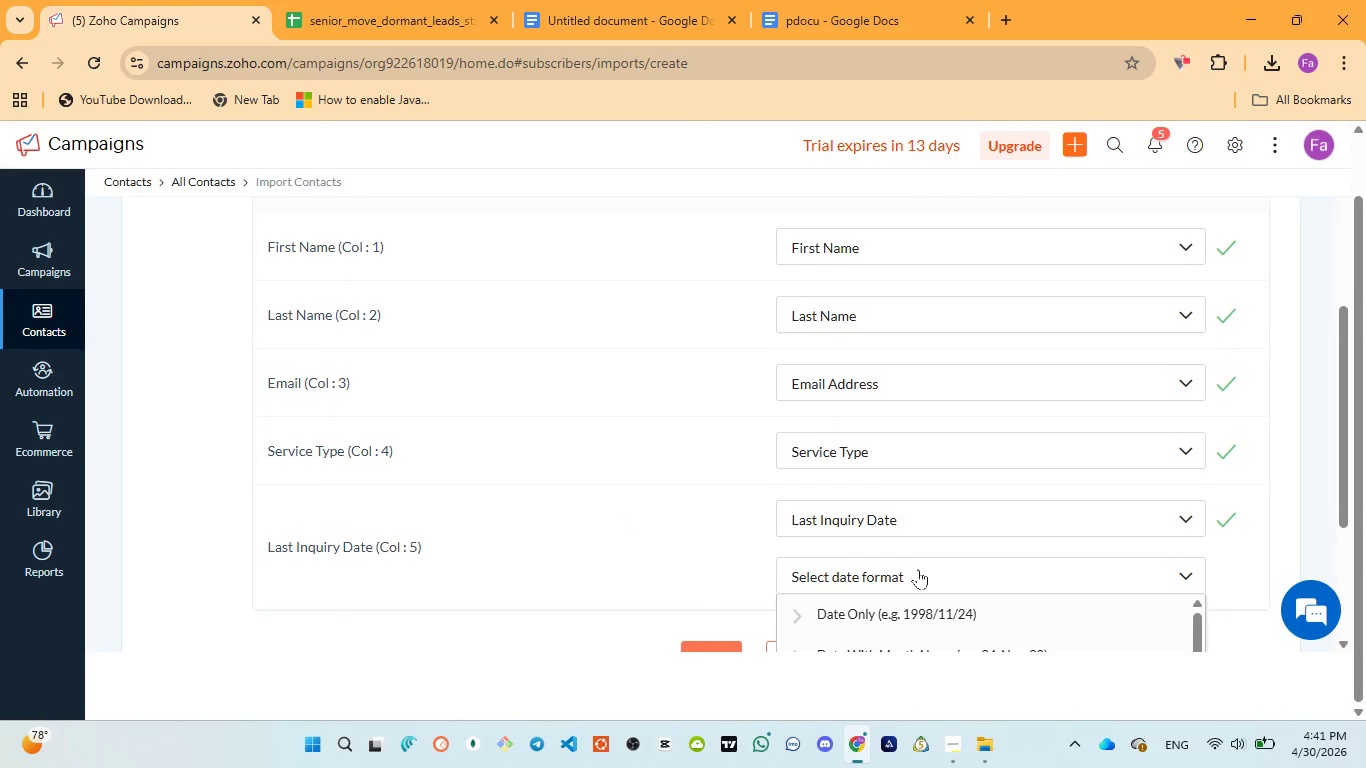 
scroll: coordinate [918, 569], scroll_direction: down, amount: 1.0
 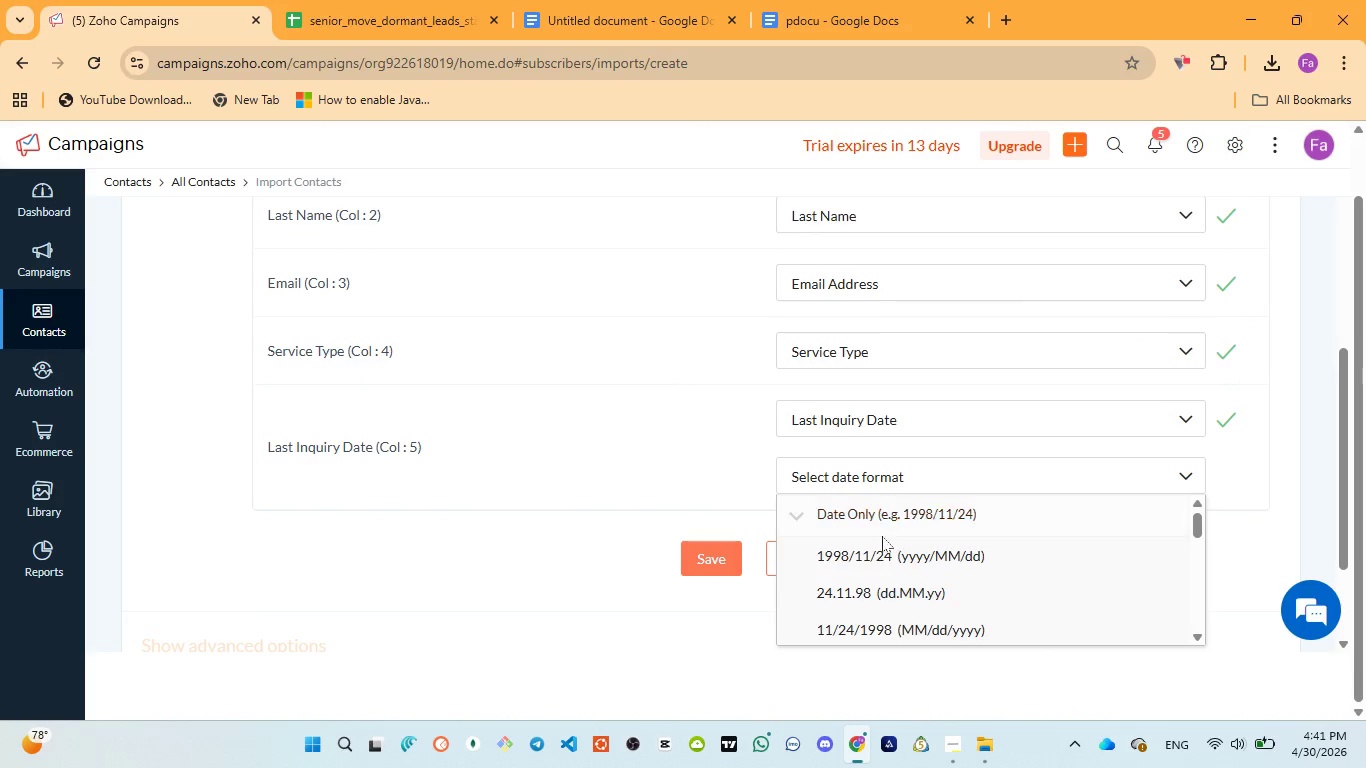 
left_click([849, 554])
 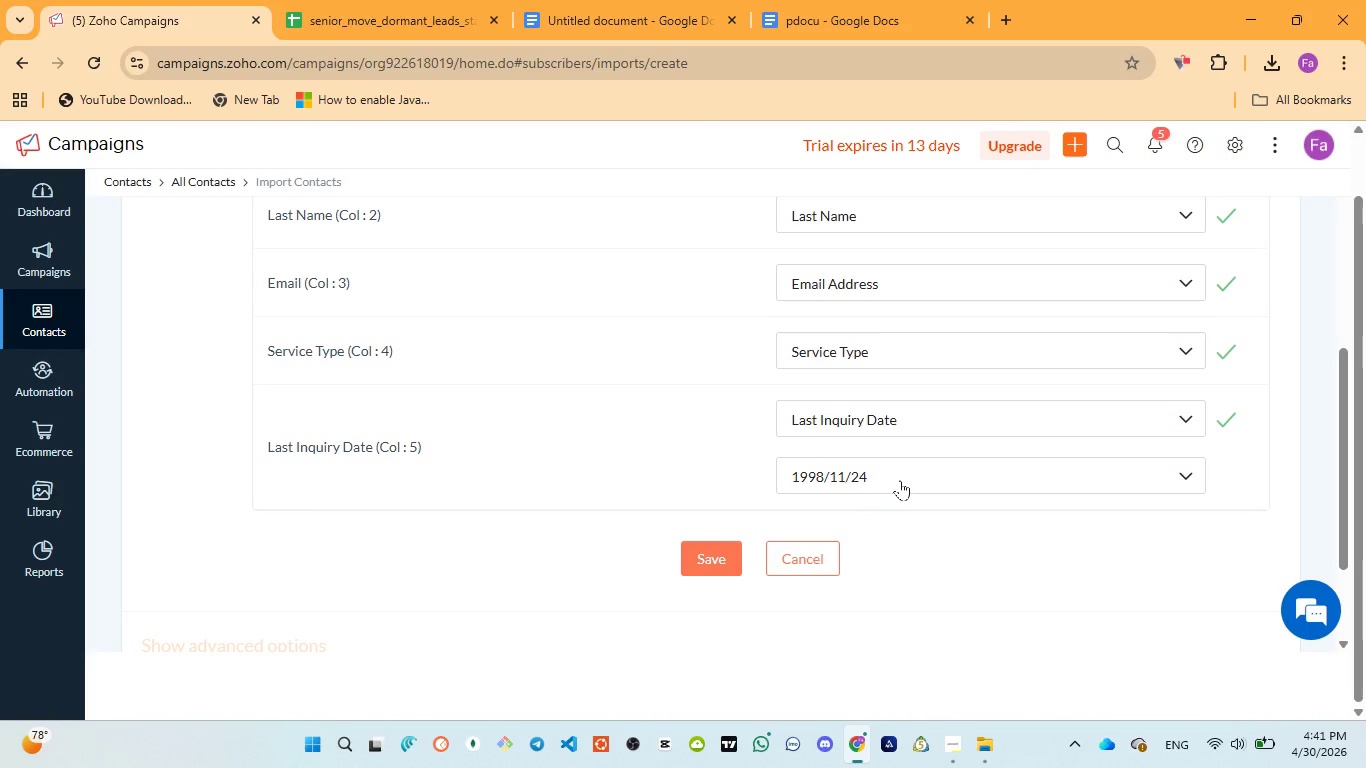 
scroll: coordinate [900, 480], scroll_direction: up, amount: 3.0
 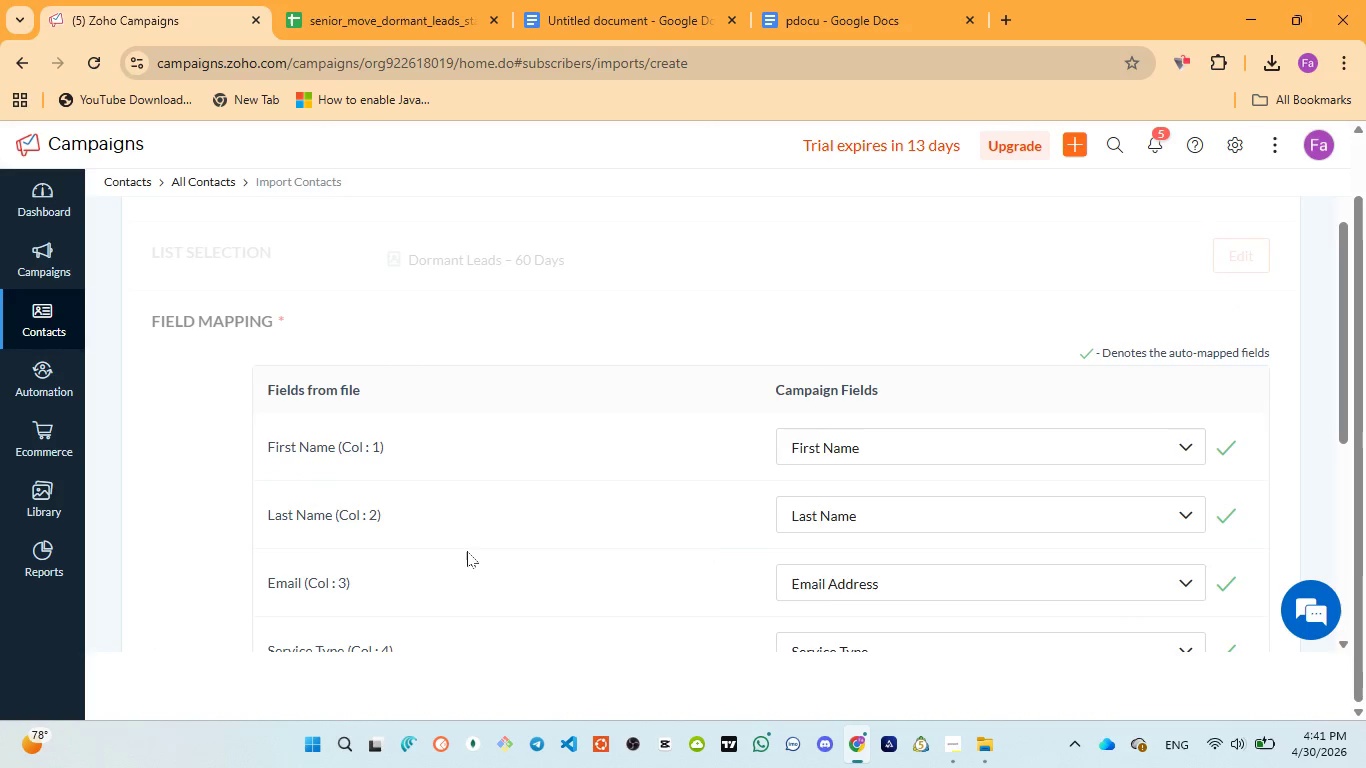 
wait(5.9)
 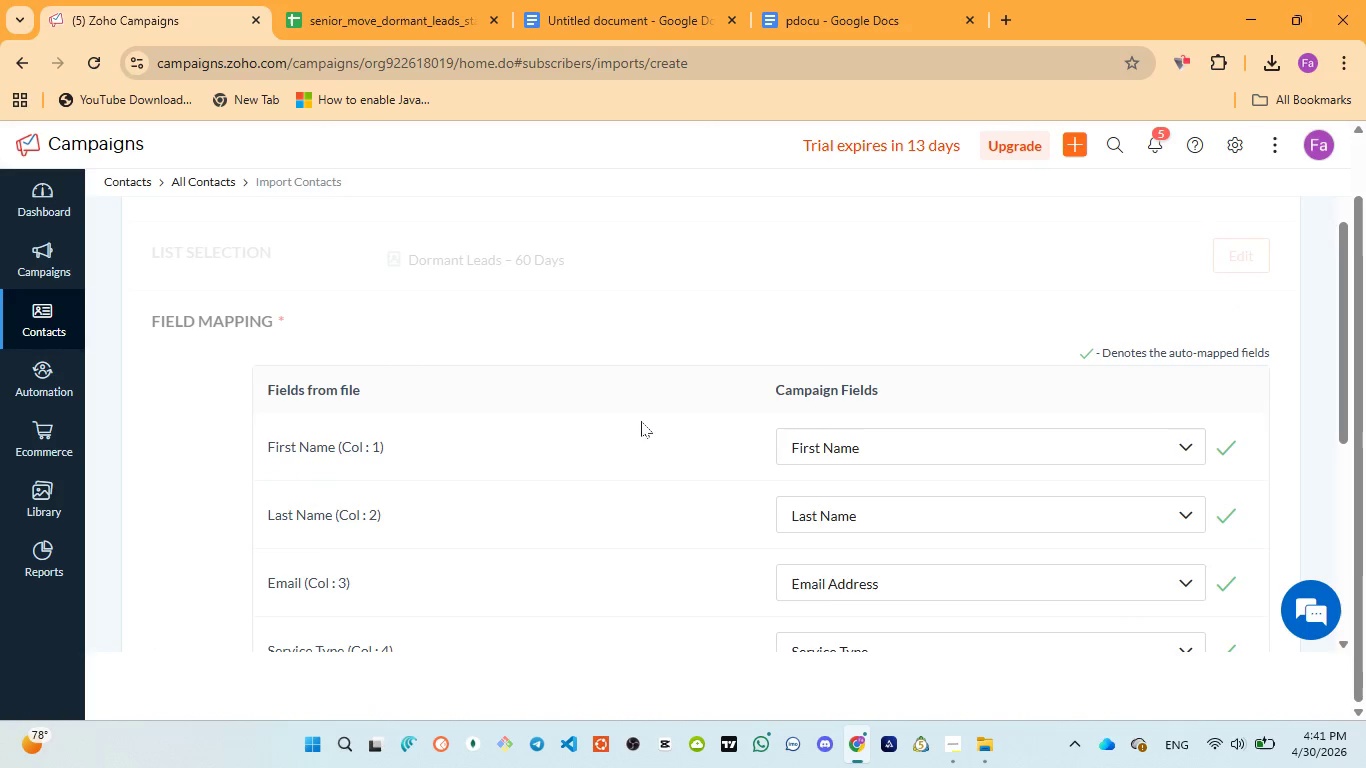 
scroll: coordinate [843, 557], scroll_direction: down, amount: 3.0
 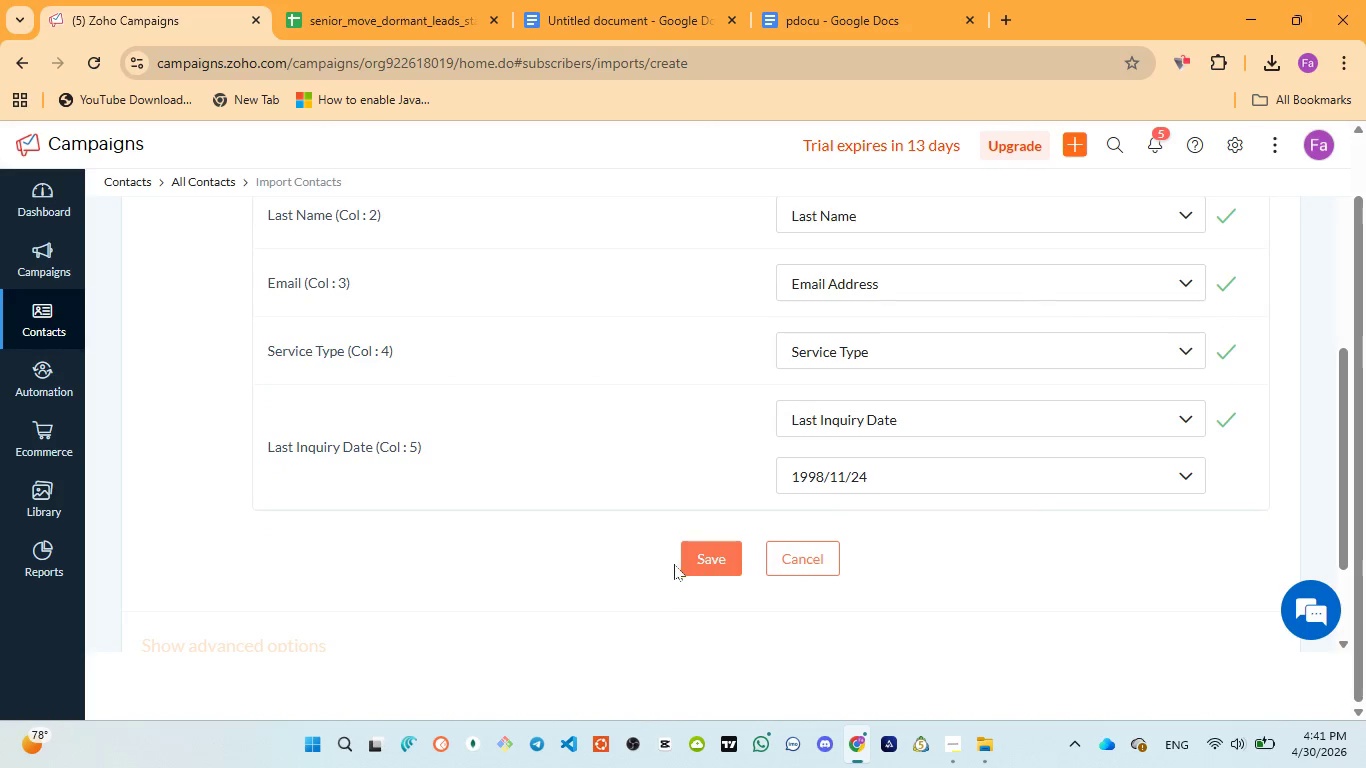 
left_click([713, 560])
 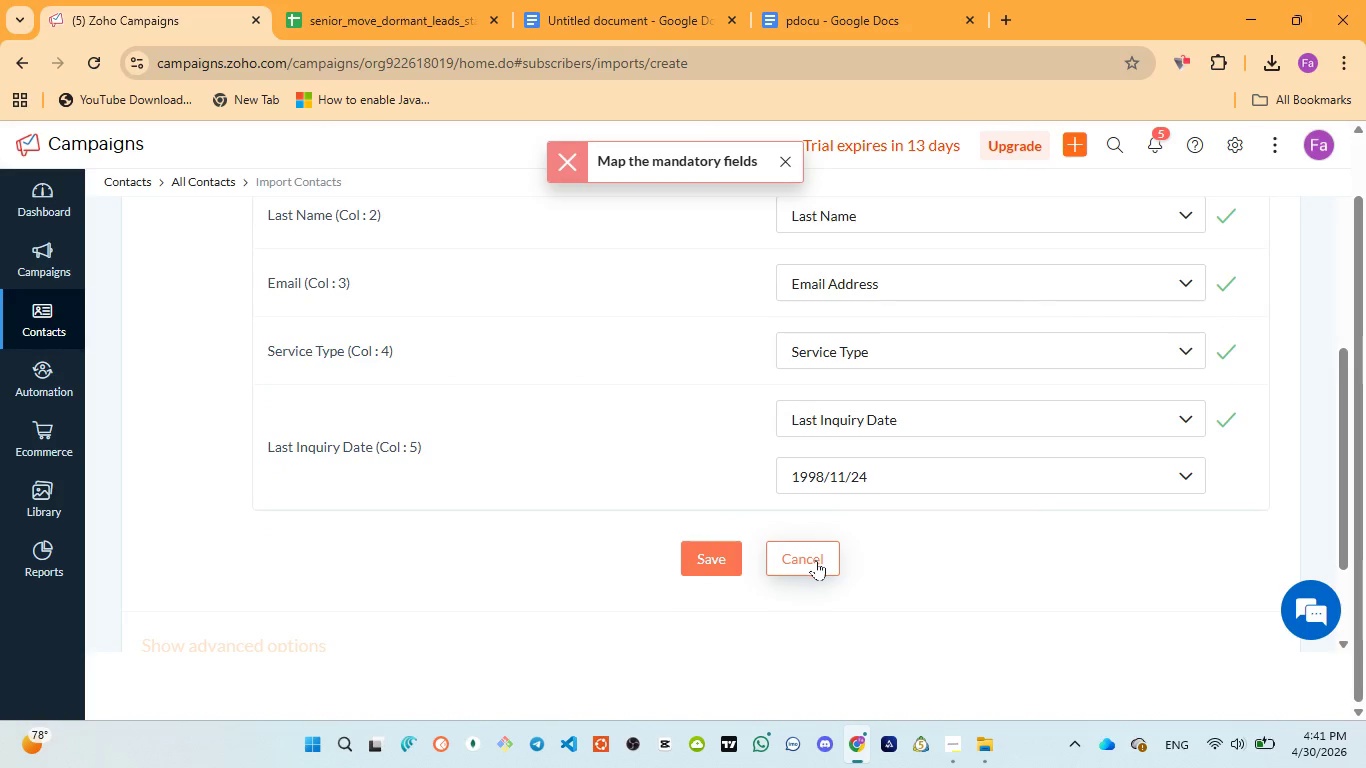 
left_click([816, 560])
 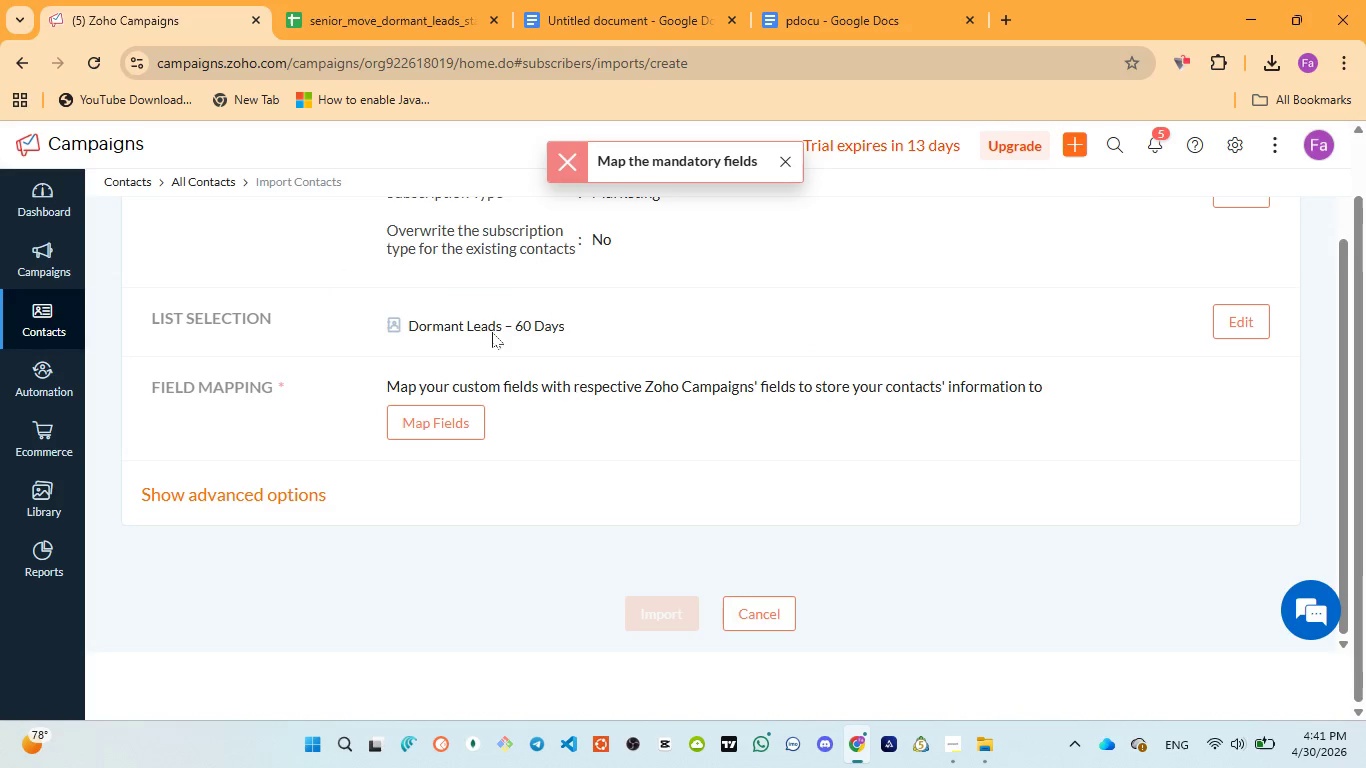 
scroll: coordinate [492, 309], scroll_direction: up, amount: 1.0
 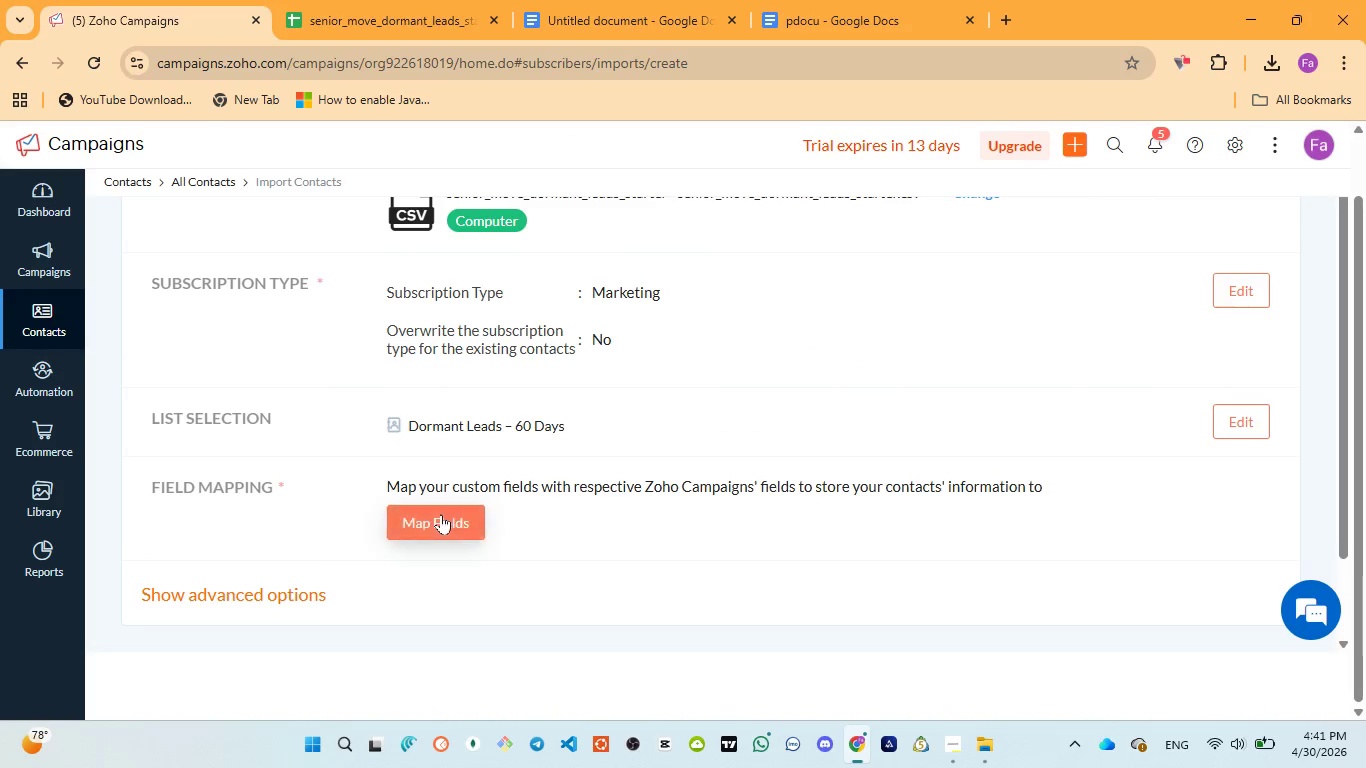 
left_click([441, 514])
 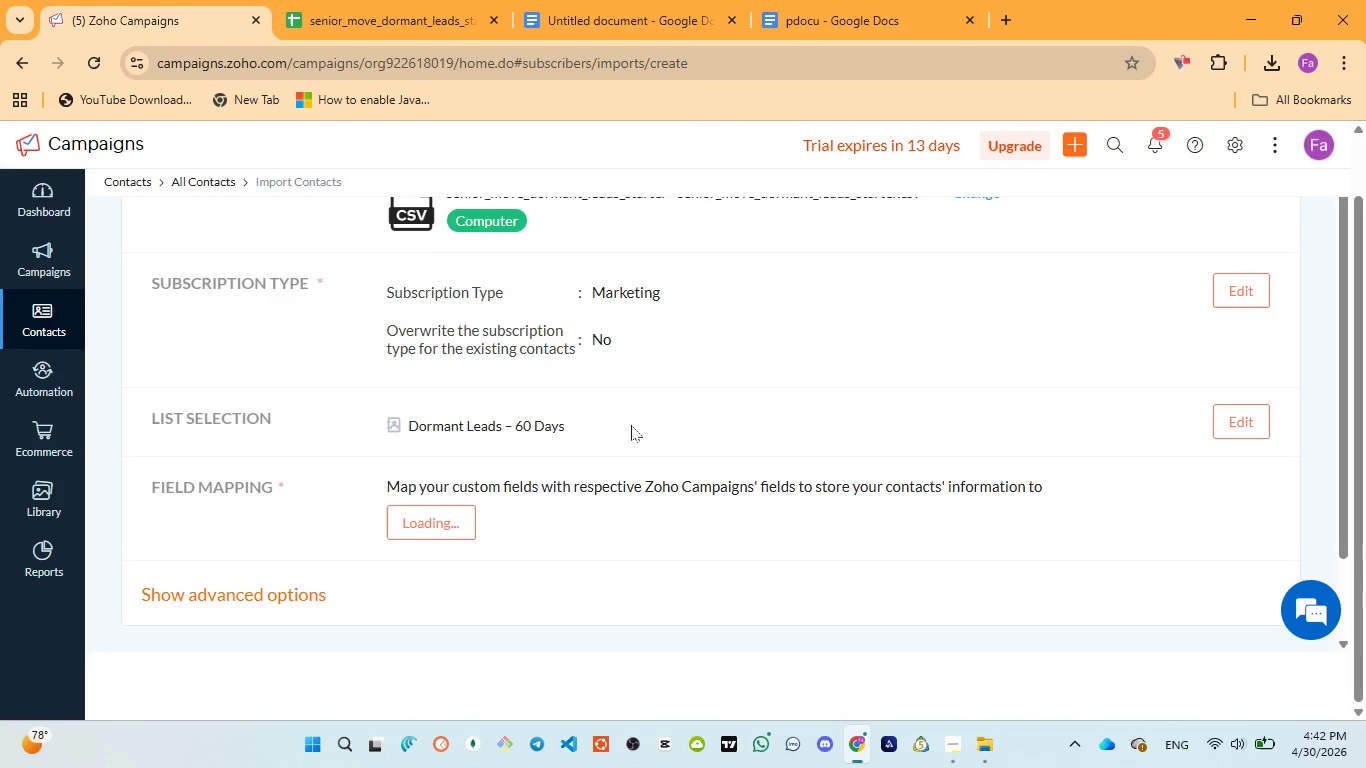 
wait(15.84)
 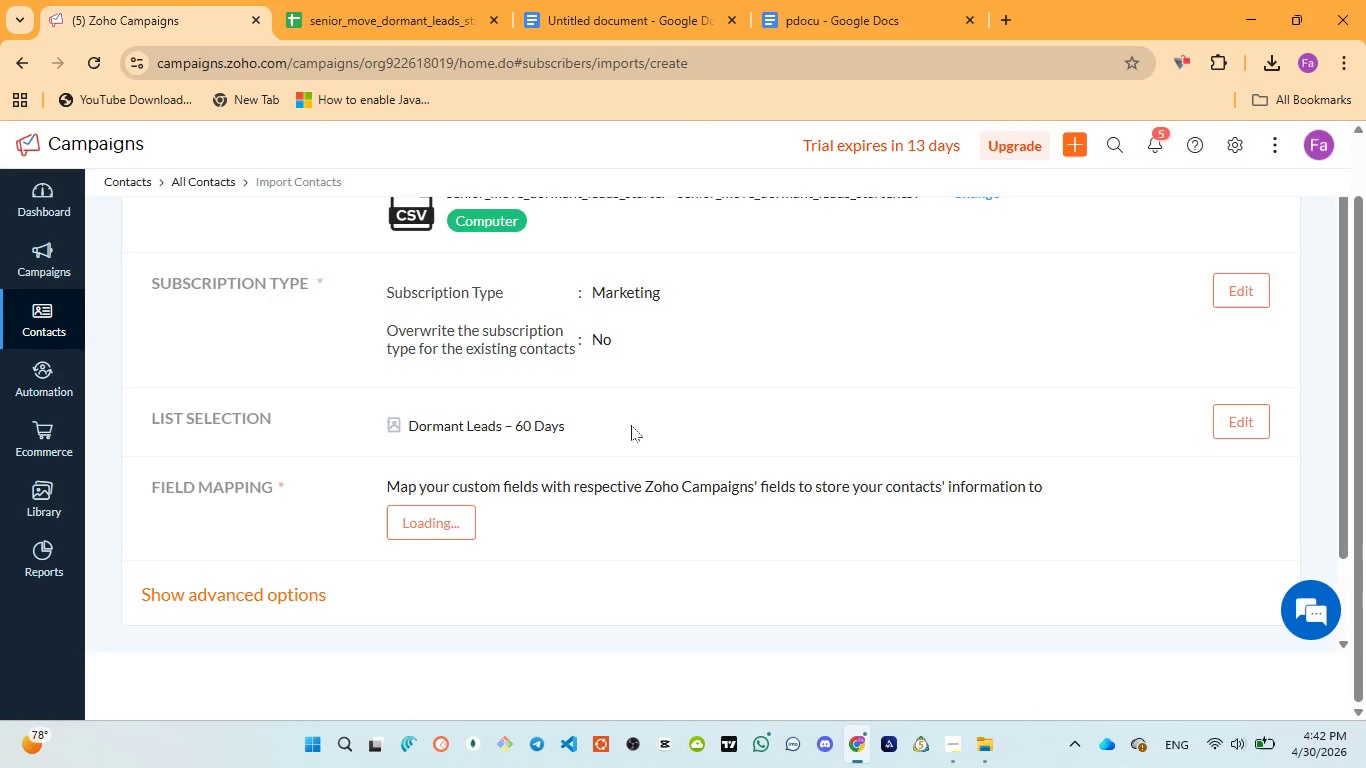 
scroll: coordinate [631, 425], scroll_direction: down, amount: 4.0
 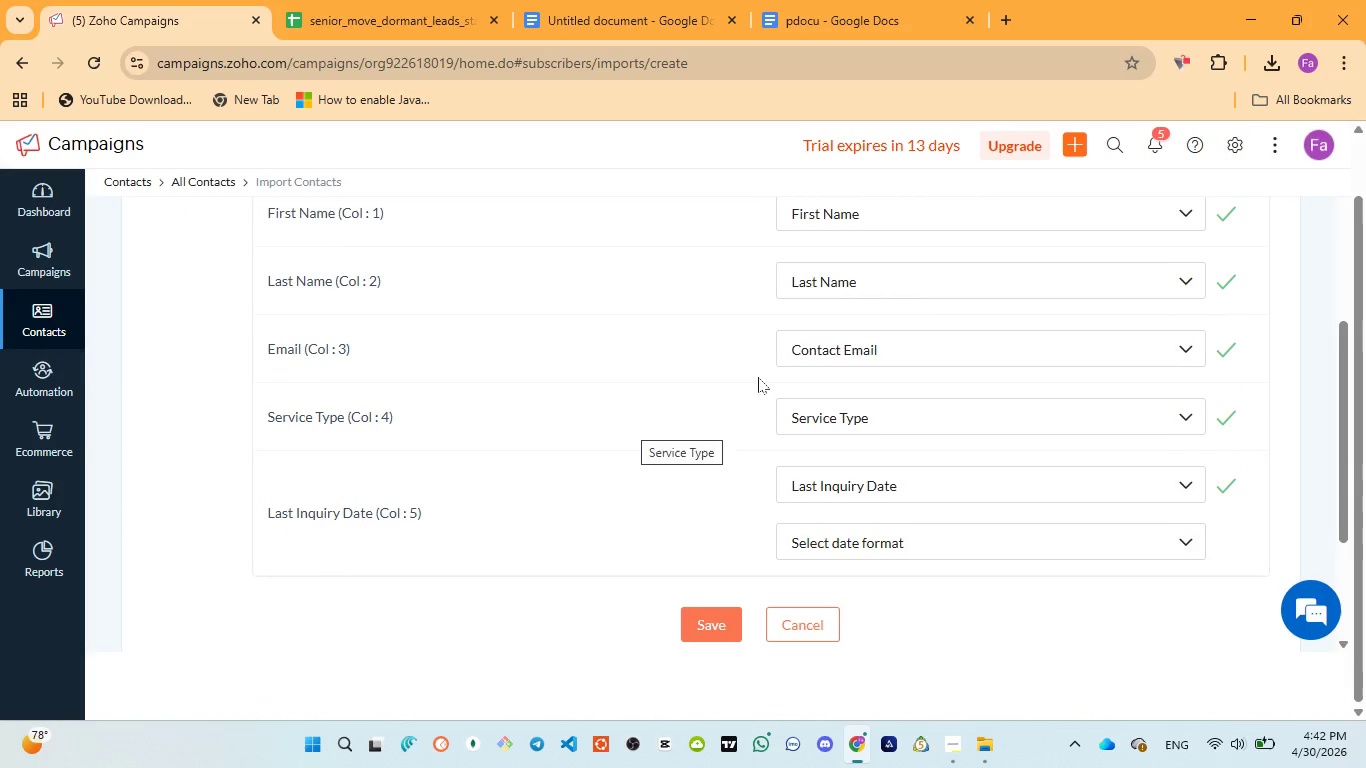 
left_click([847, 345])
 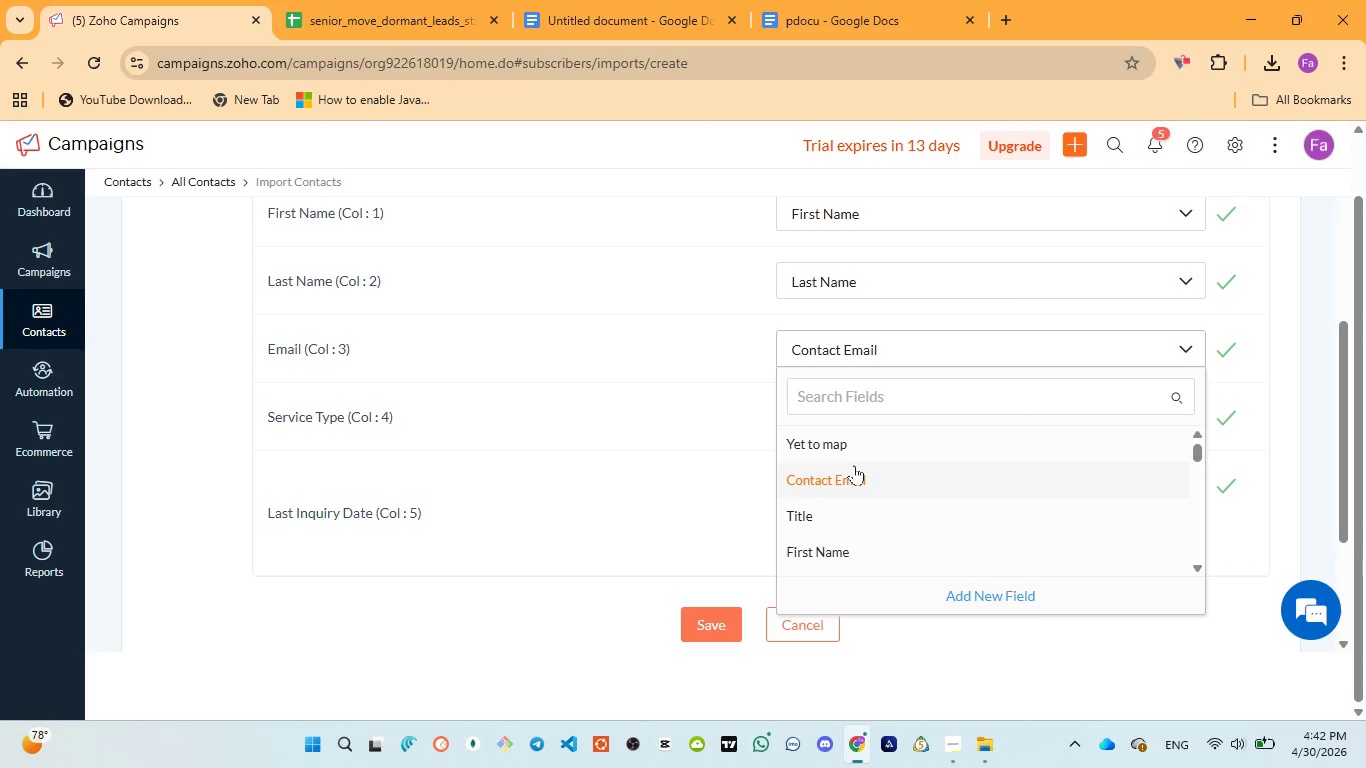 
scroll: coordinate [854, 475], scroll_direction: down, amount: 3.0
 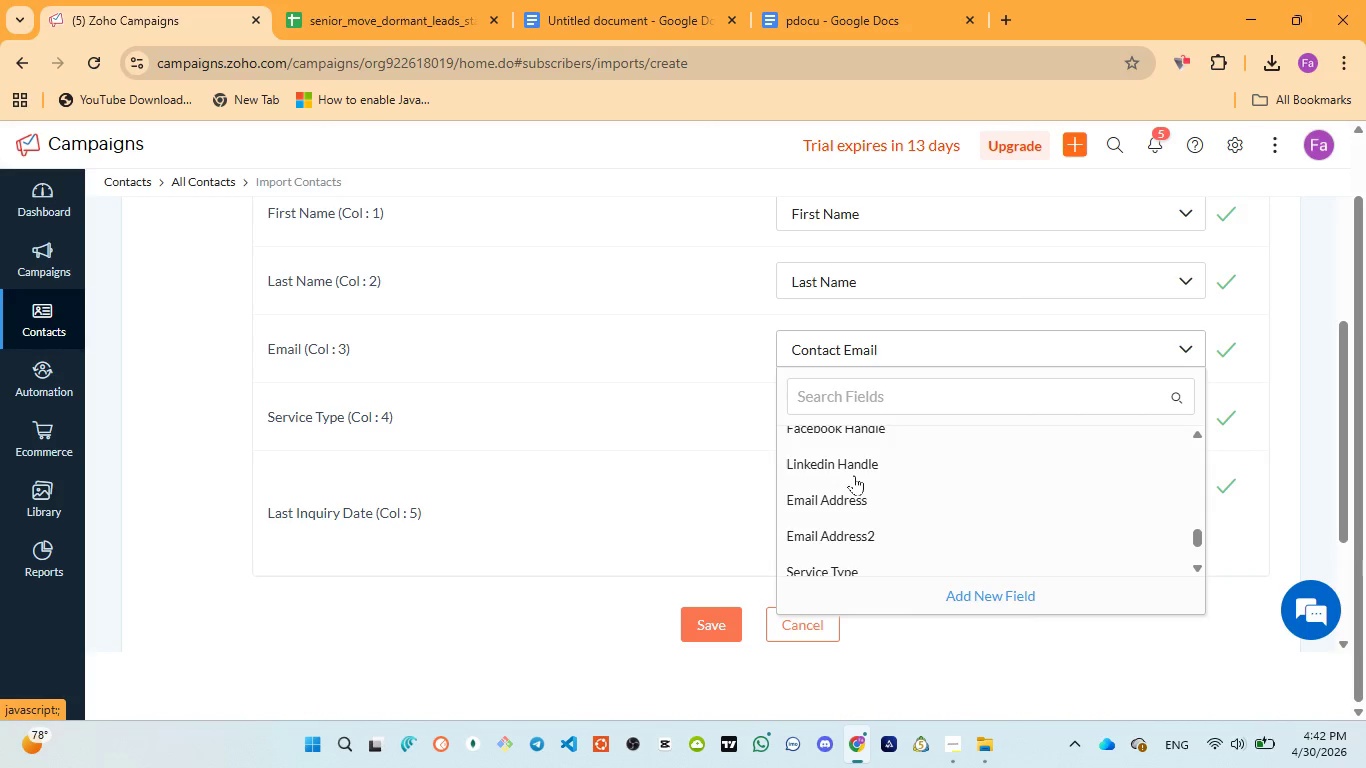 
left_click([849, 490])
 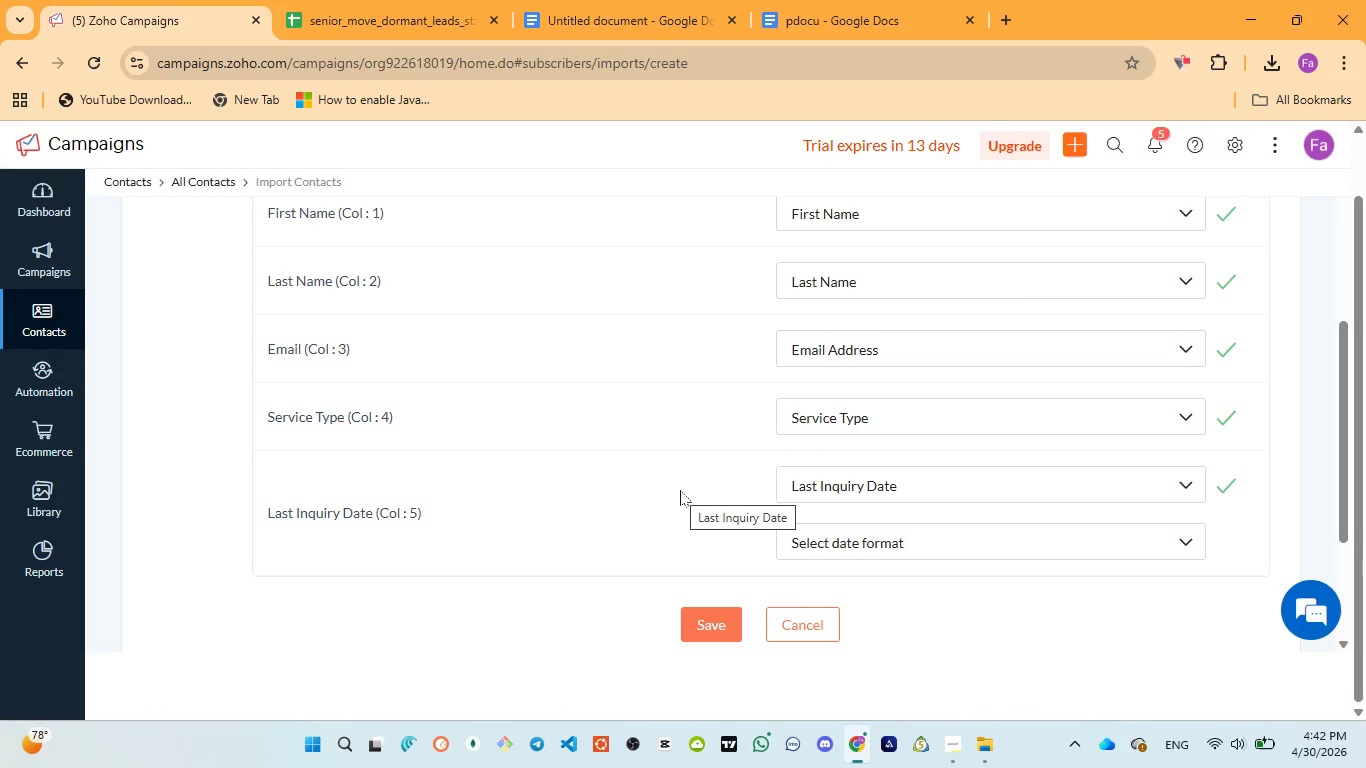 
wait(8.48)
 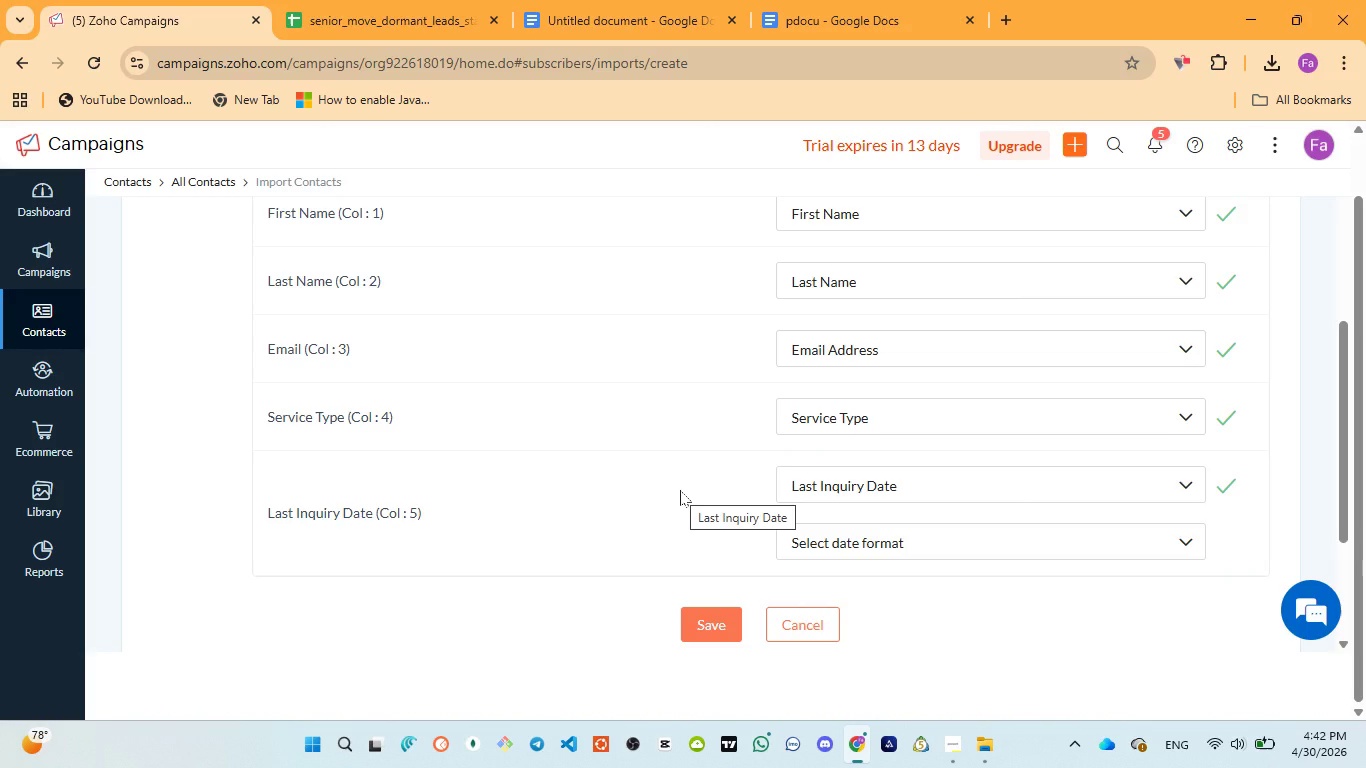 
scroll: coordinate [680, 490], scroll_direction: up, amount: 2.0
 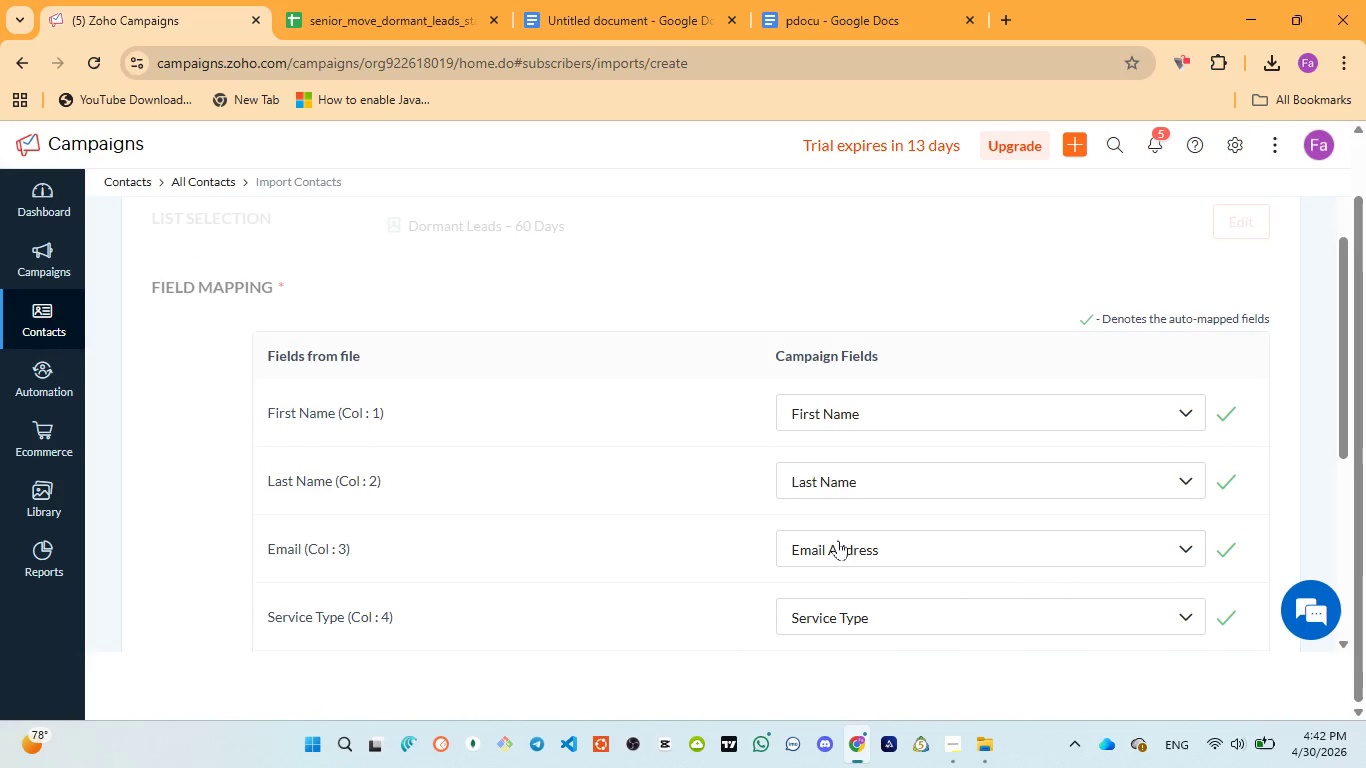 
wait(5.49)
 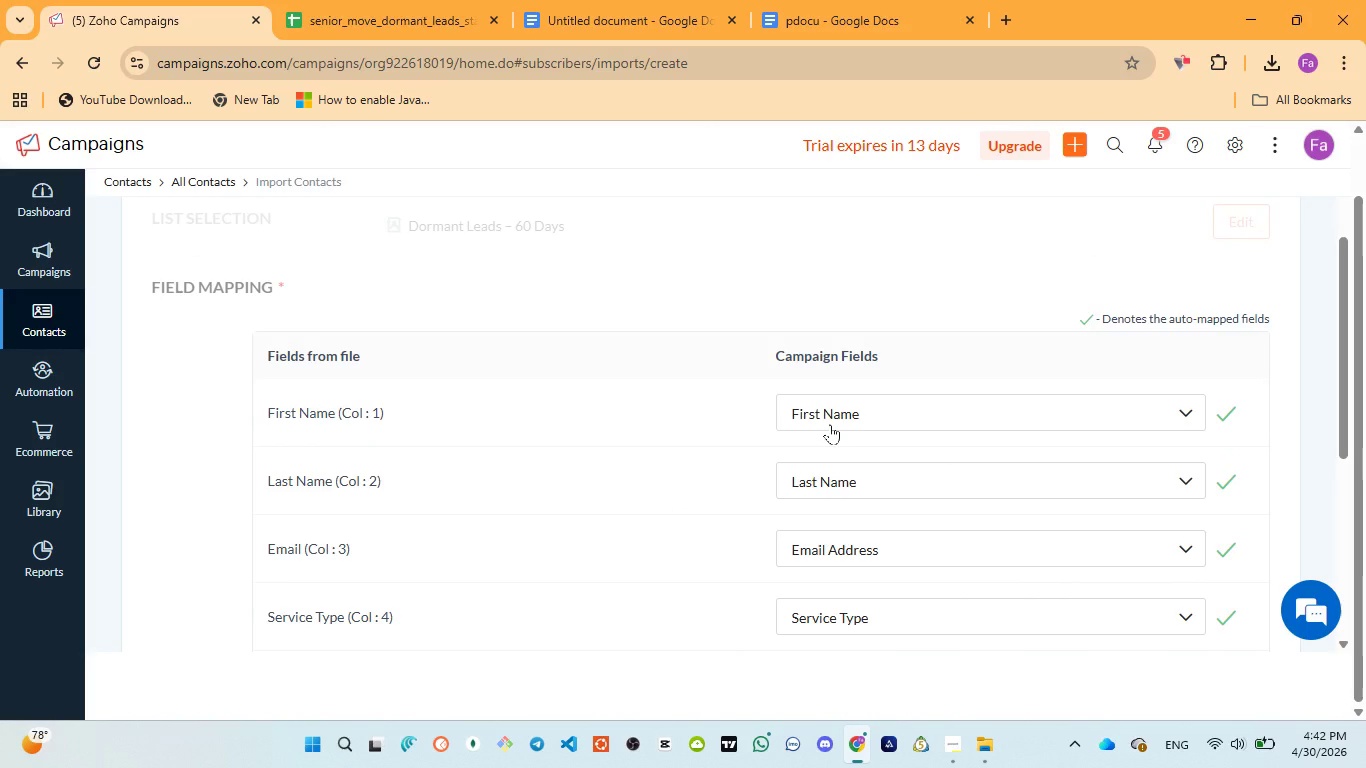 
scroll: coordinate [719, 542], scroll_direction: down, amount: 3.0
 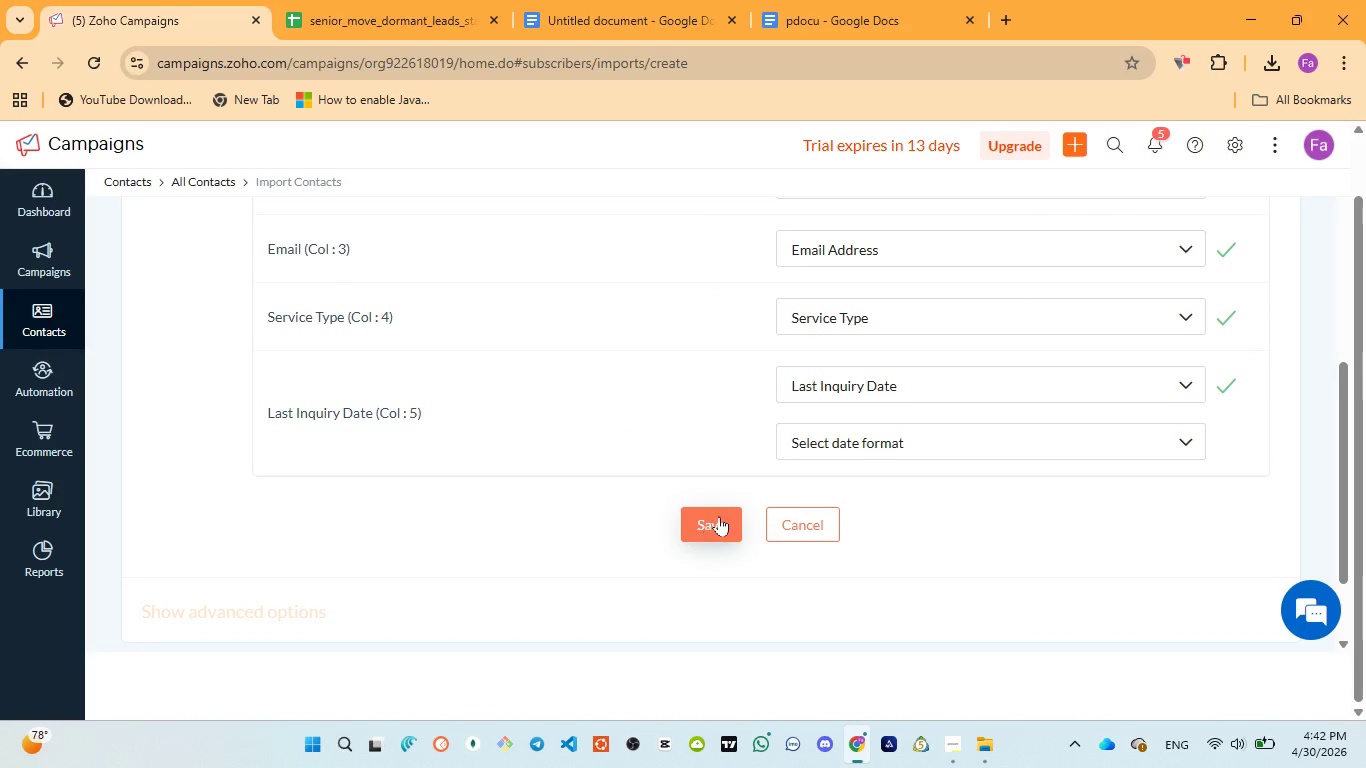 
left_click([890, 441])
 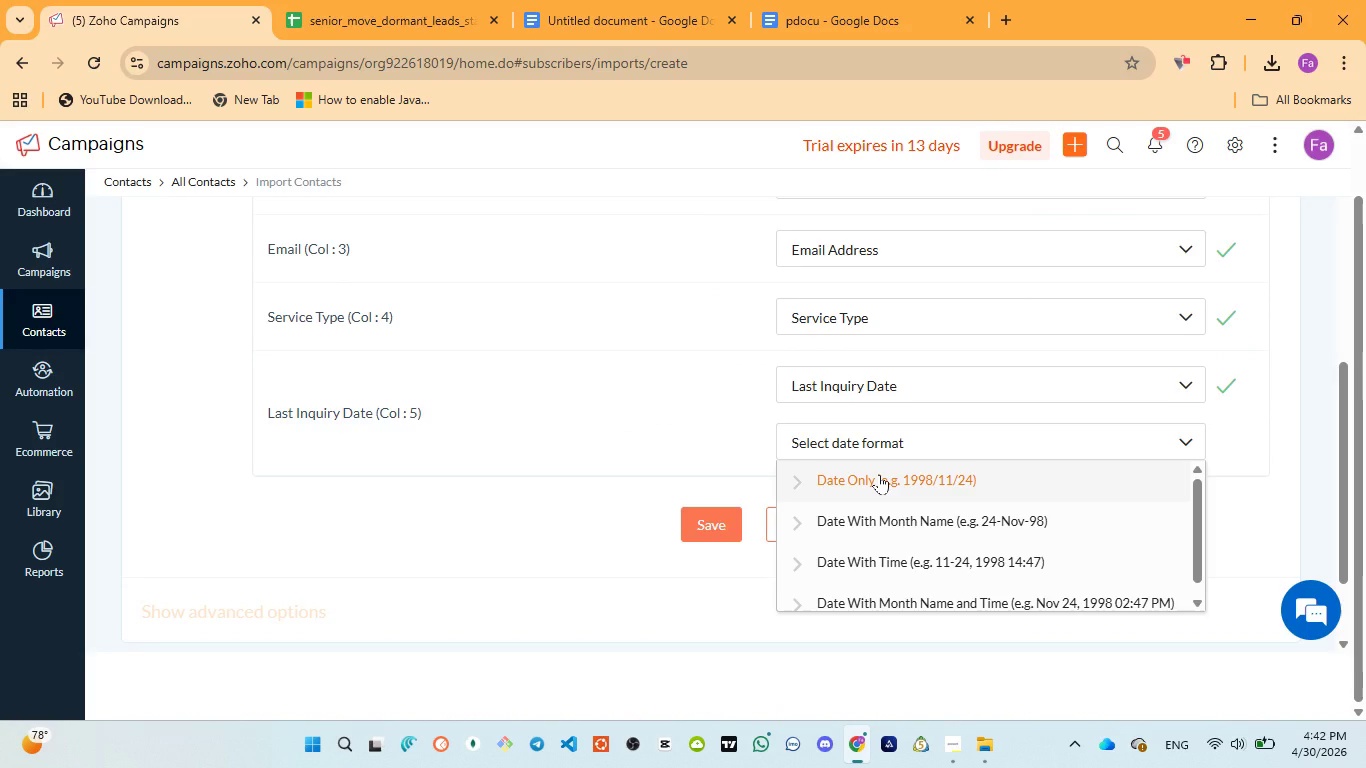 
left_click([879, 474])
 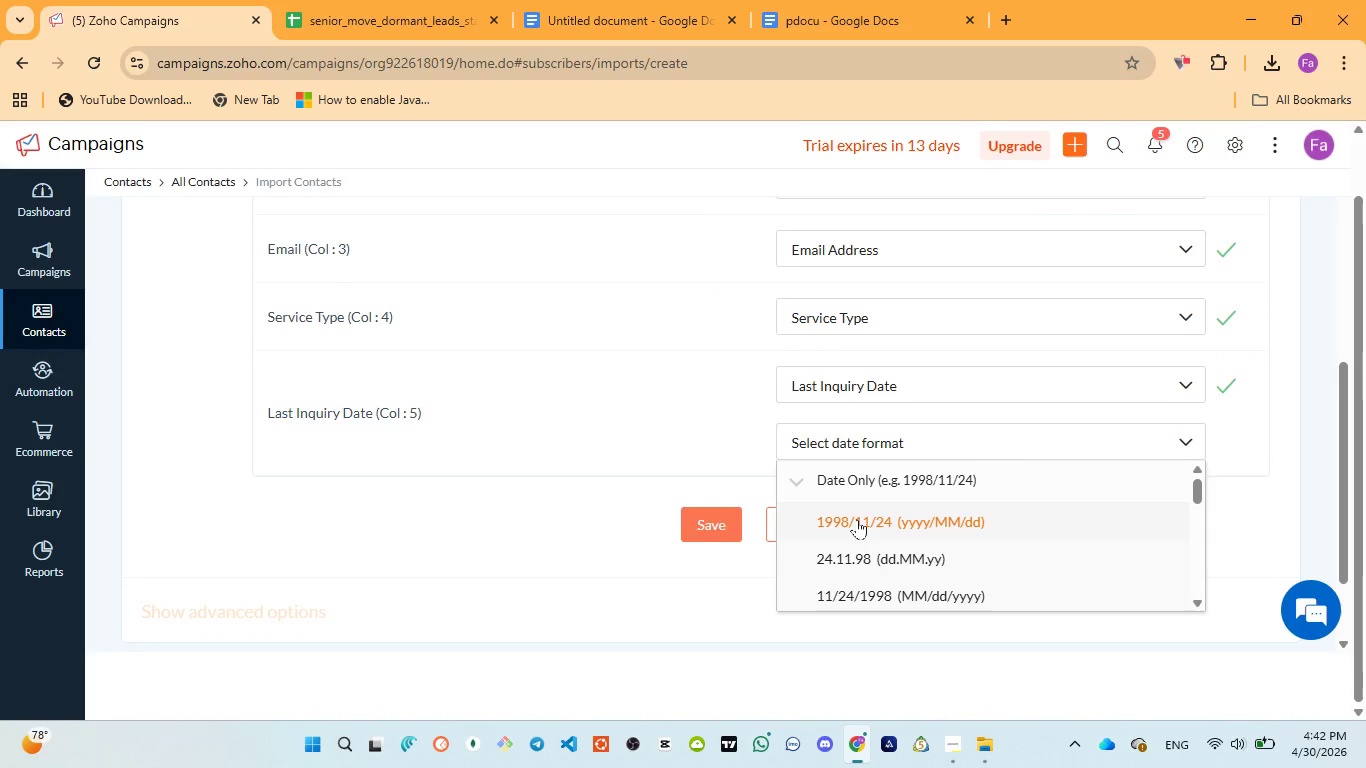 
left_click([857, 519])
 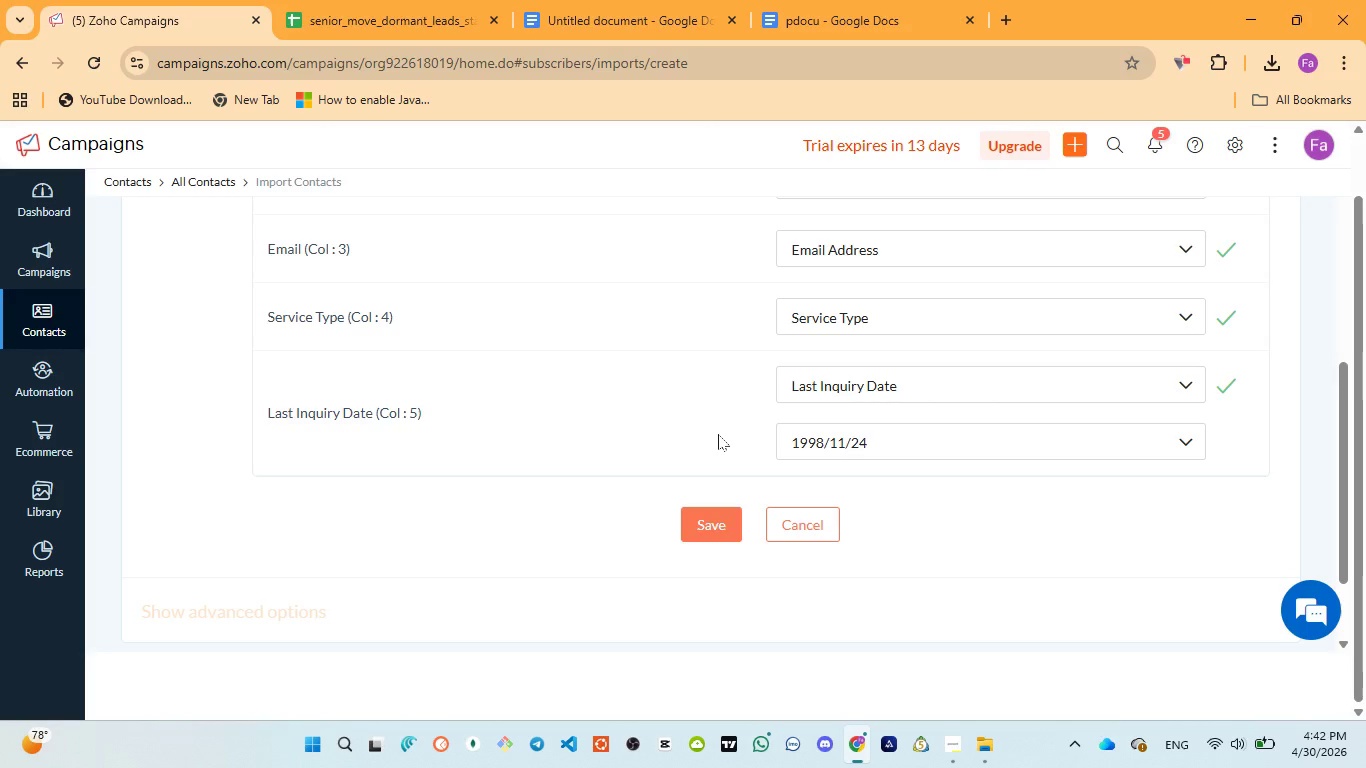 
scroll: coordinate [721, 433], scroll_direction: up, amount: 2.0
 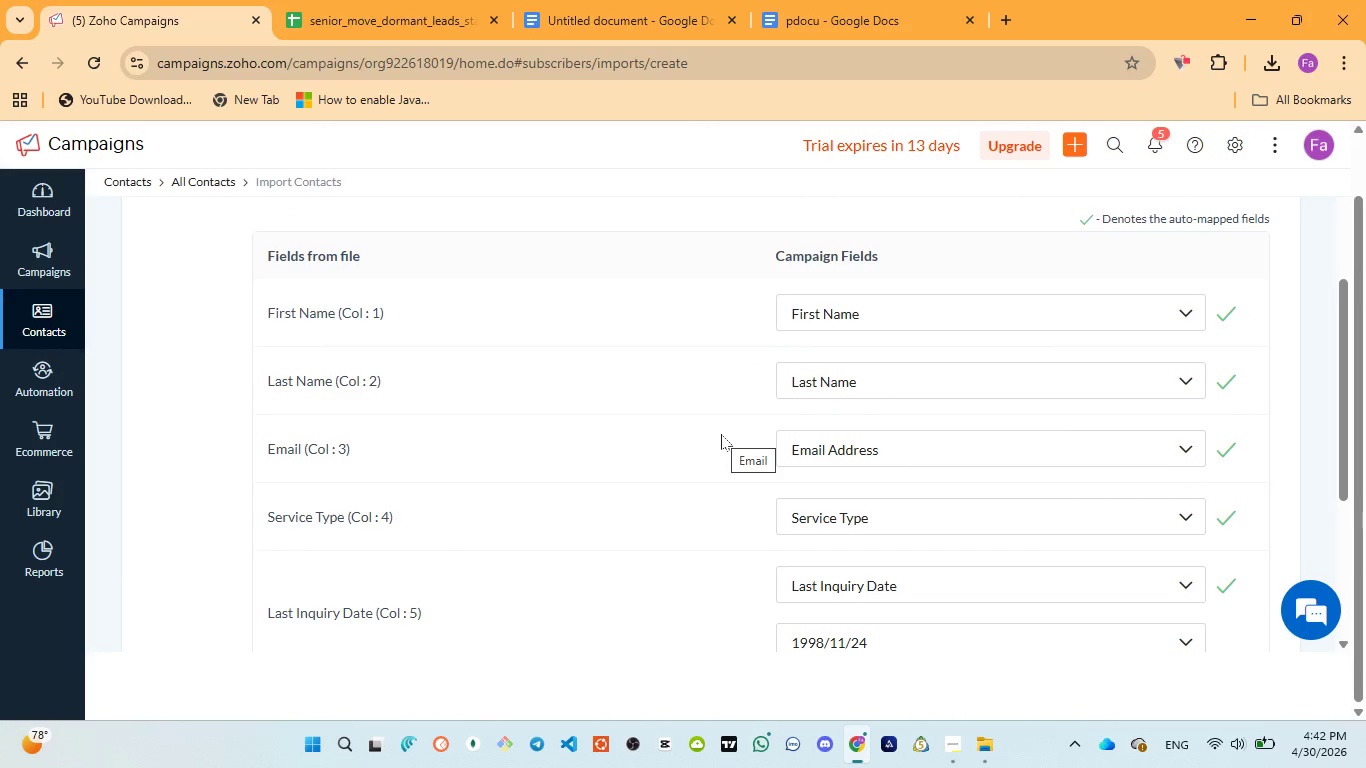 
scroll: coordinate [714, 431], scroll_direction: down, amount: 3.0
 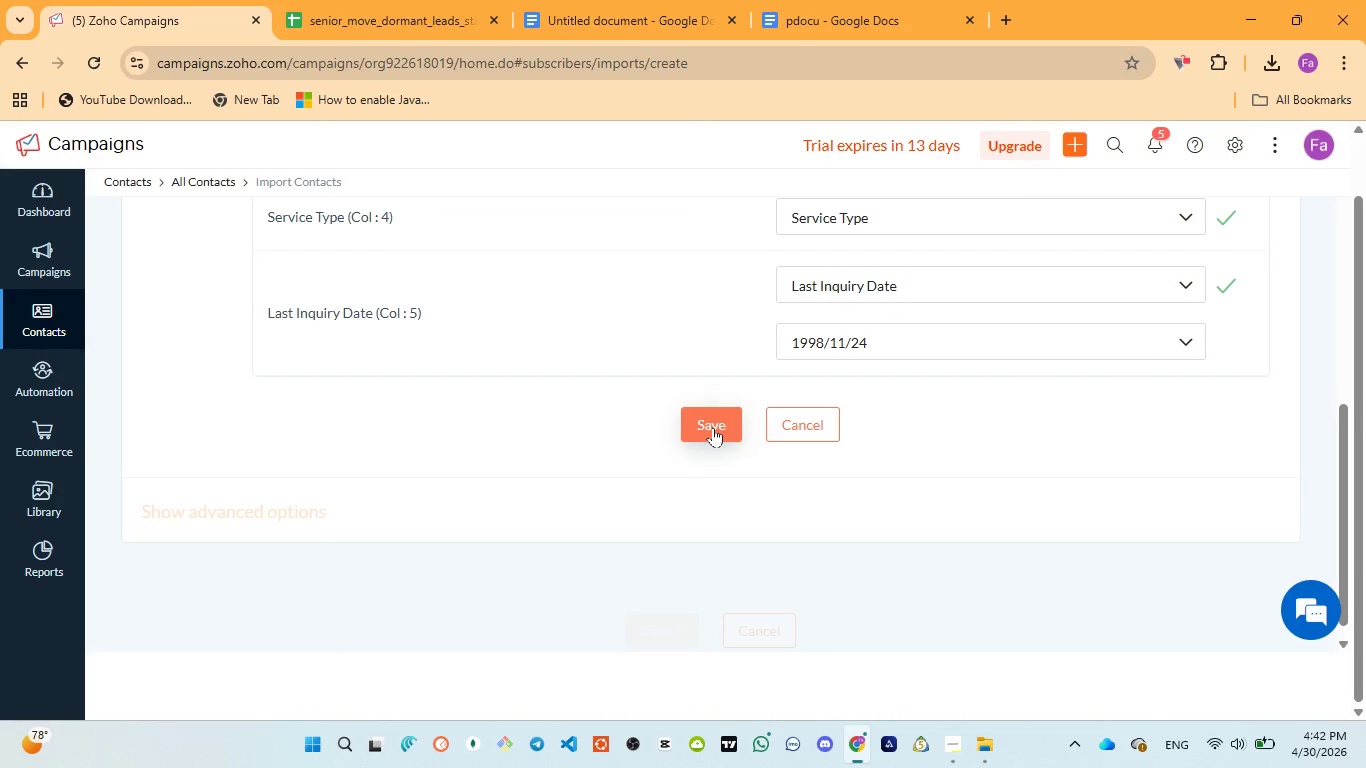 
left_click([713, 427])
 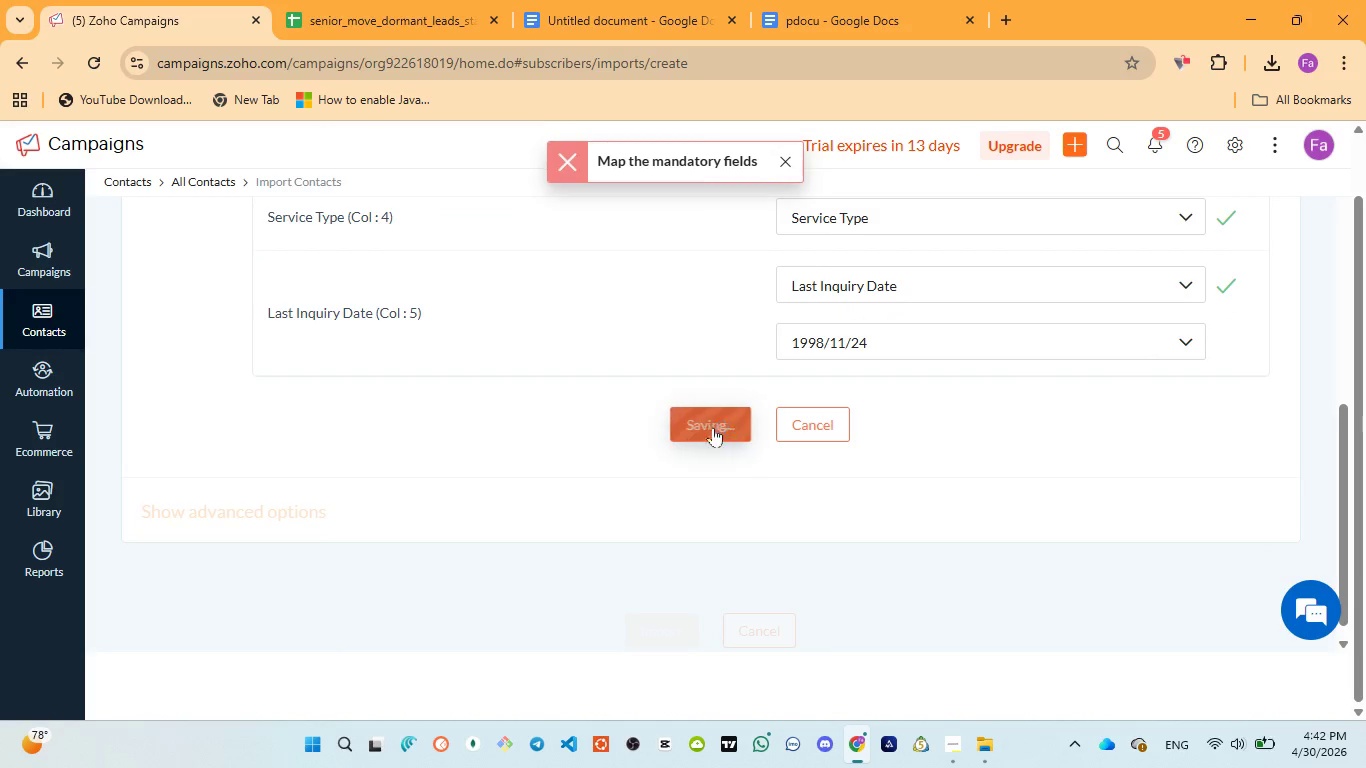 
mouse_move([700, 329])
 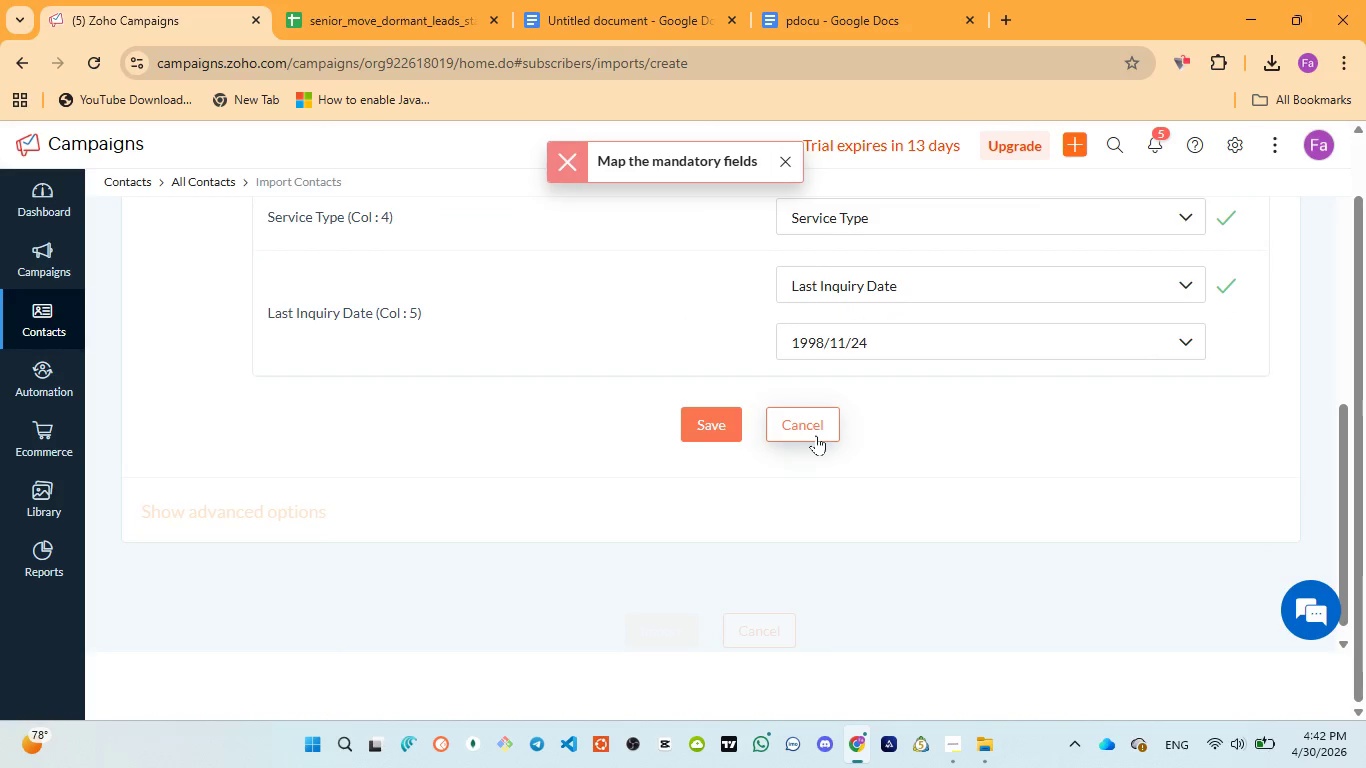 
left_click([813, 432])
 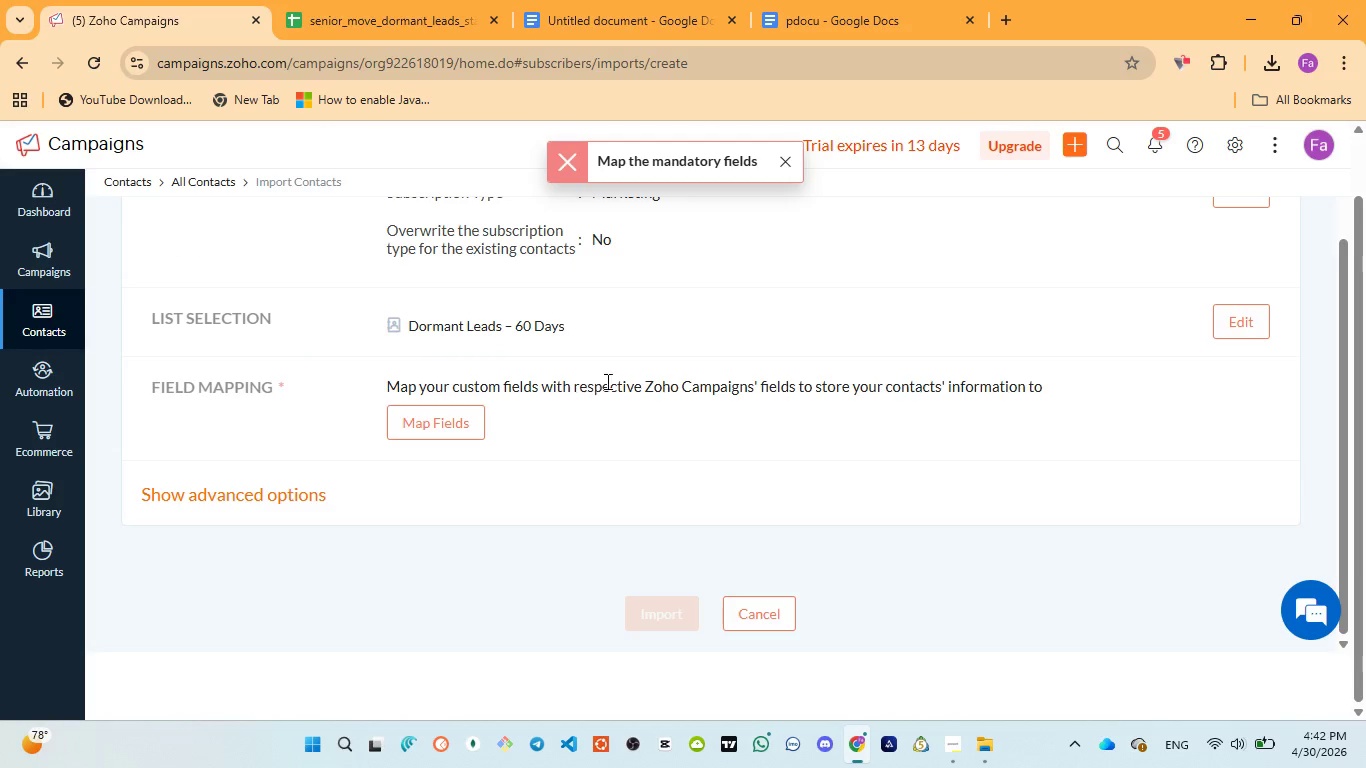 
scroll: coordinate [1014, 365], scroll_direction: up, amount: 1.0
 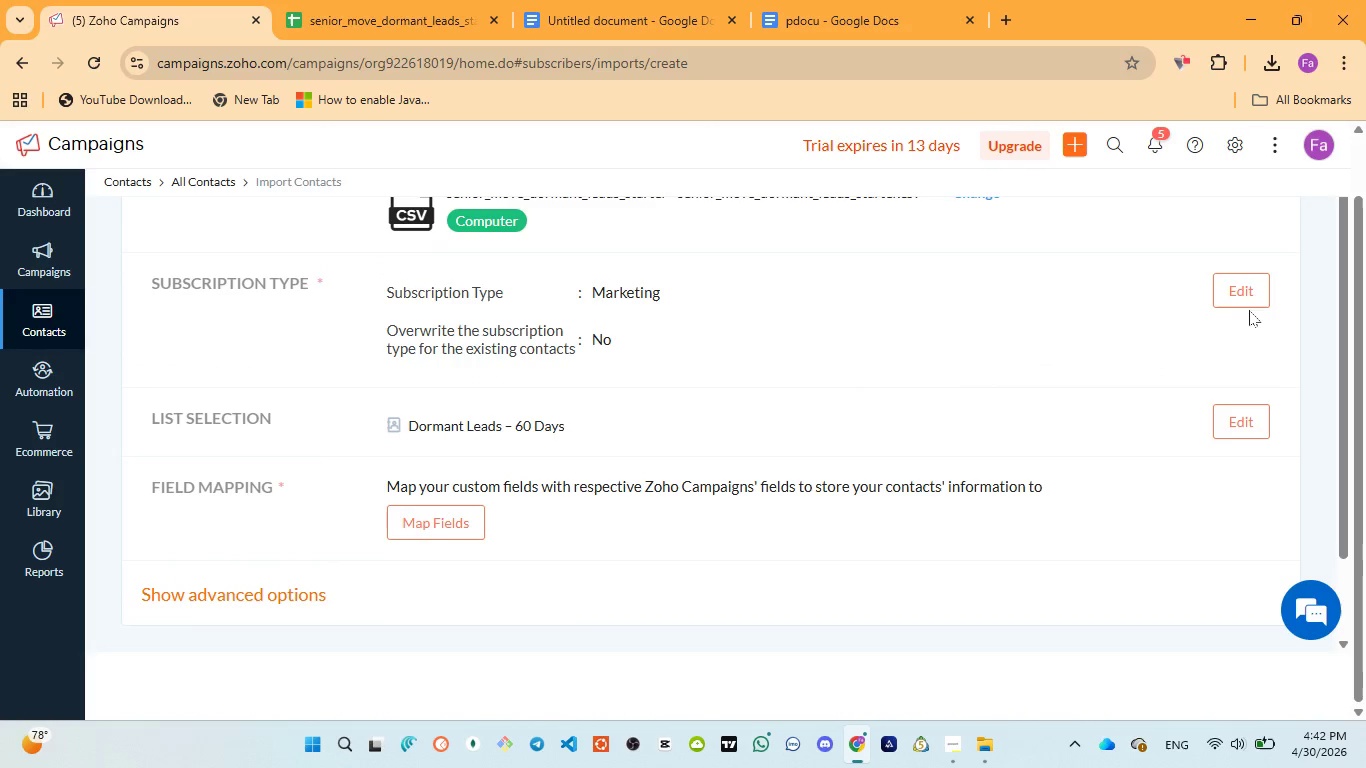 
left_click([1246, 298])
 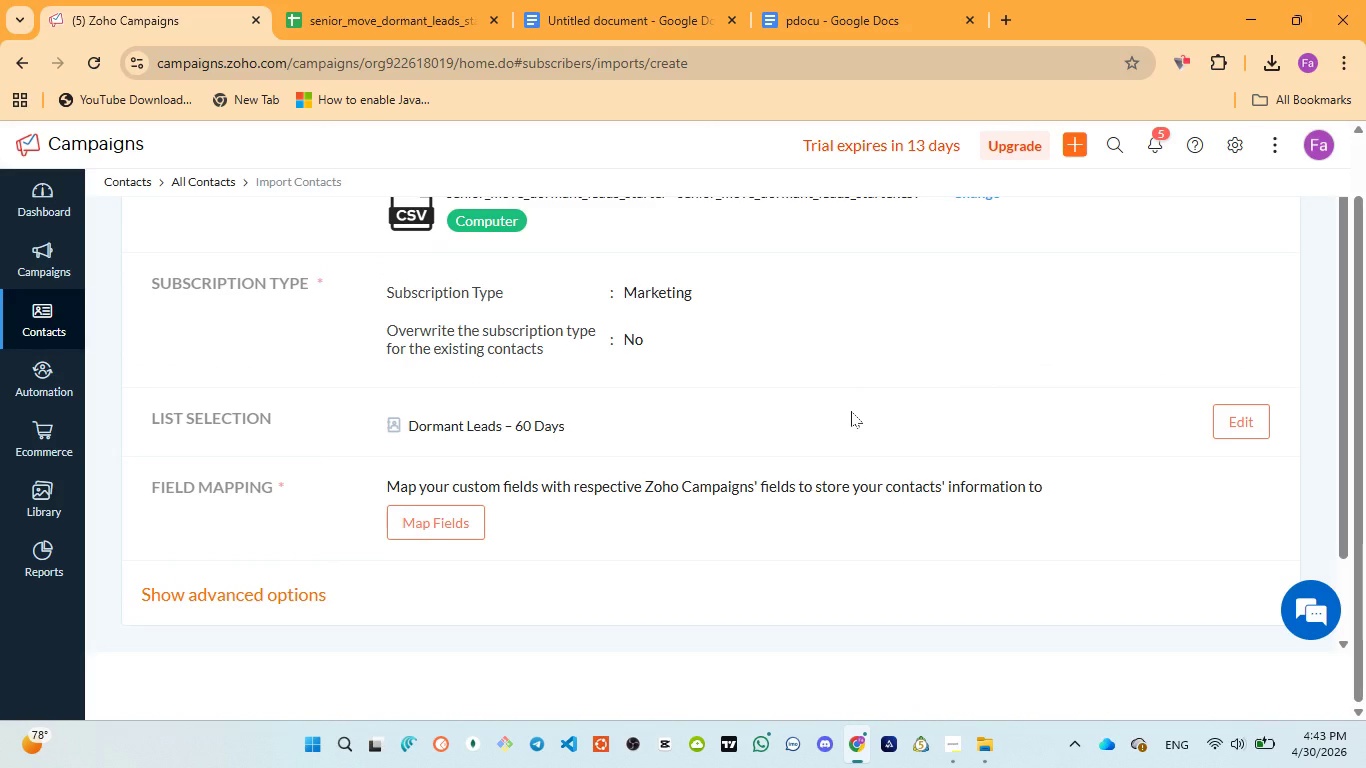 
wait(11.33)
 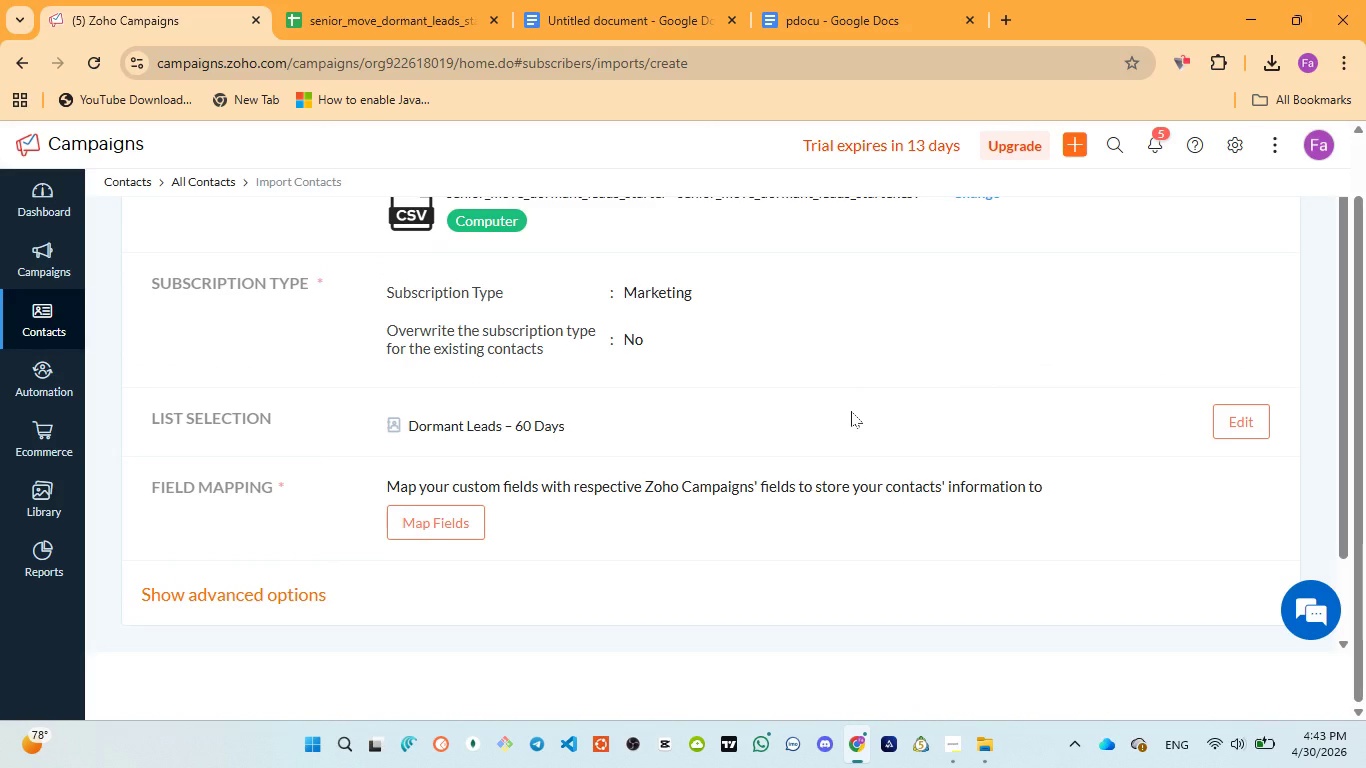 
left_click([663, 589])
 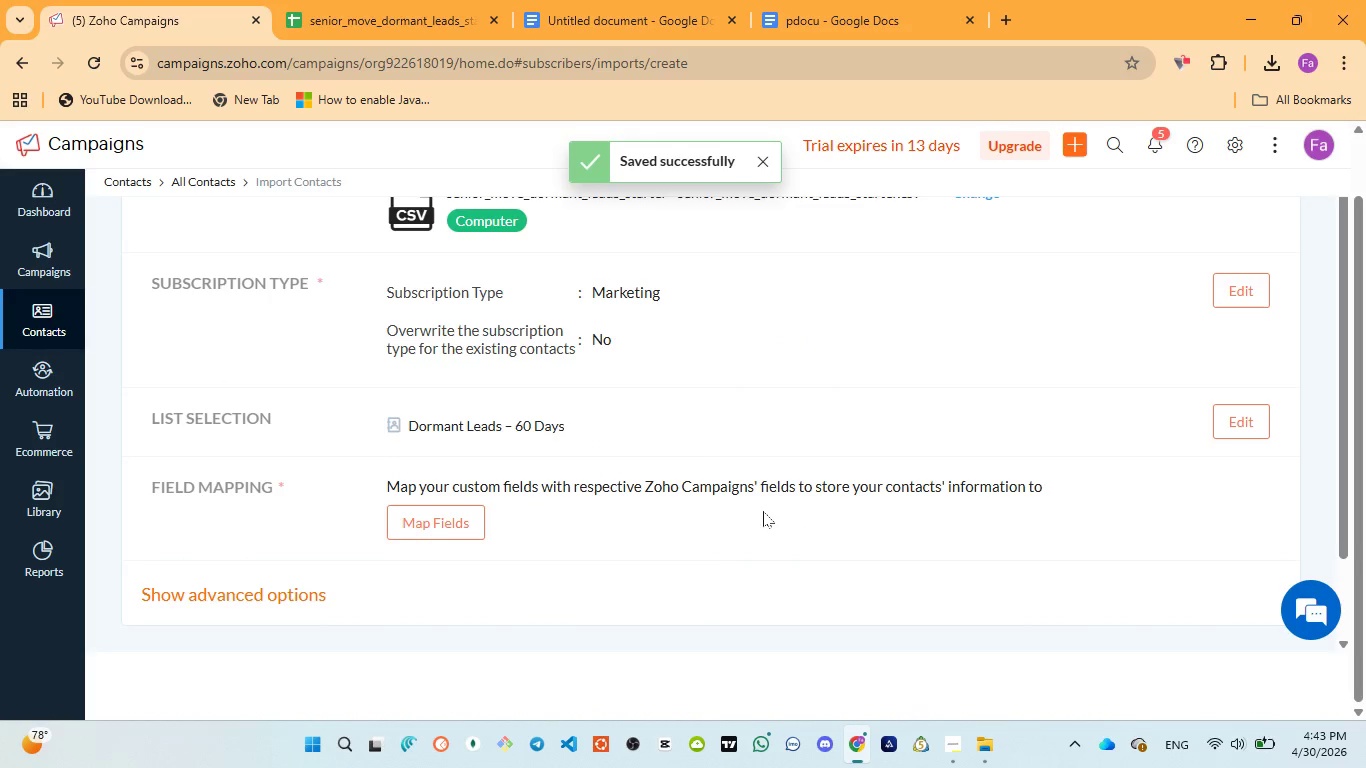 
left_click([462, 524])
 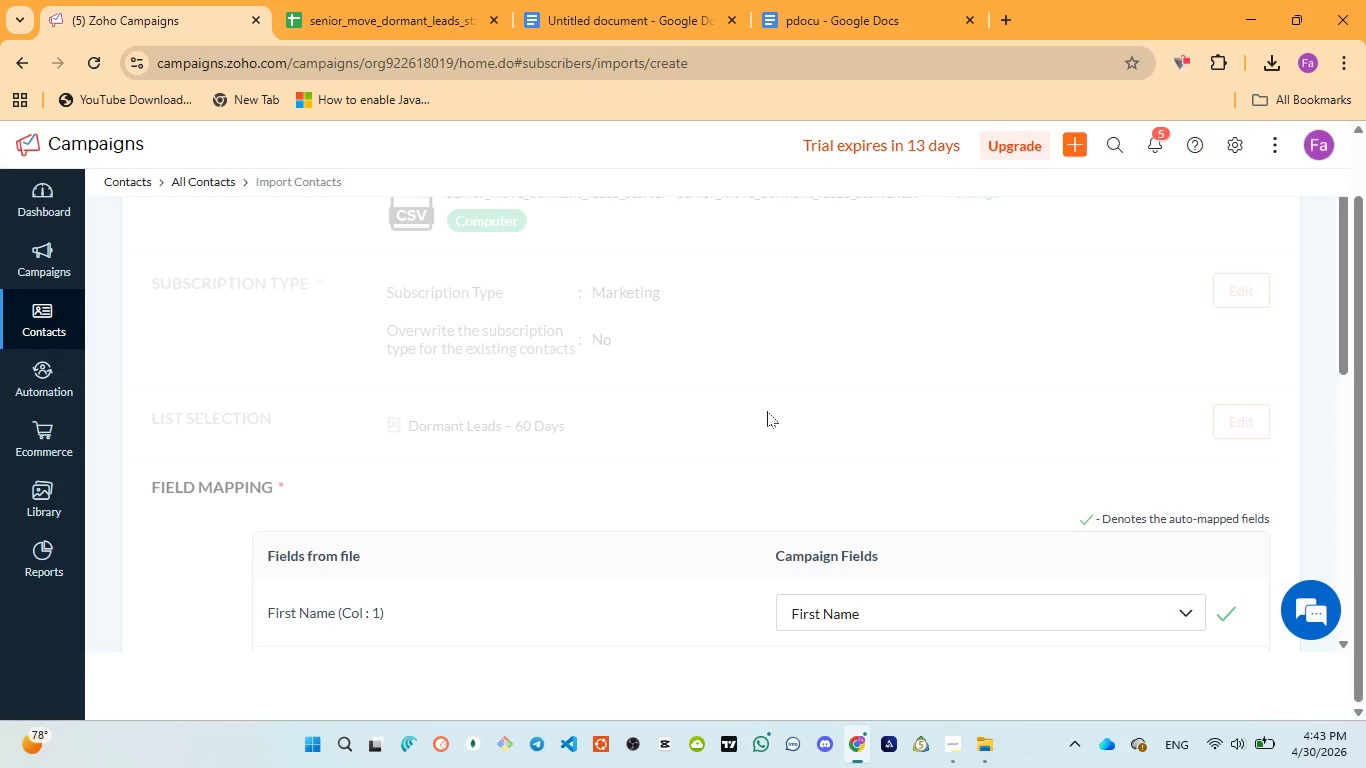 
scroll: coordinate [765, 411], scroll_direction: down, amount: 3.0
 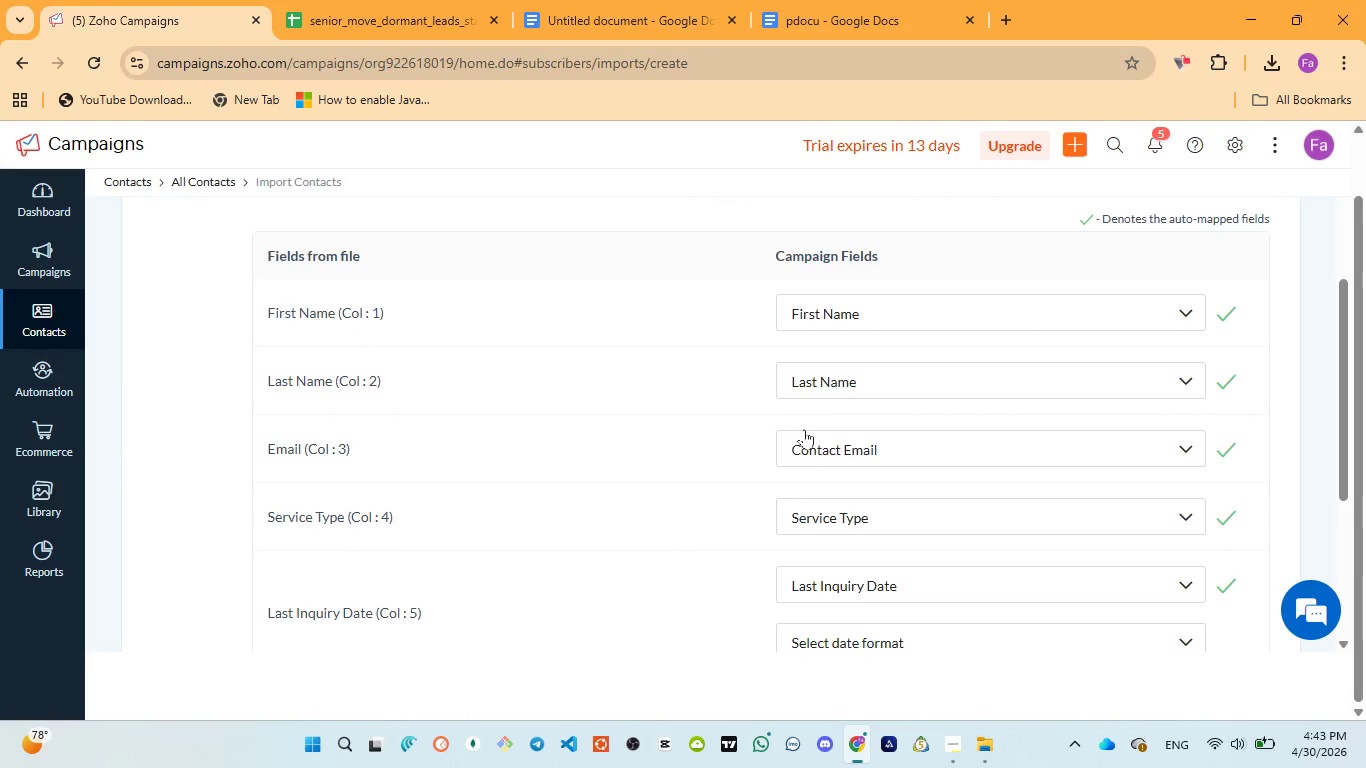 
left_click([822, 437])
 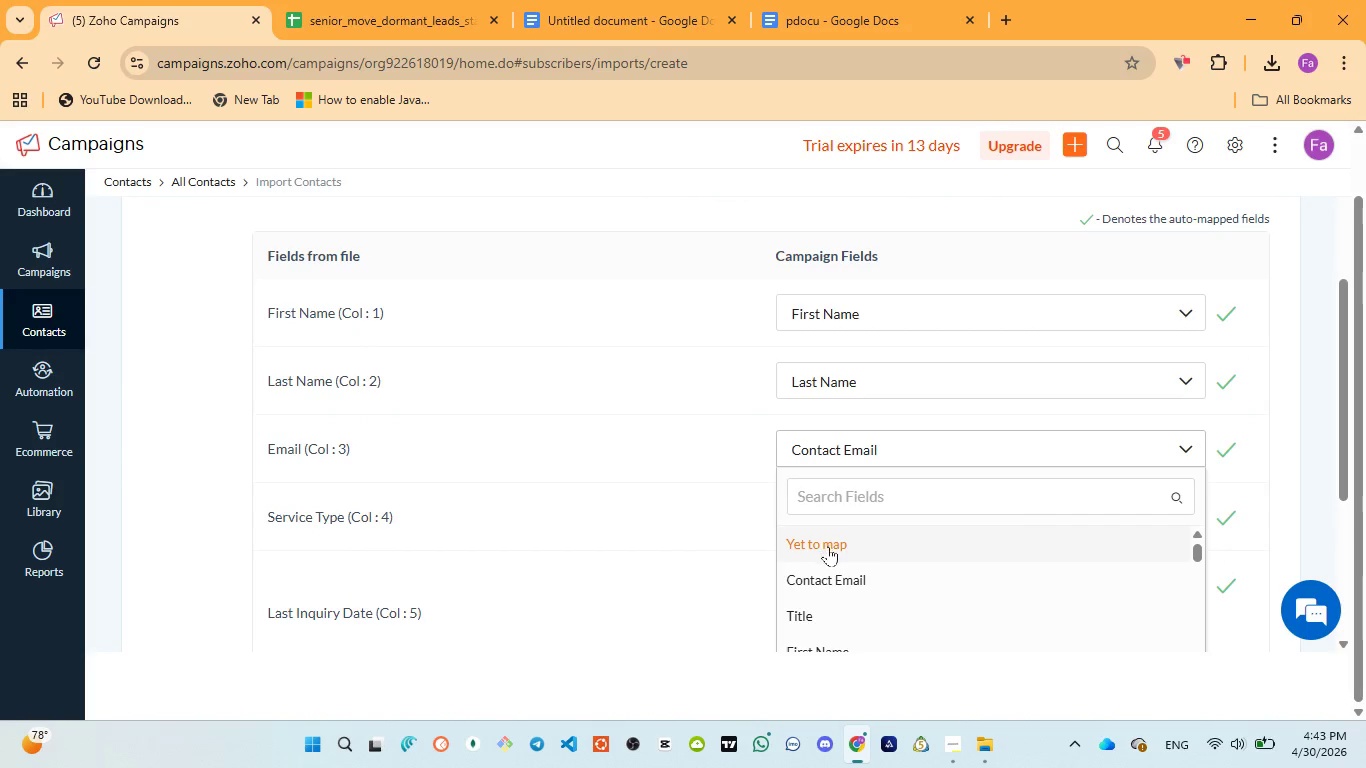 
scroll: coordinate [830, 564], scroll_direction: down, amount: 3.0
 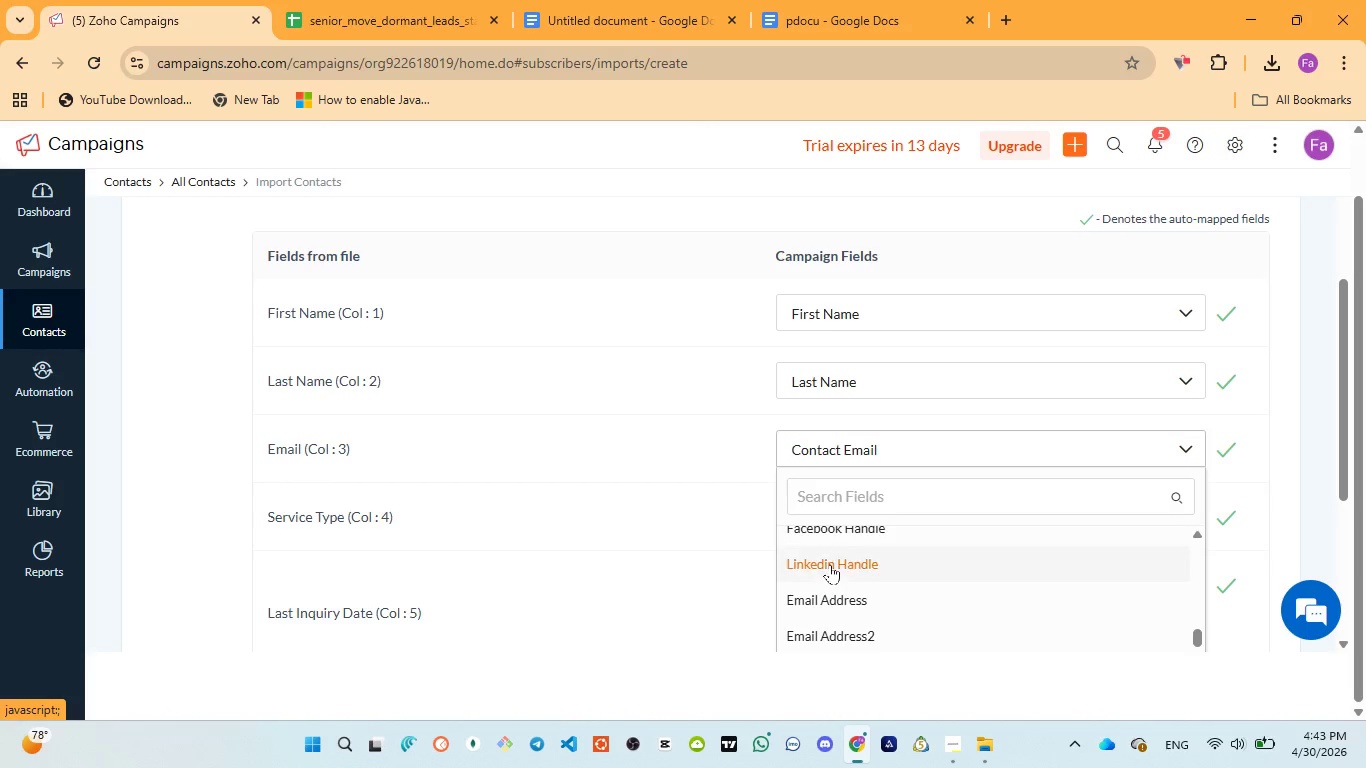 
left_click([835, 588])
 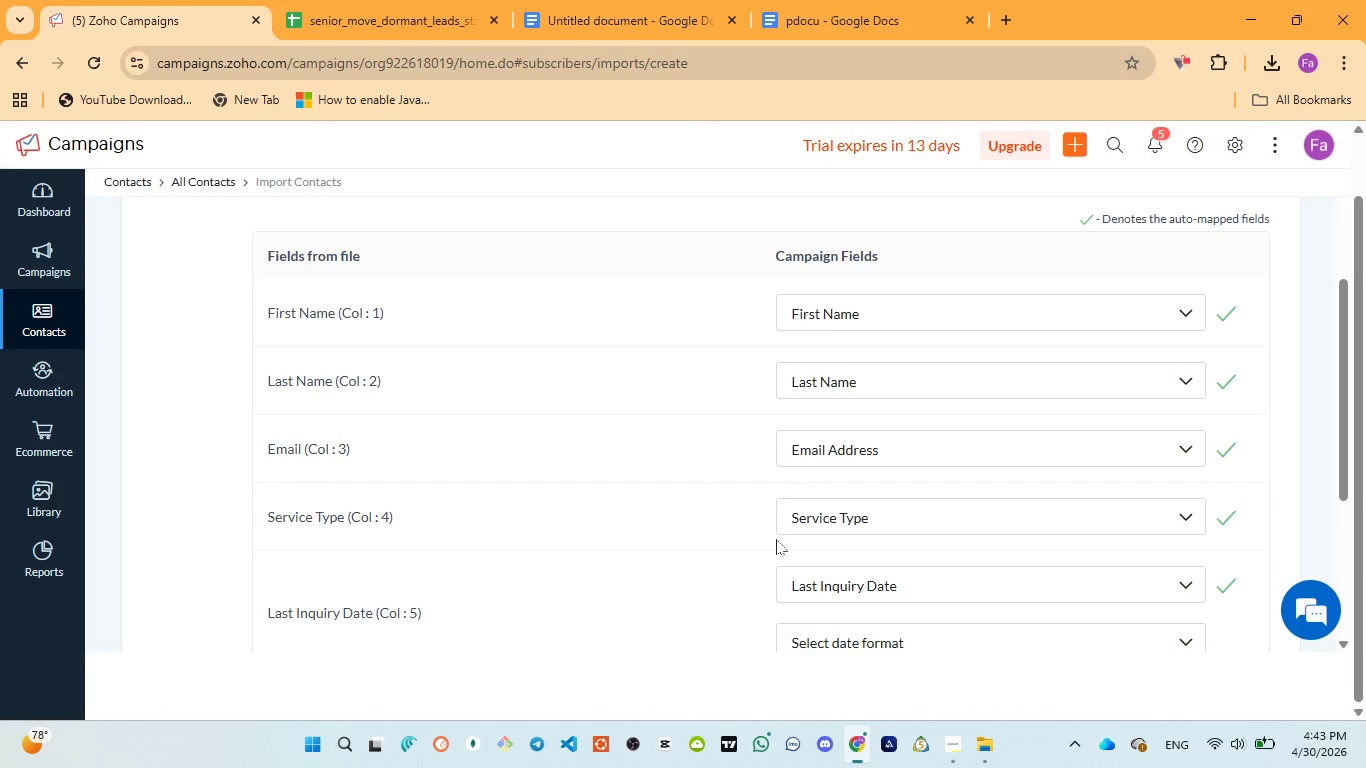 
mouse_move([672, 468])
 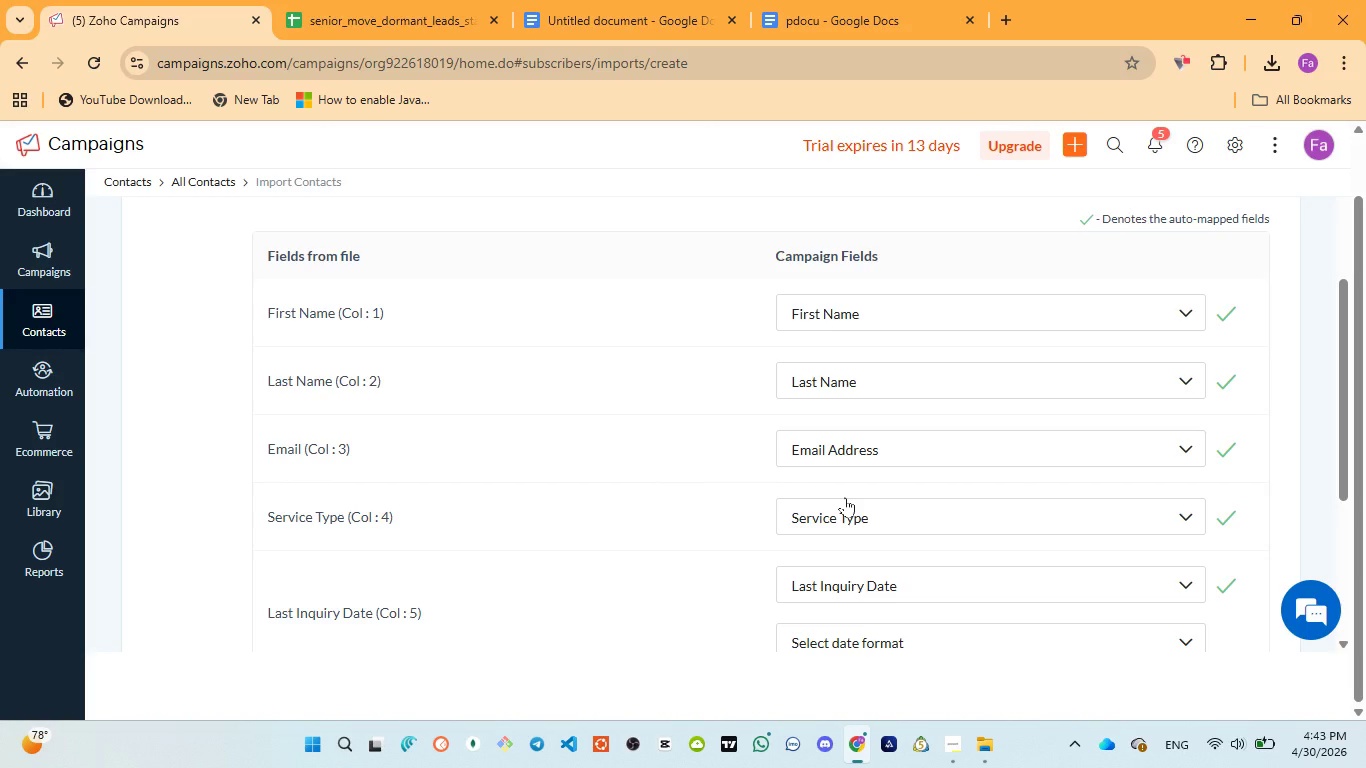 
wait(10.91)
 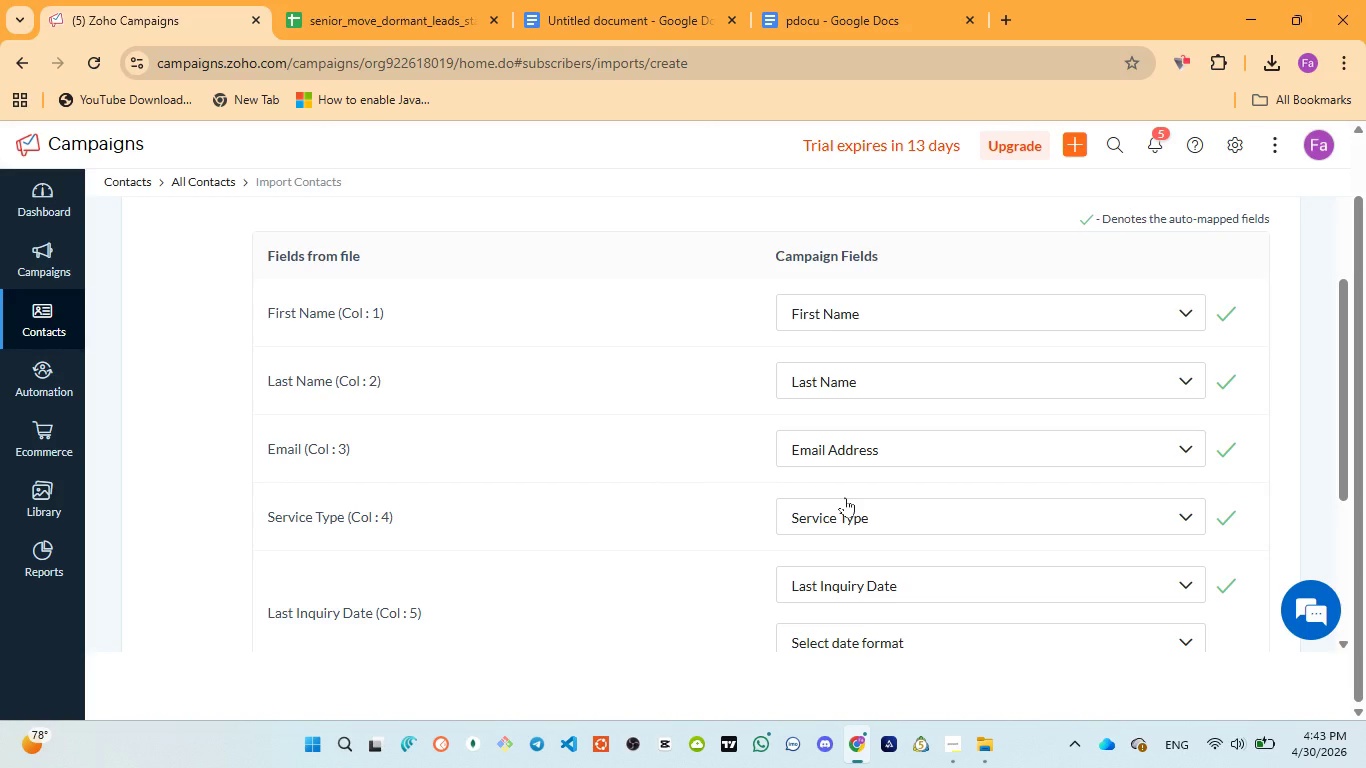 
scroll: coordinate [914, 563], scroll_direction: down, amount: 1.0
 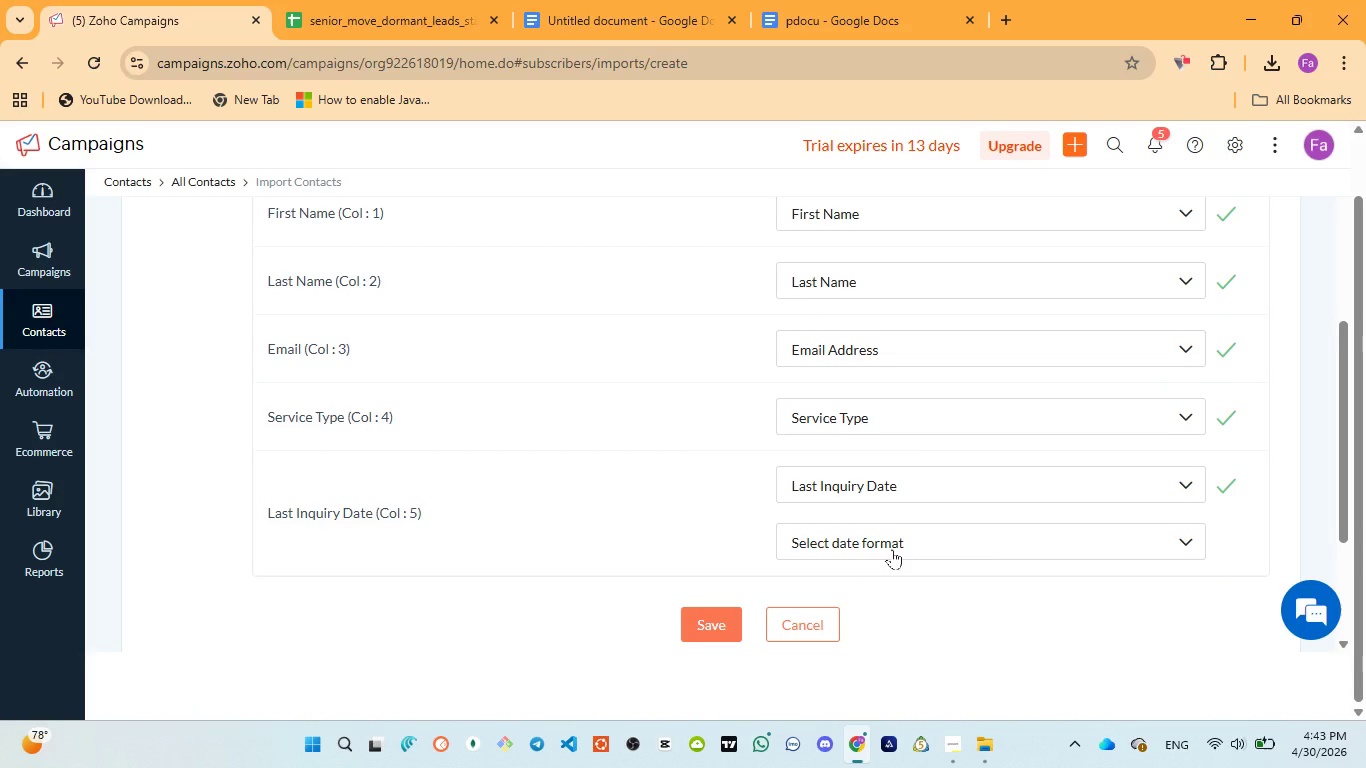 
left_click([892, 549])
 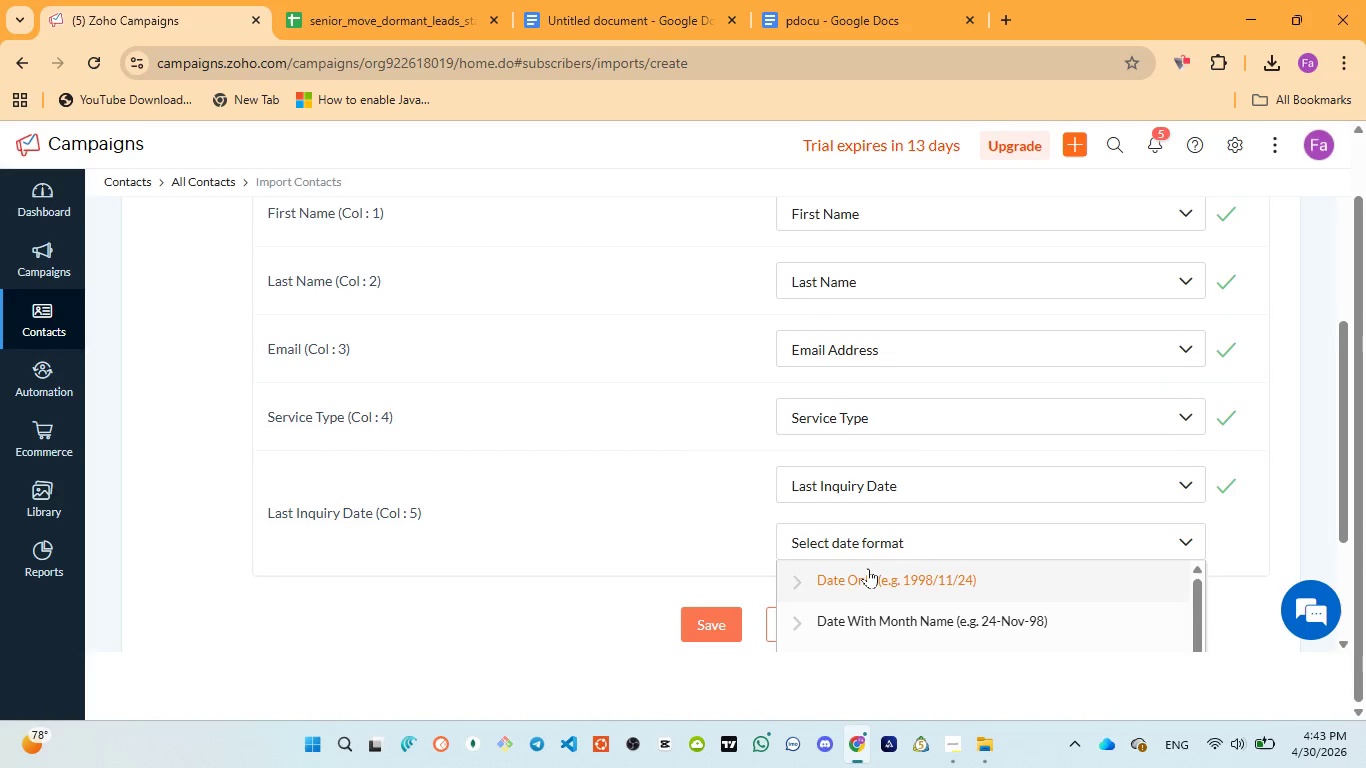 
left_click([867, 572])
 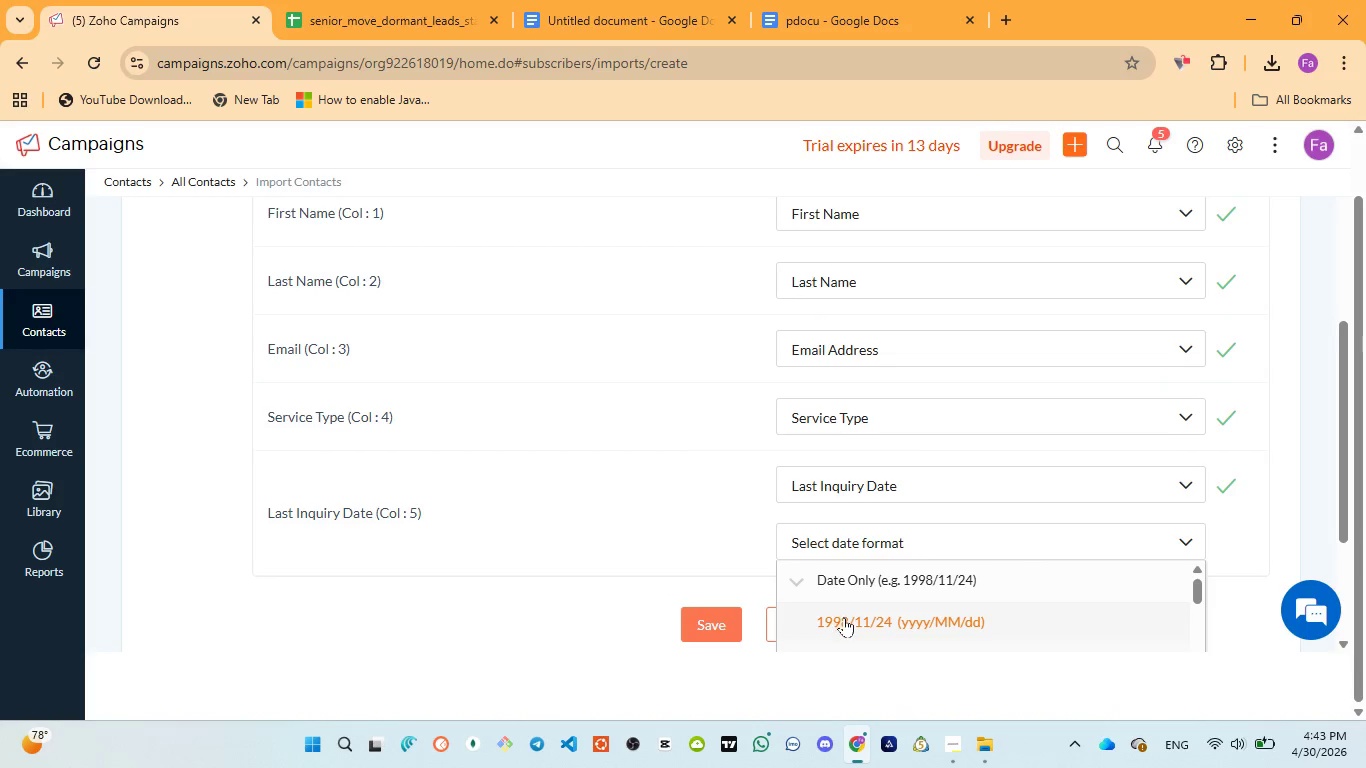 
left_click([843, 618])
 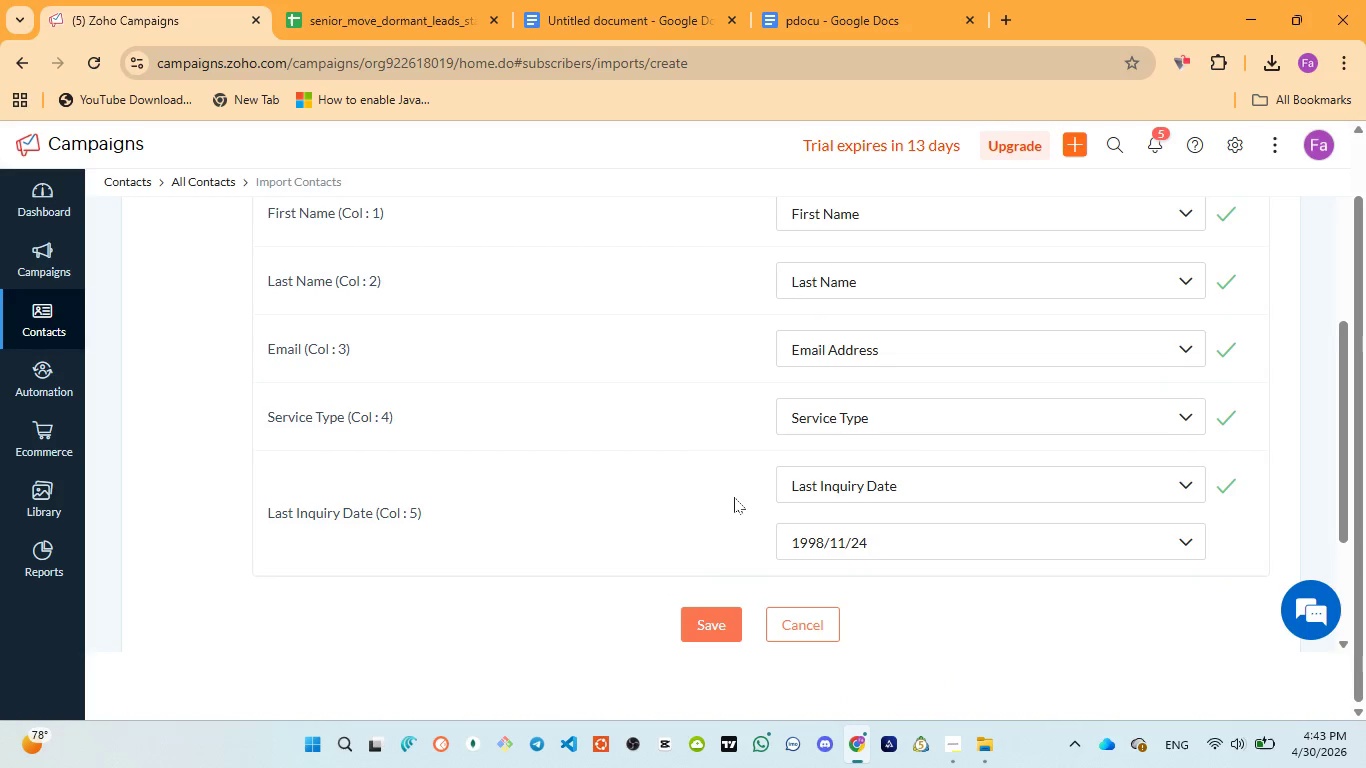 
scroll: coordinate [734, 496], scroll_direction: up, amount: 1.0
 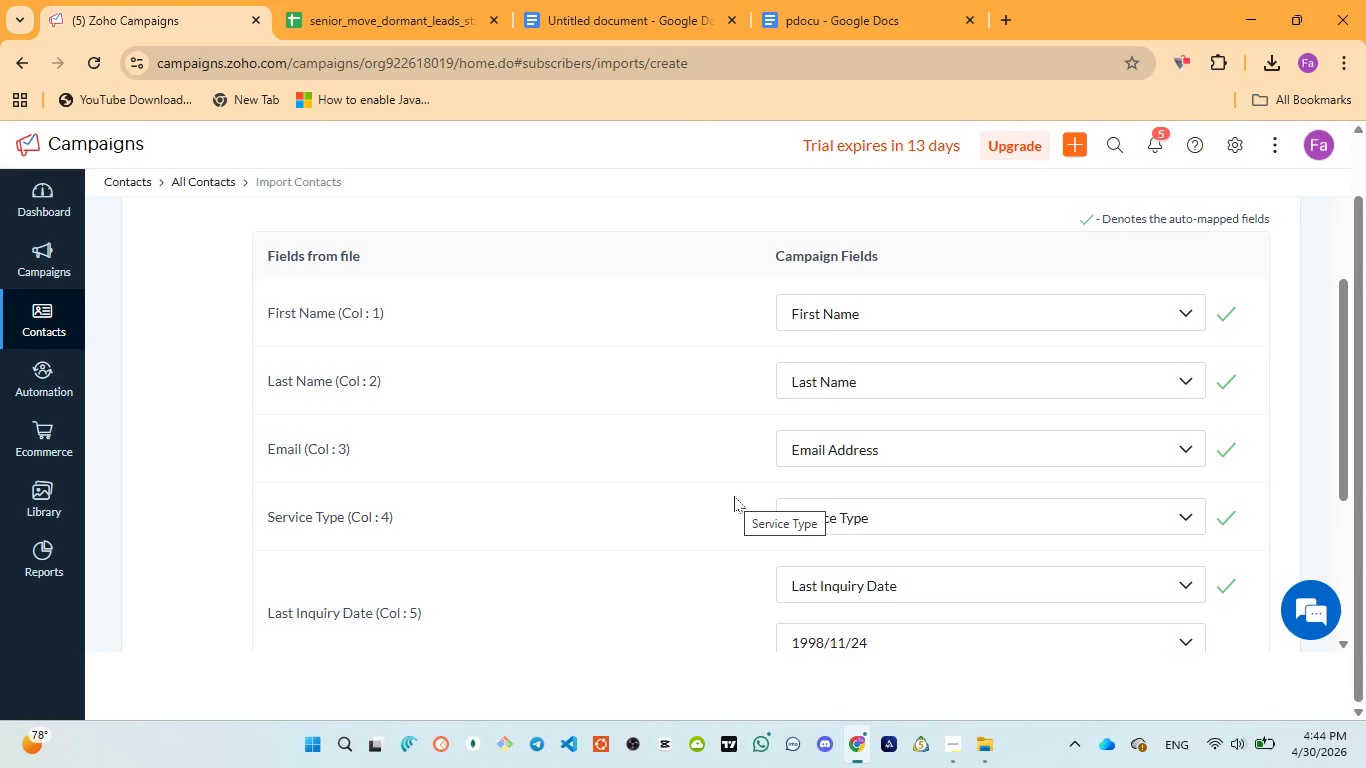 
scroll: coordinate [697, 480], scroll_direction: down, amount: 3.0
 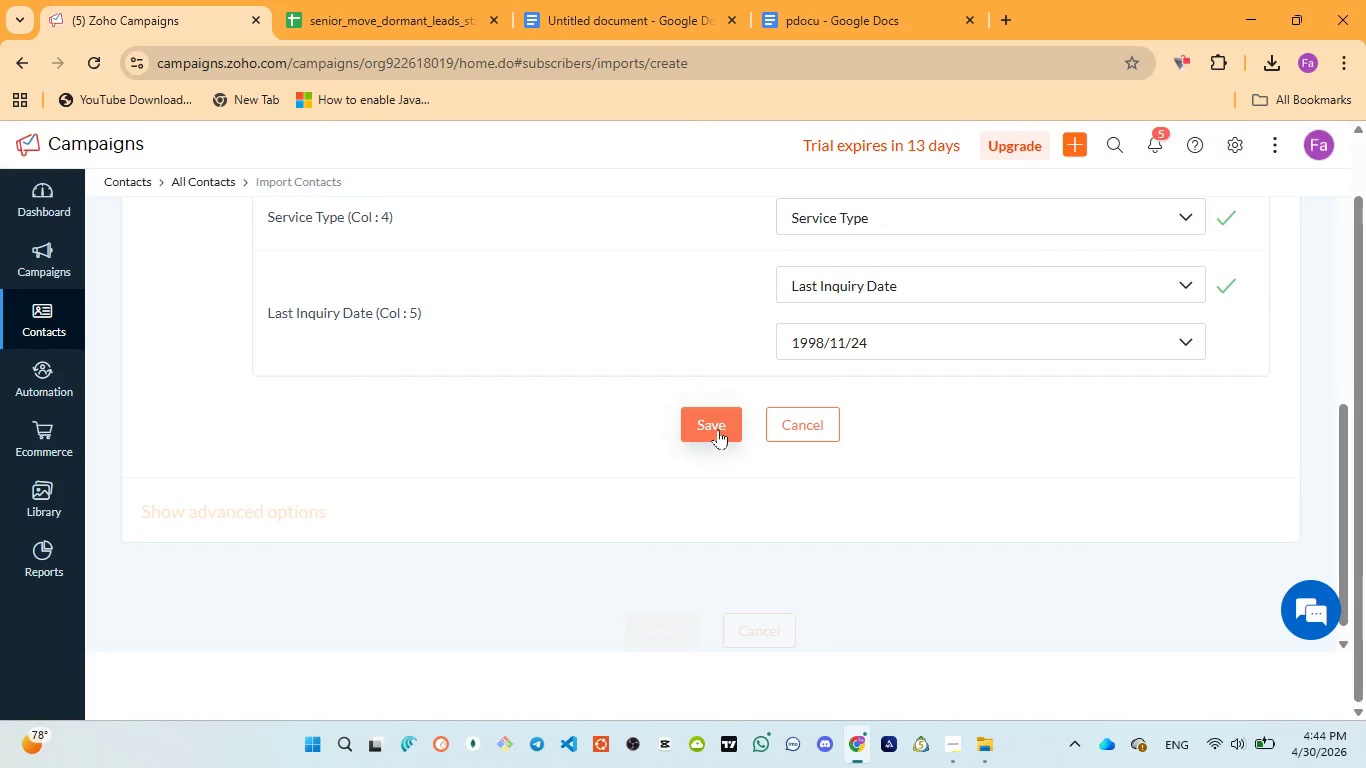 
left_click([719, 429])
 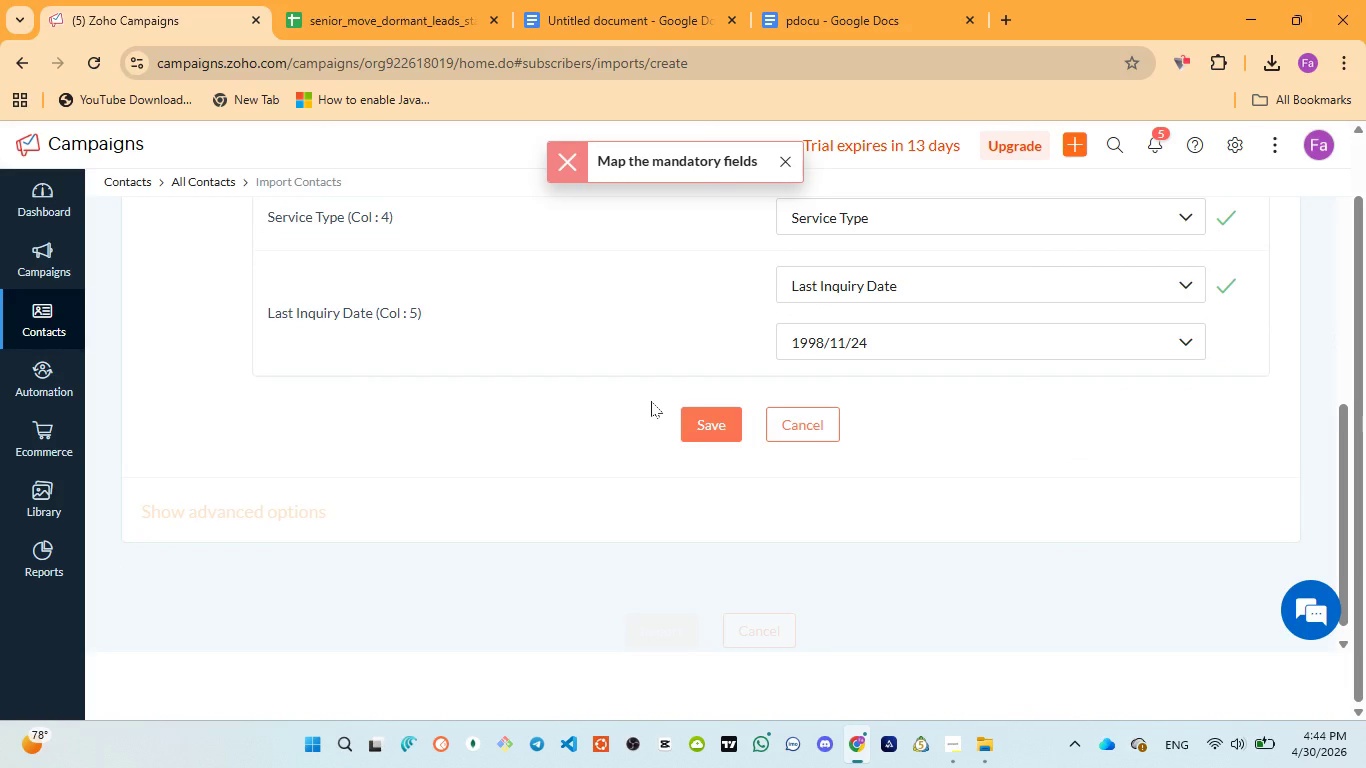 
scroll: coordinate [651, 401], scroll_direction: up, amount: 1.0
 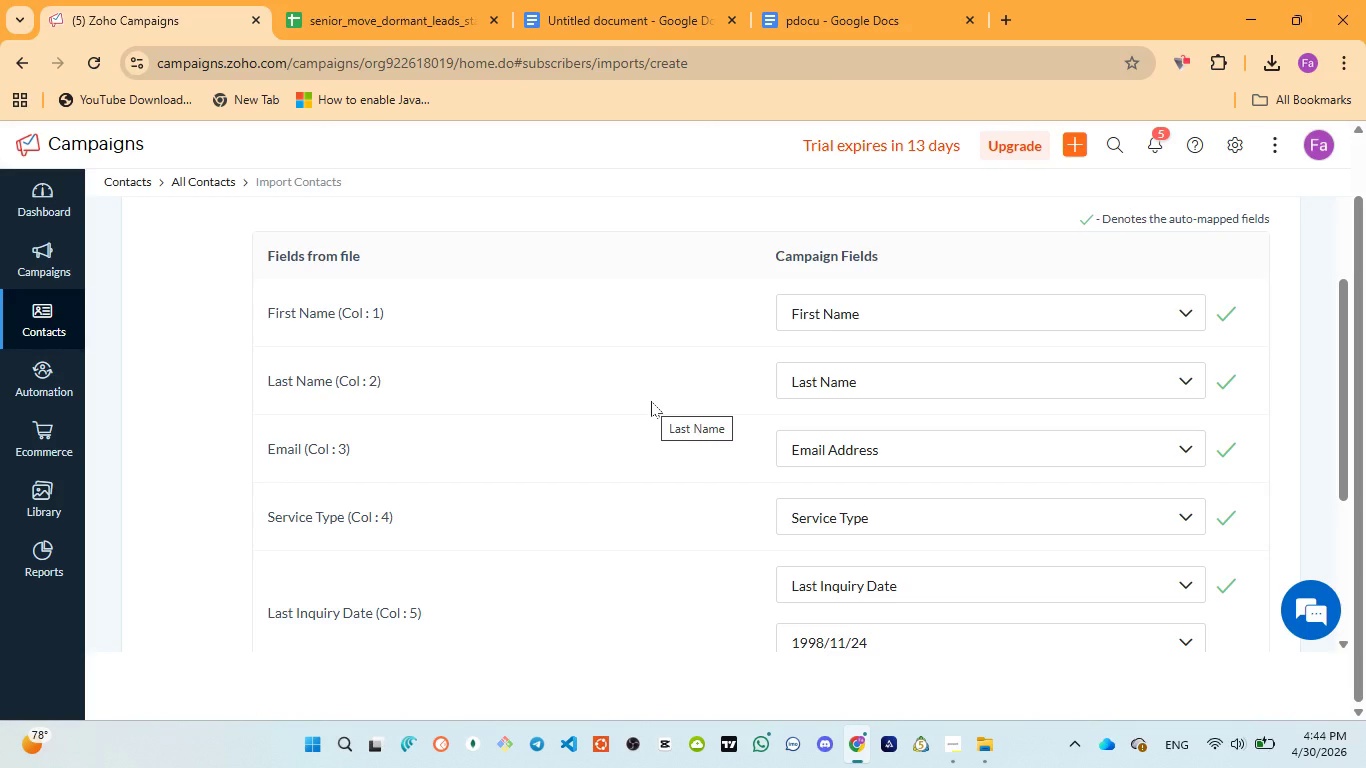 
wait(5.77)
 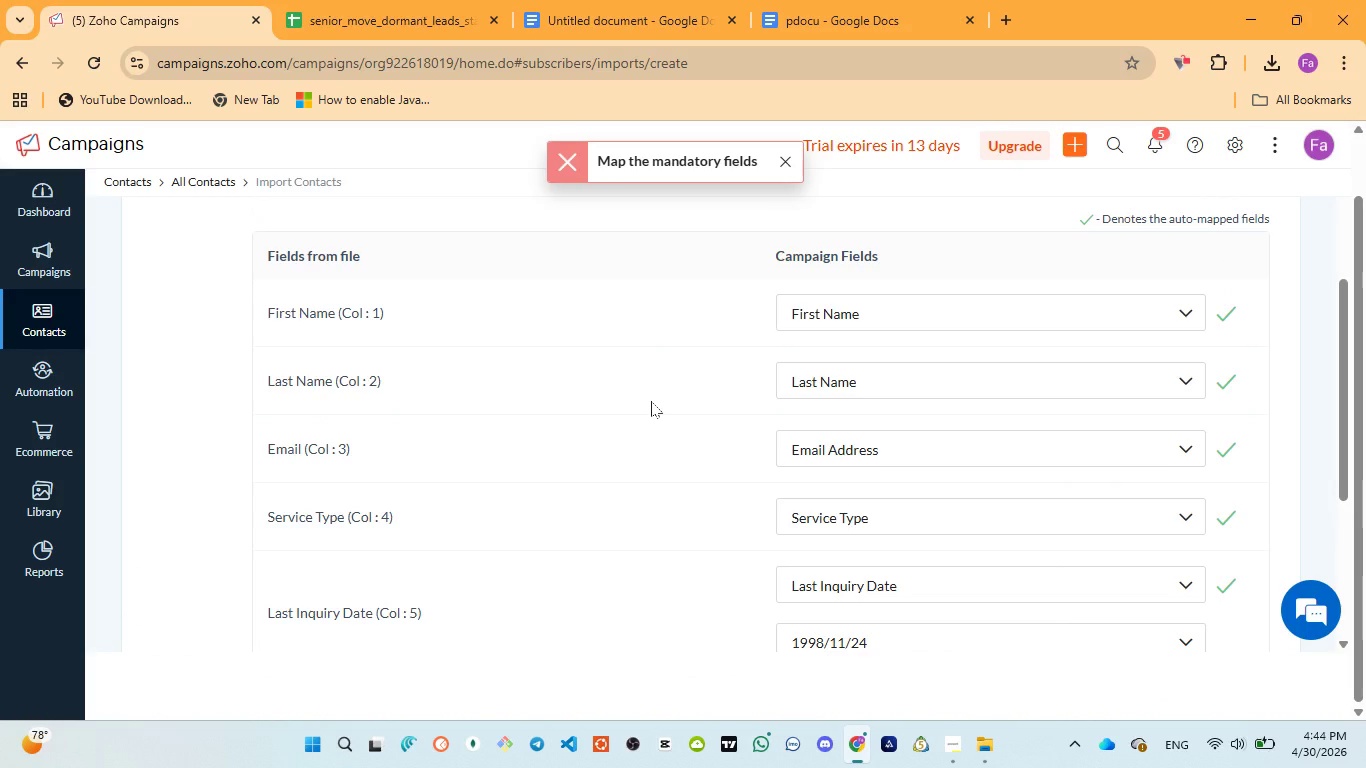 
left_click([830, 445])
 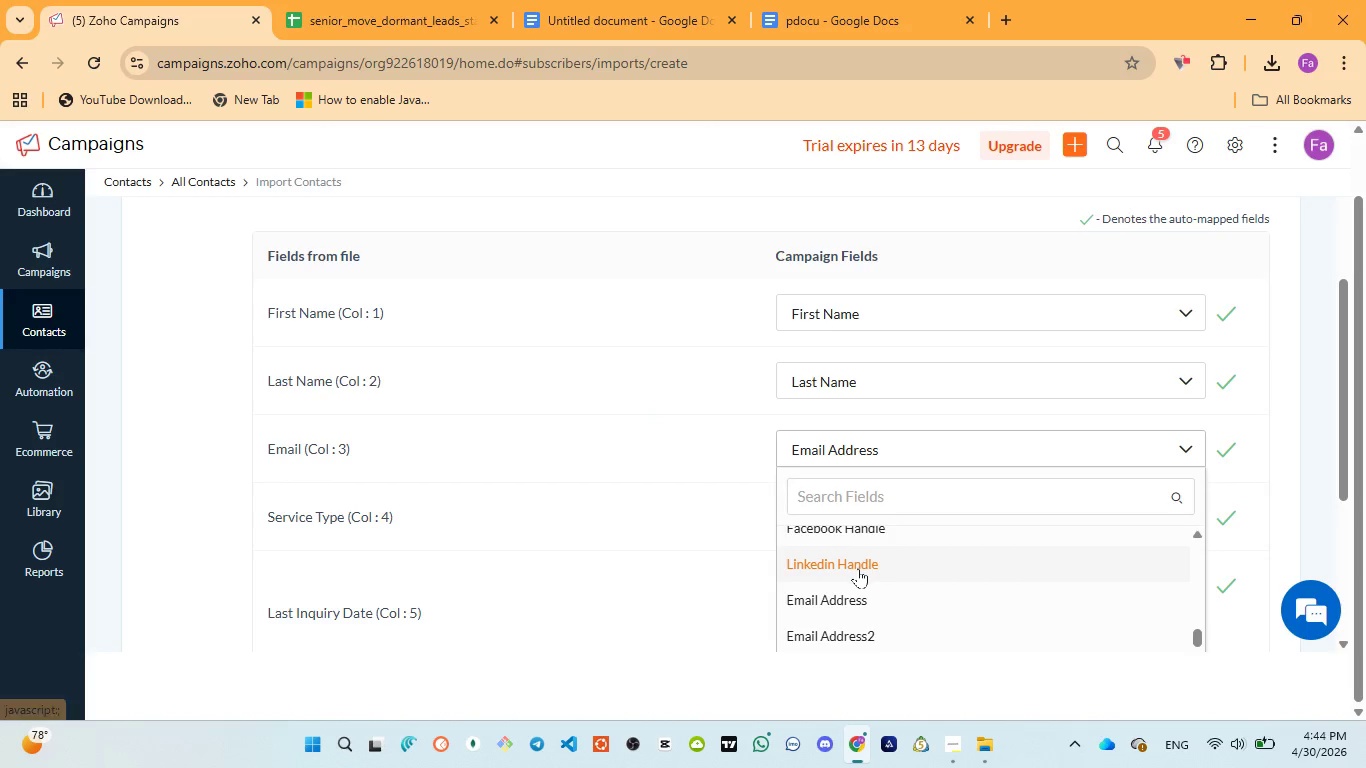 
scroll: coordinate [892, 593], scroll_direction: down, amount: 5.0
 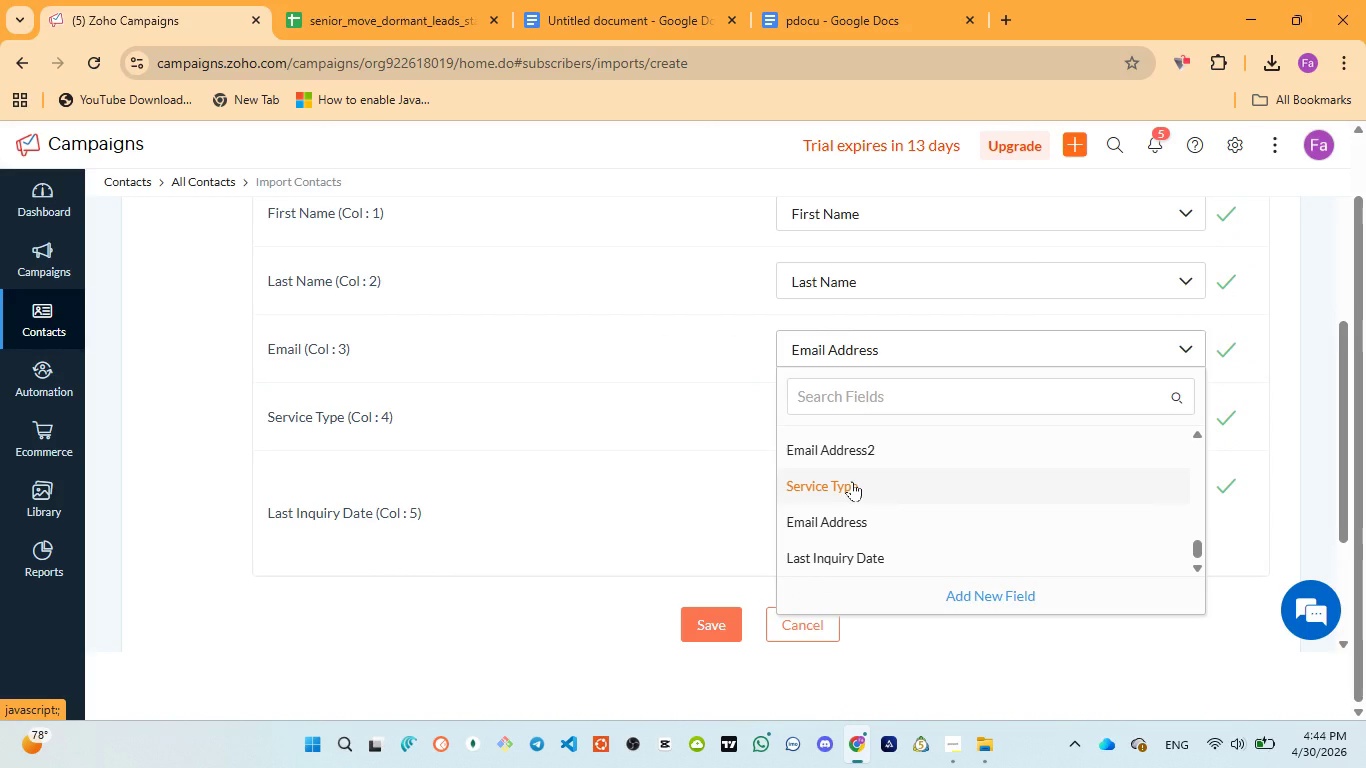 
scroll: coordinate [679, 452], scroll_direction: up, amount: 3.0
 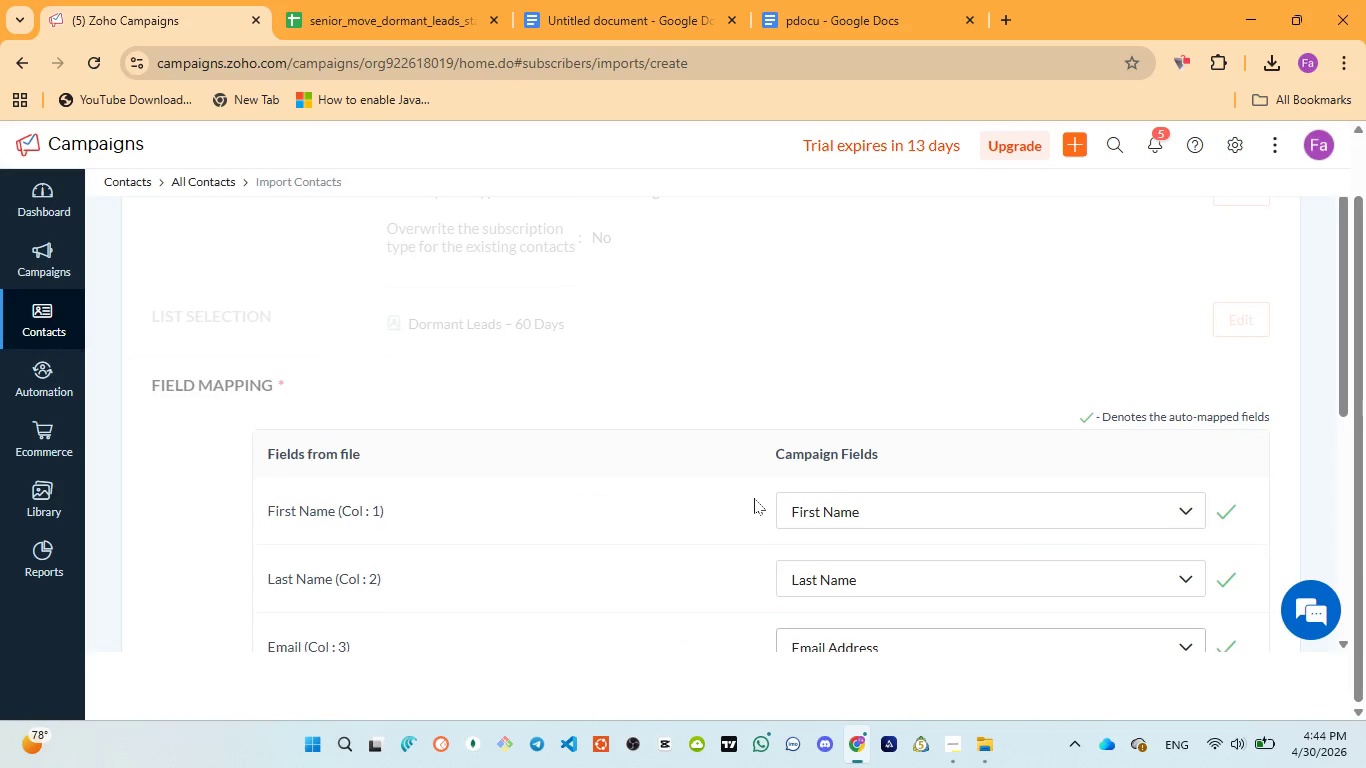 
scroll: coordinate [754, 498], scroll_direction: down, amount: 3.0
 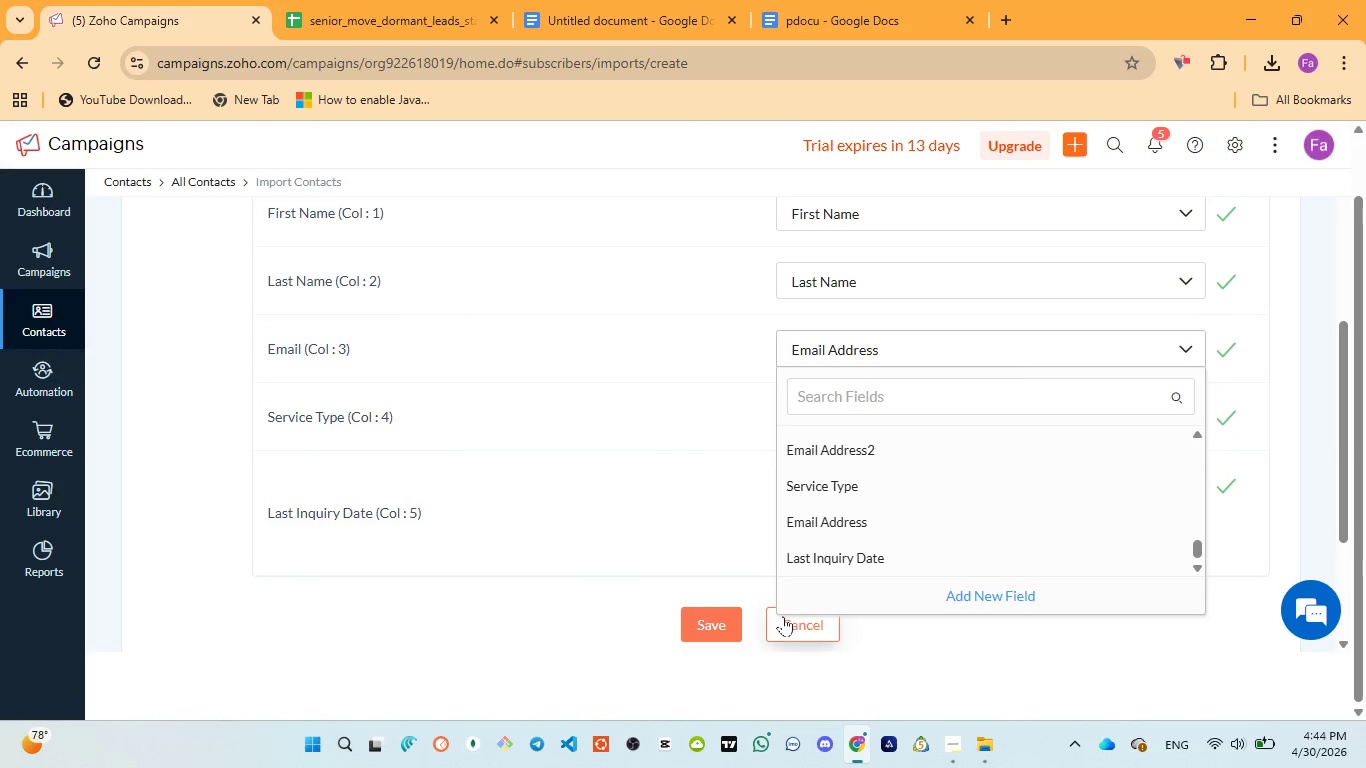 
left_click([783, 616])
 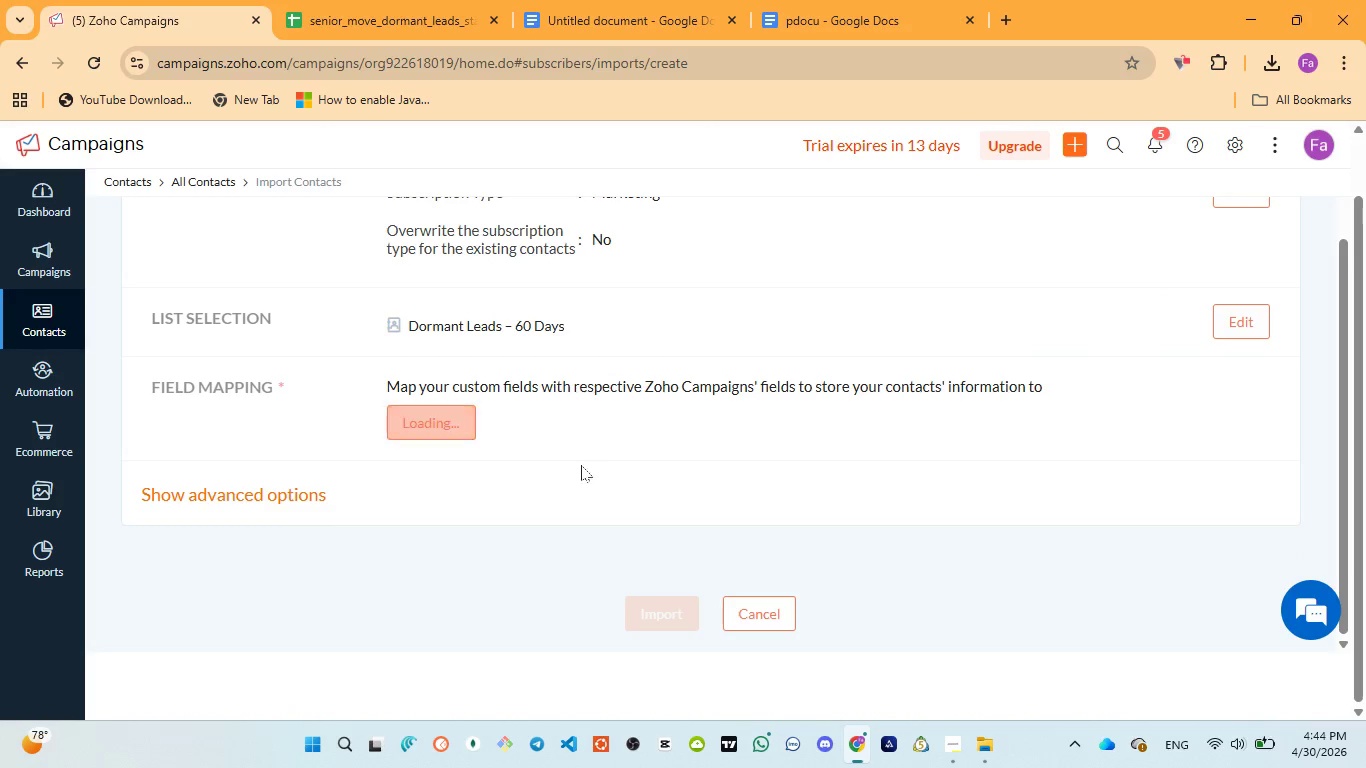 
mouse_move([788, 522])
 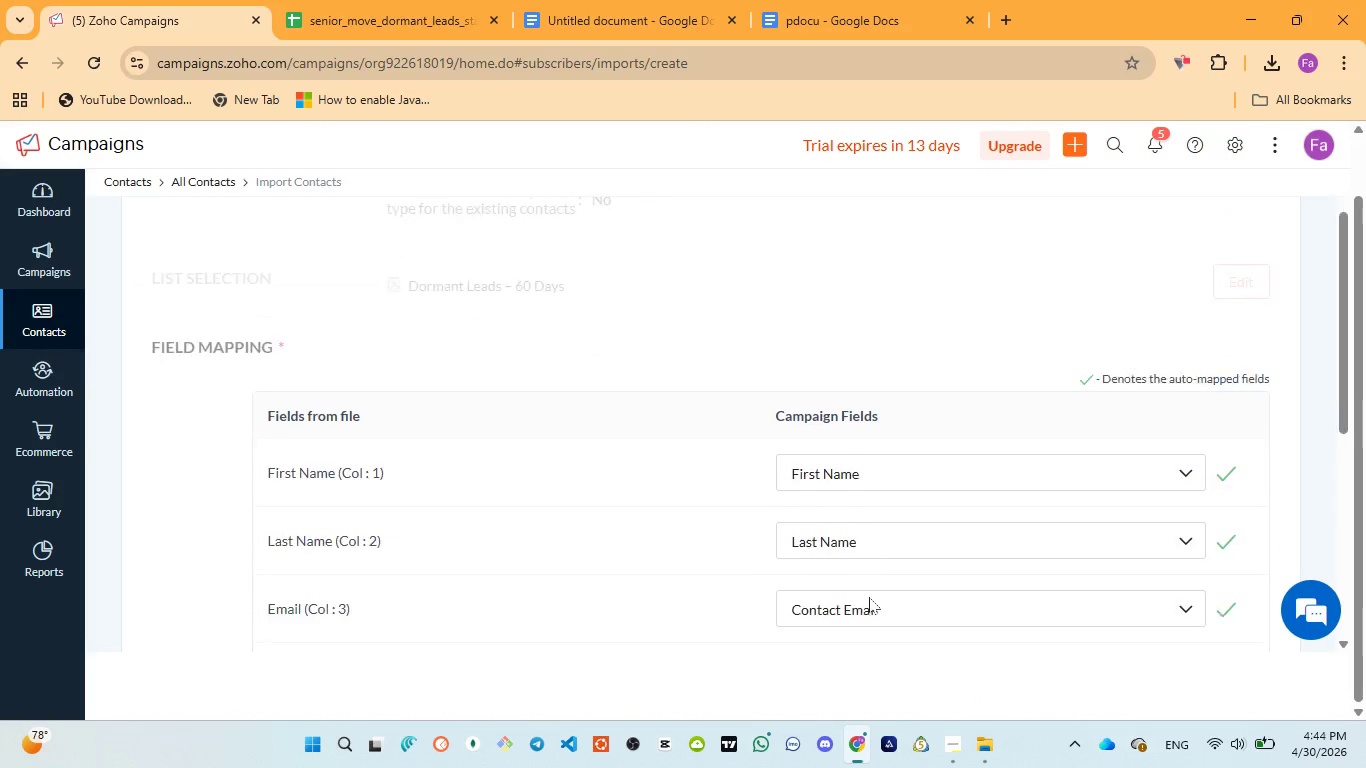 
scroll: coordinate [869, 597], scroll_direction: down, amount: 7.0
 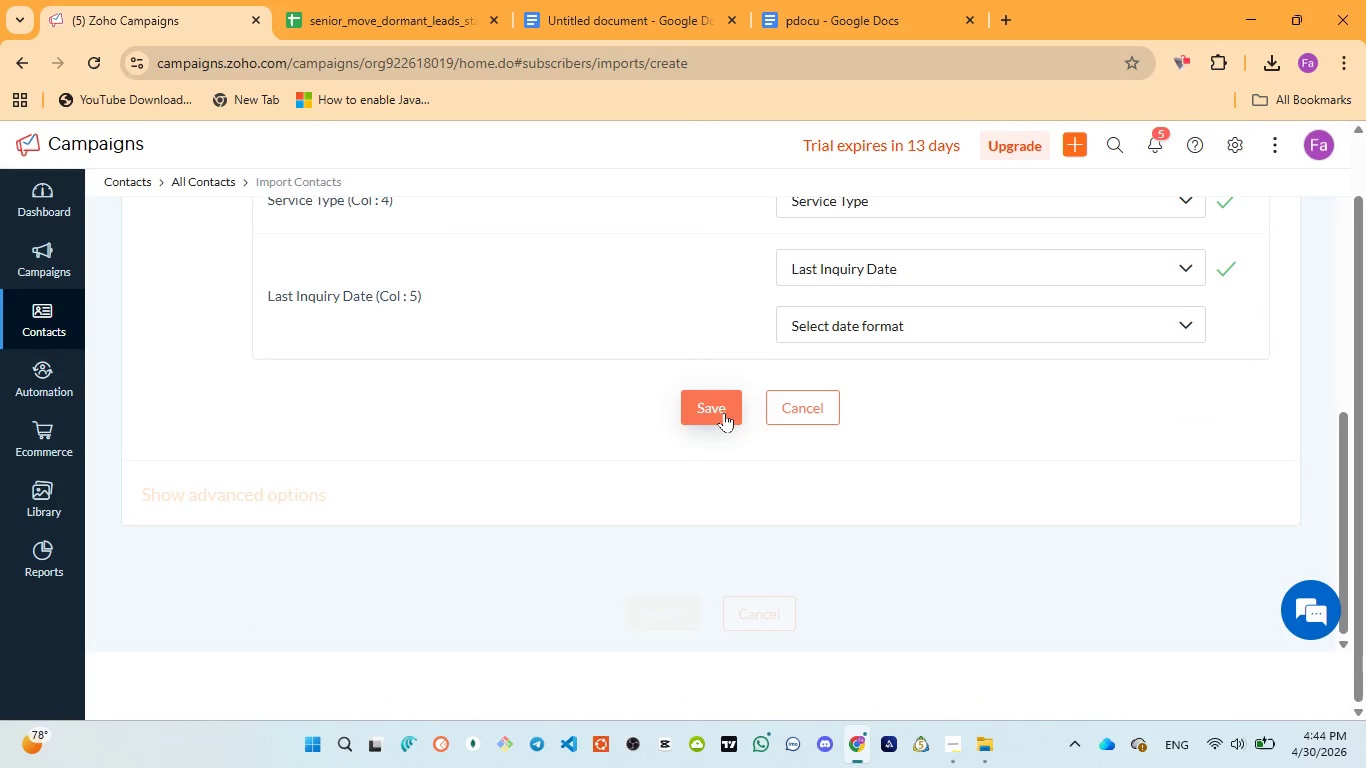 
left_click([724, 412])
 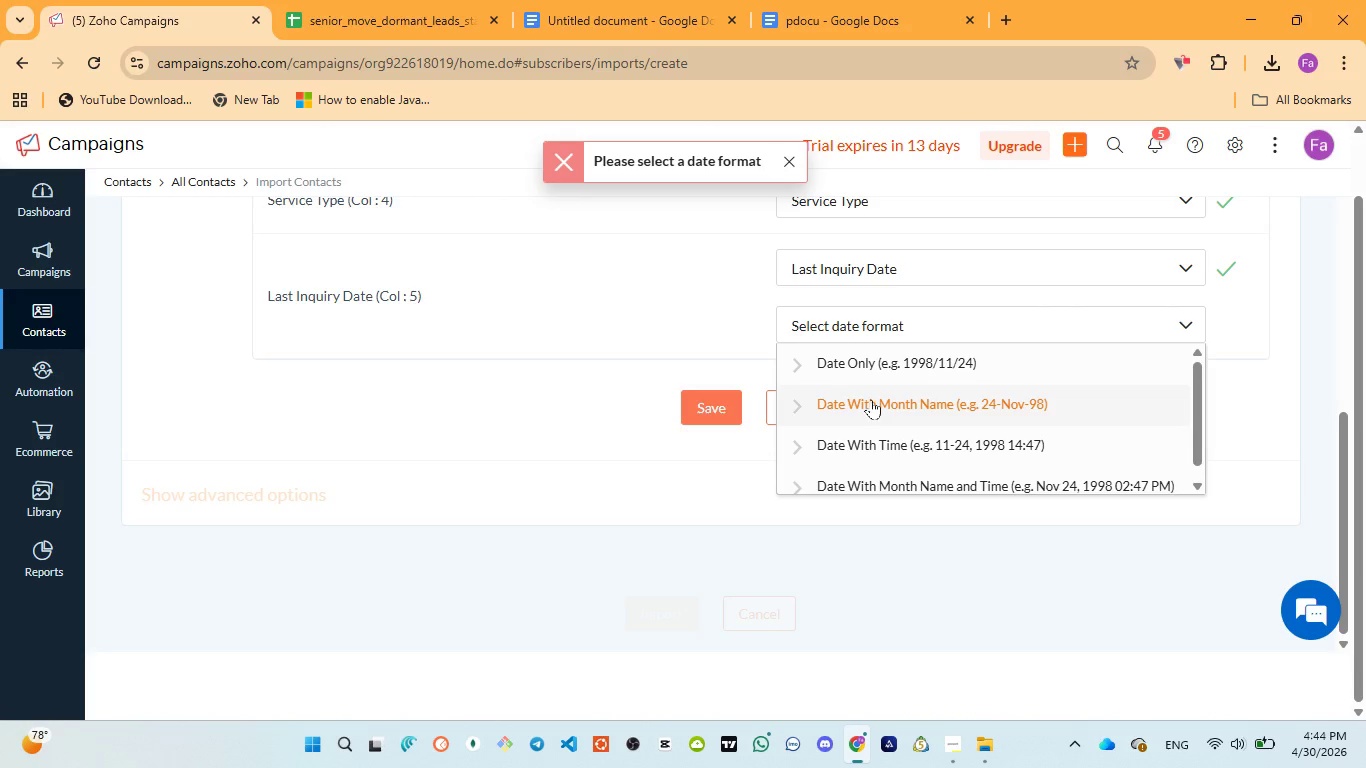 
left_click([874, 366])
 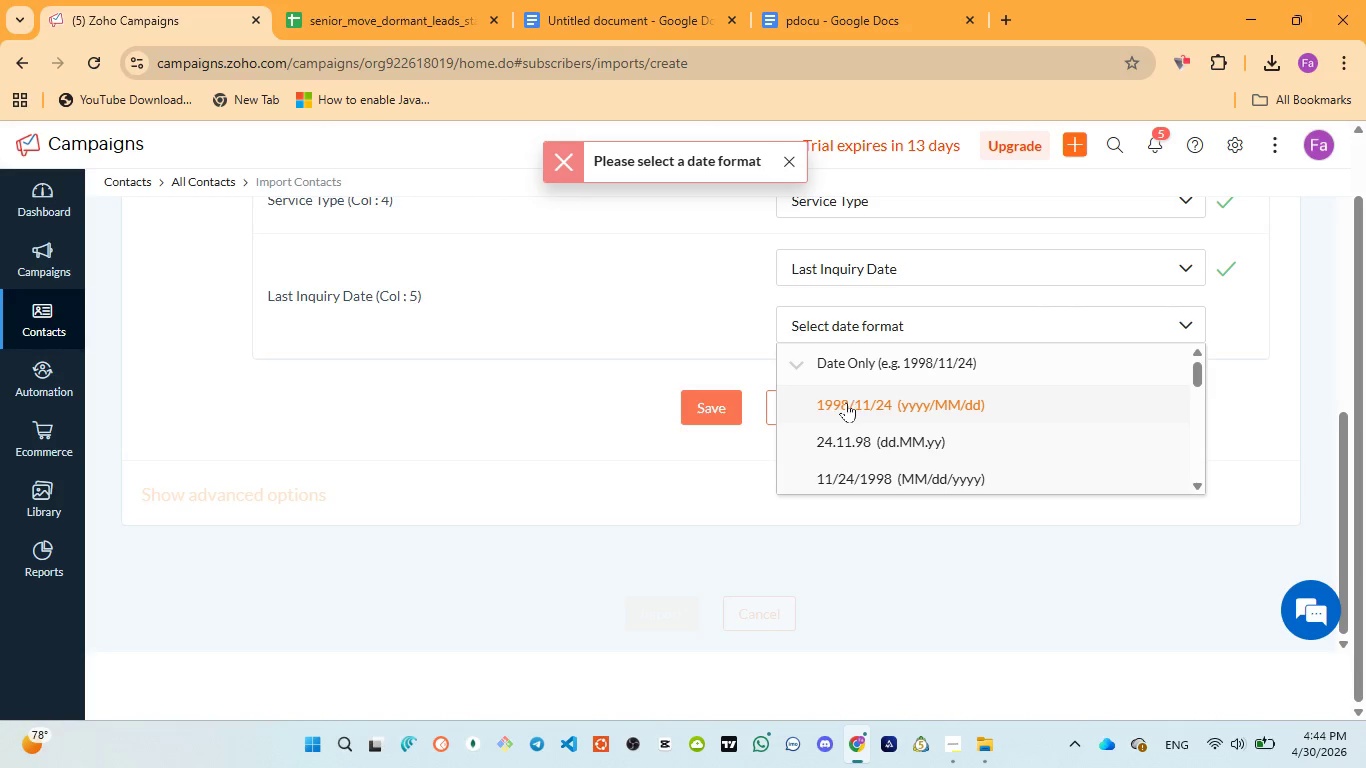 
left_click([845, 404])
 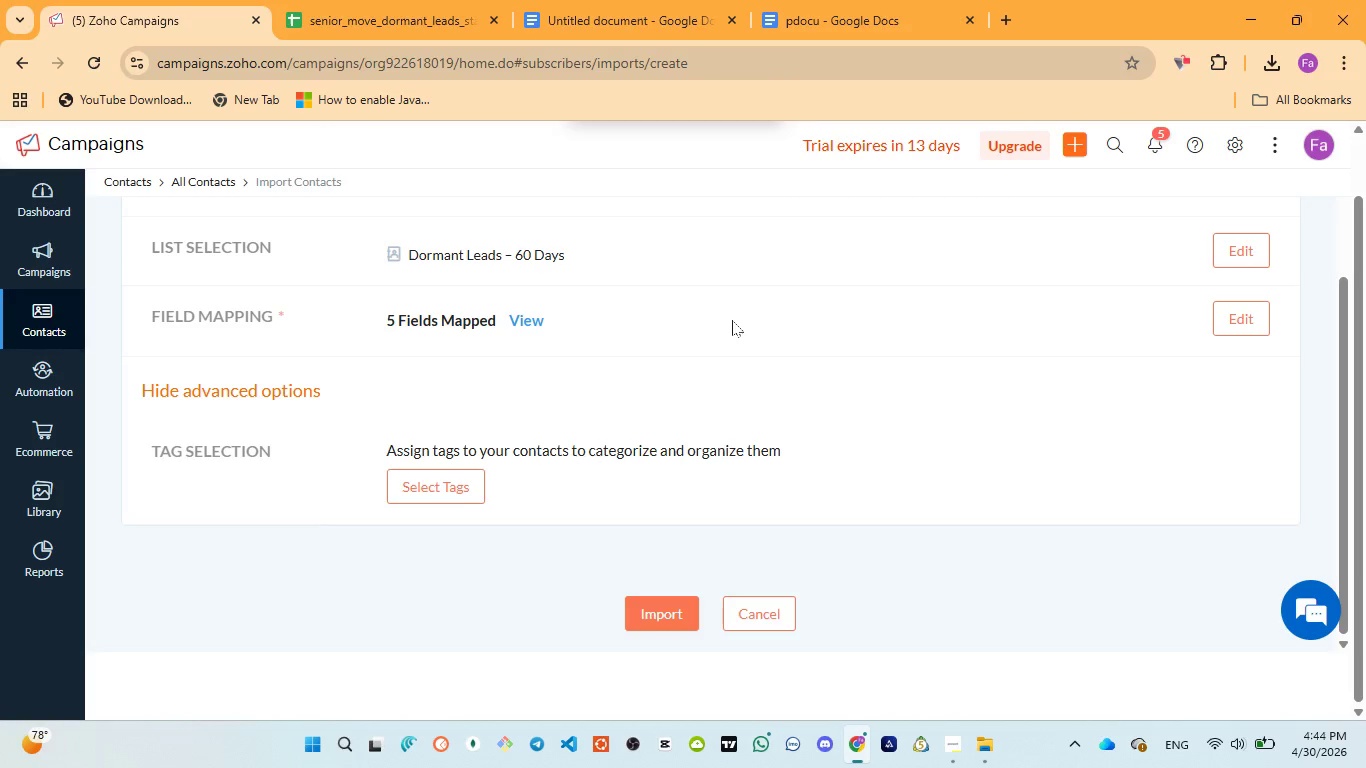 
wait(13.31)
 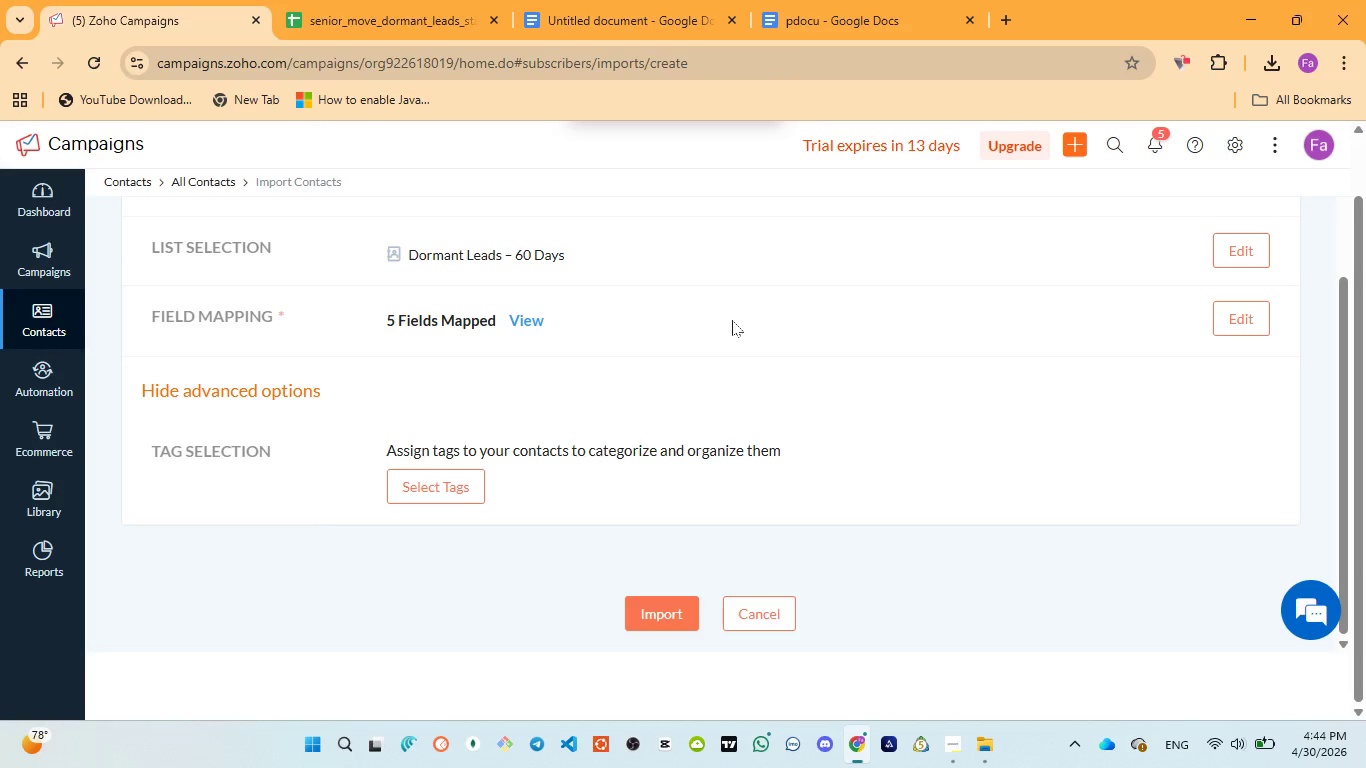 
left_click([557, 0])
 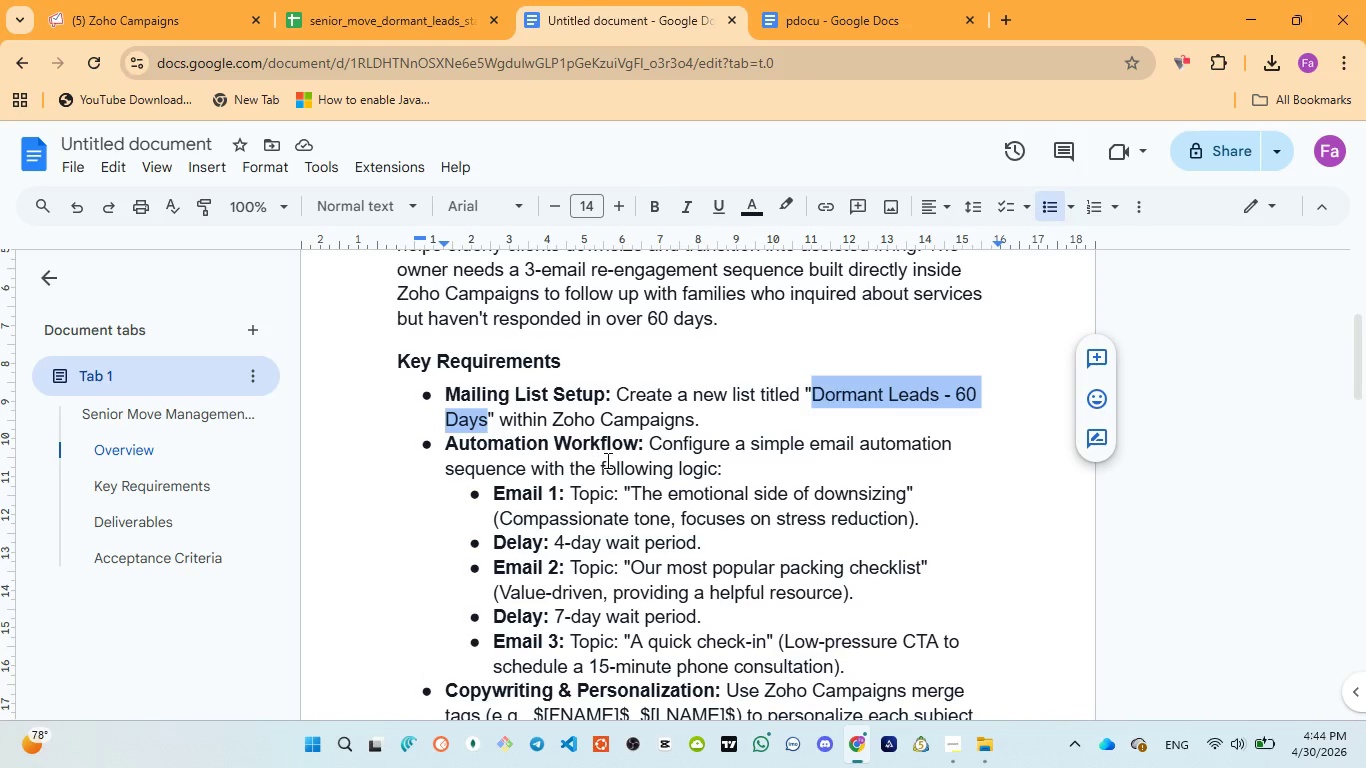 
scroll: coordinate [606, 460], scroll_direction: up, amount: 1.0
 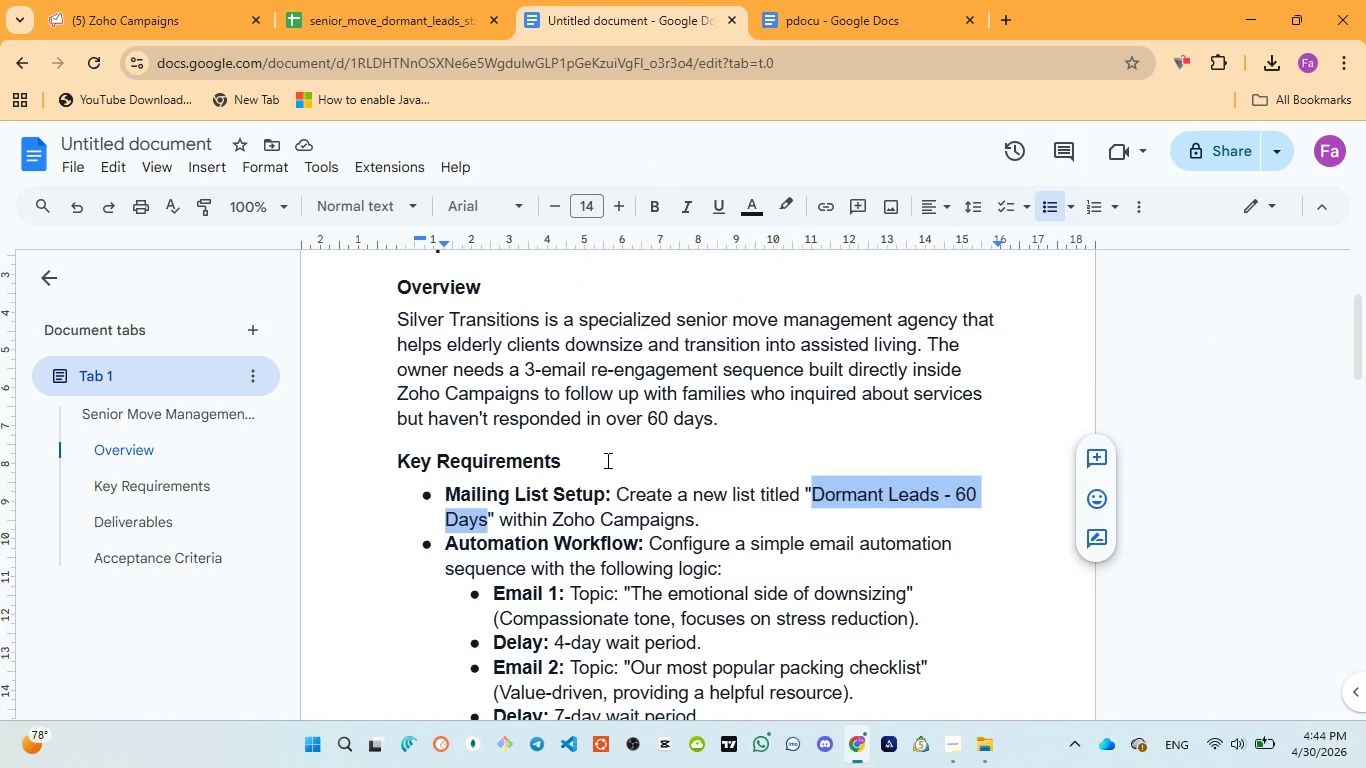 
scroll: coordinate [606, 461], scroll_direction: down, amount: 2.0
 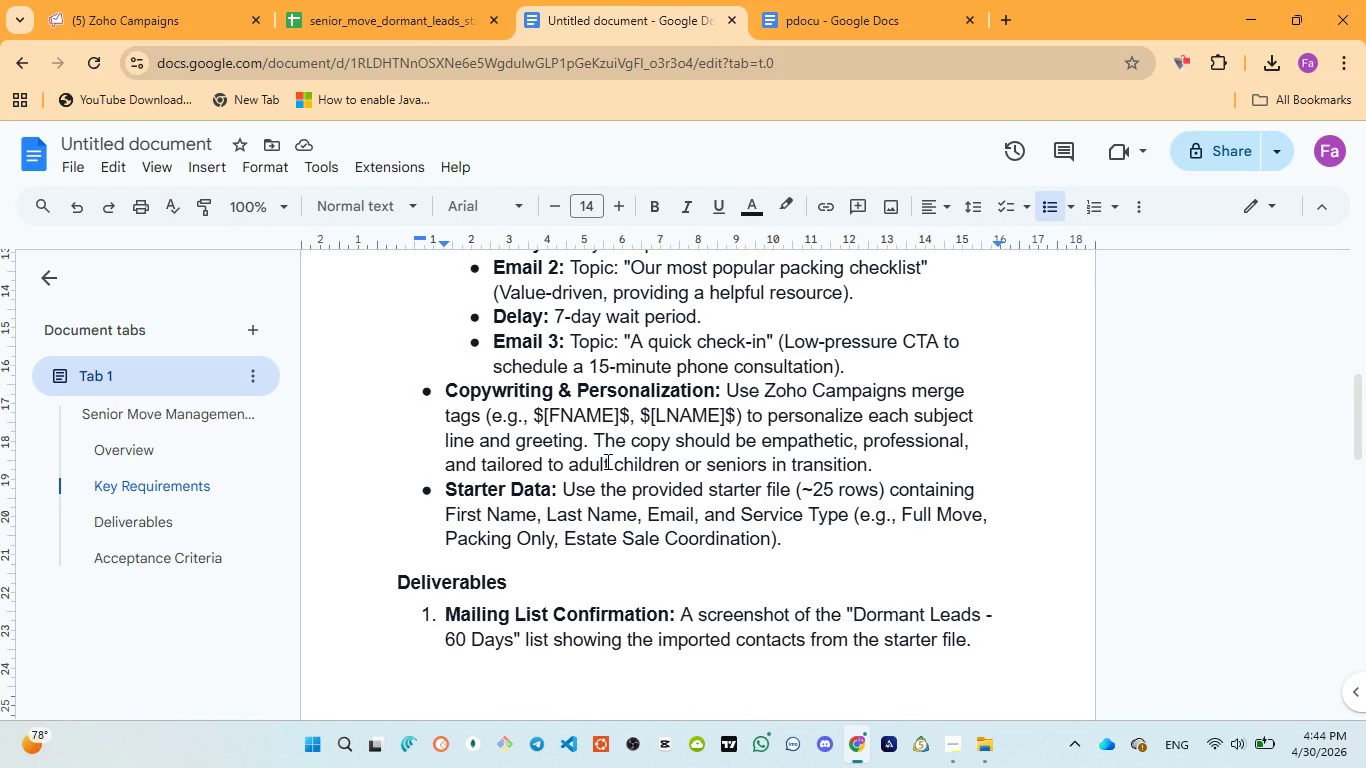 
scroll: coordinate [604, 461], scroll_direction: up, amount: 4.0
 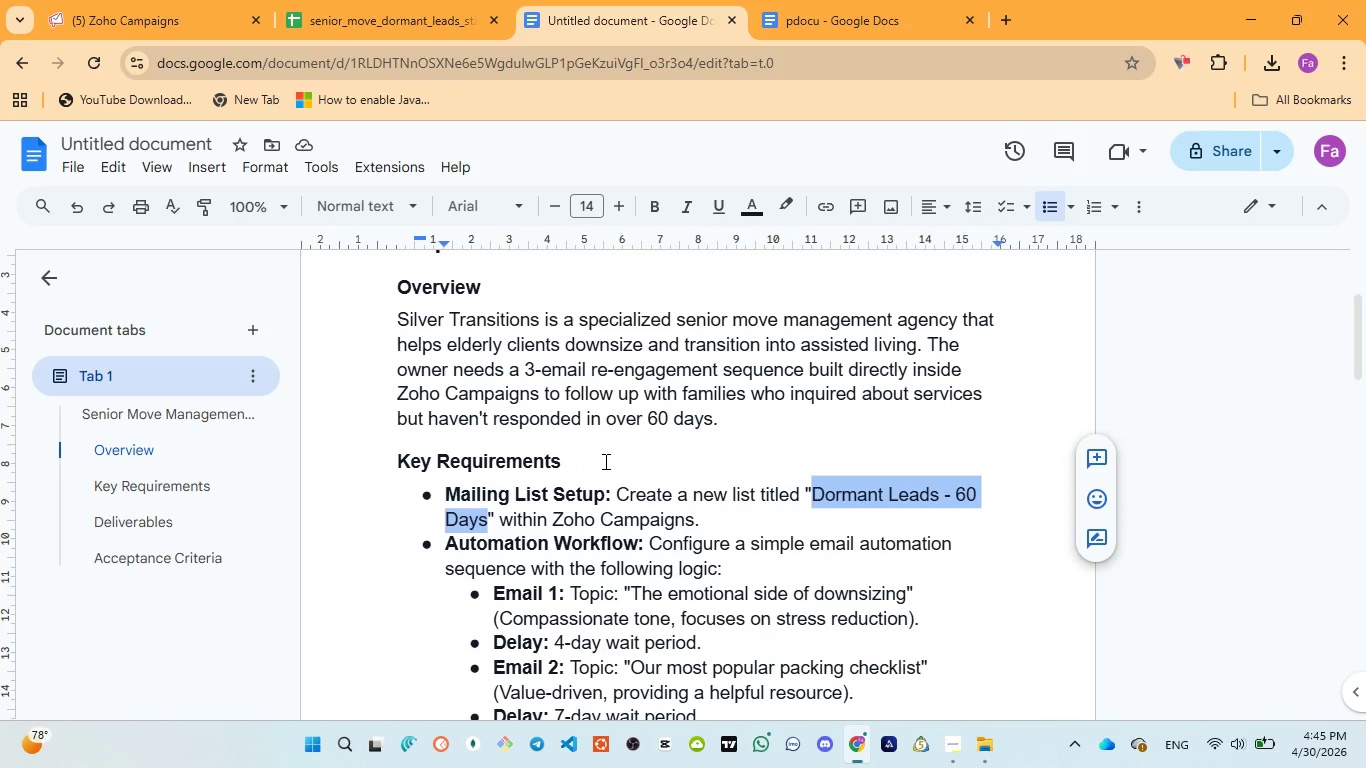 
scroll: coordinate [604, 461], scroll_direction: down, amount: 1.0
 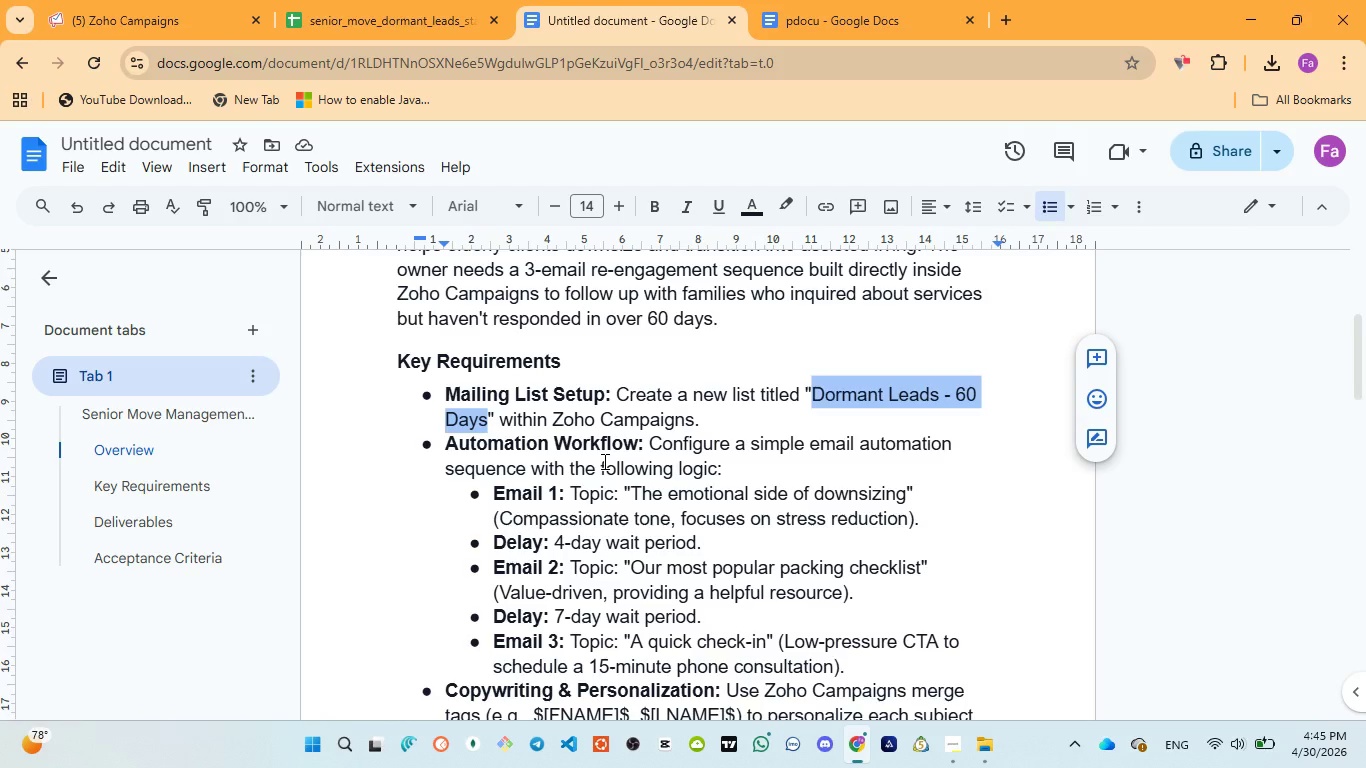 
wait(5.29)
 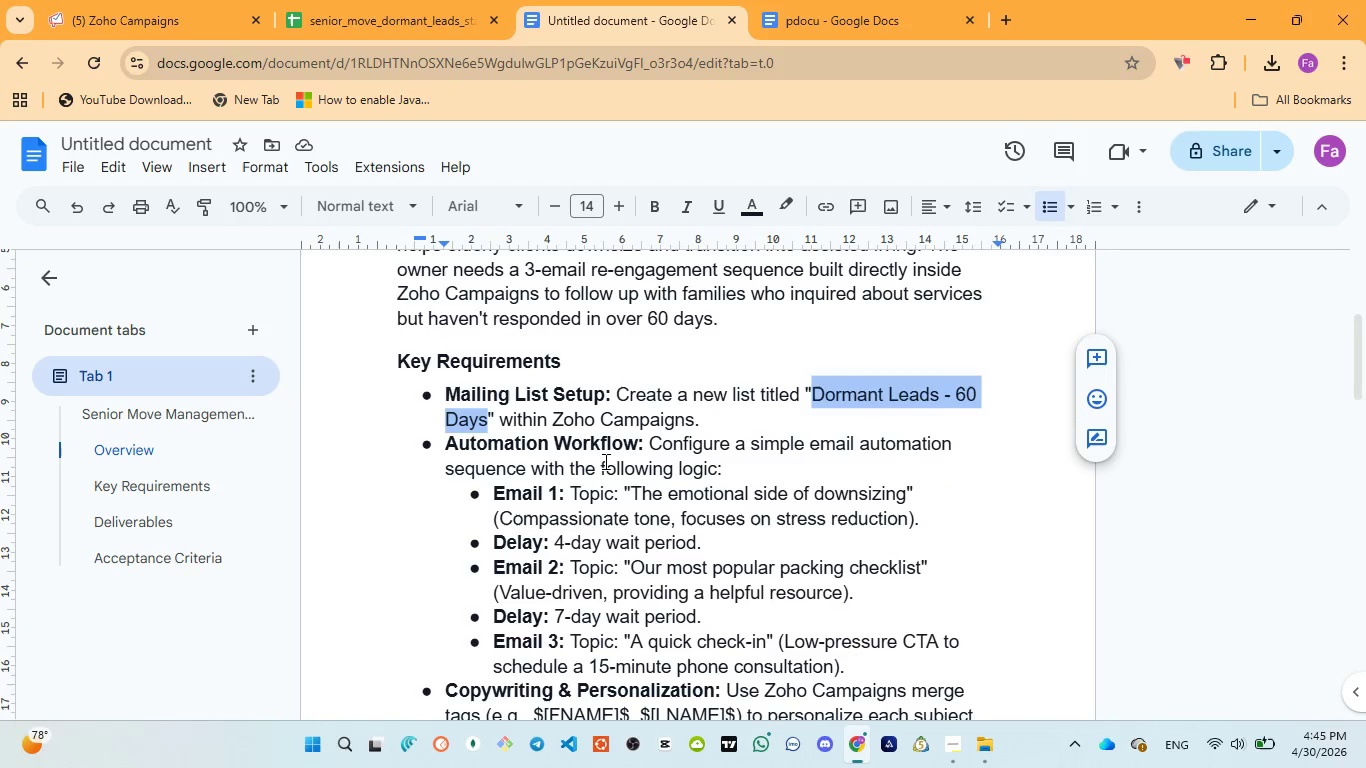 
scroll: coordinate [602, 461], scroll_direction: down, amount: 2.0
 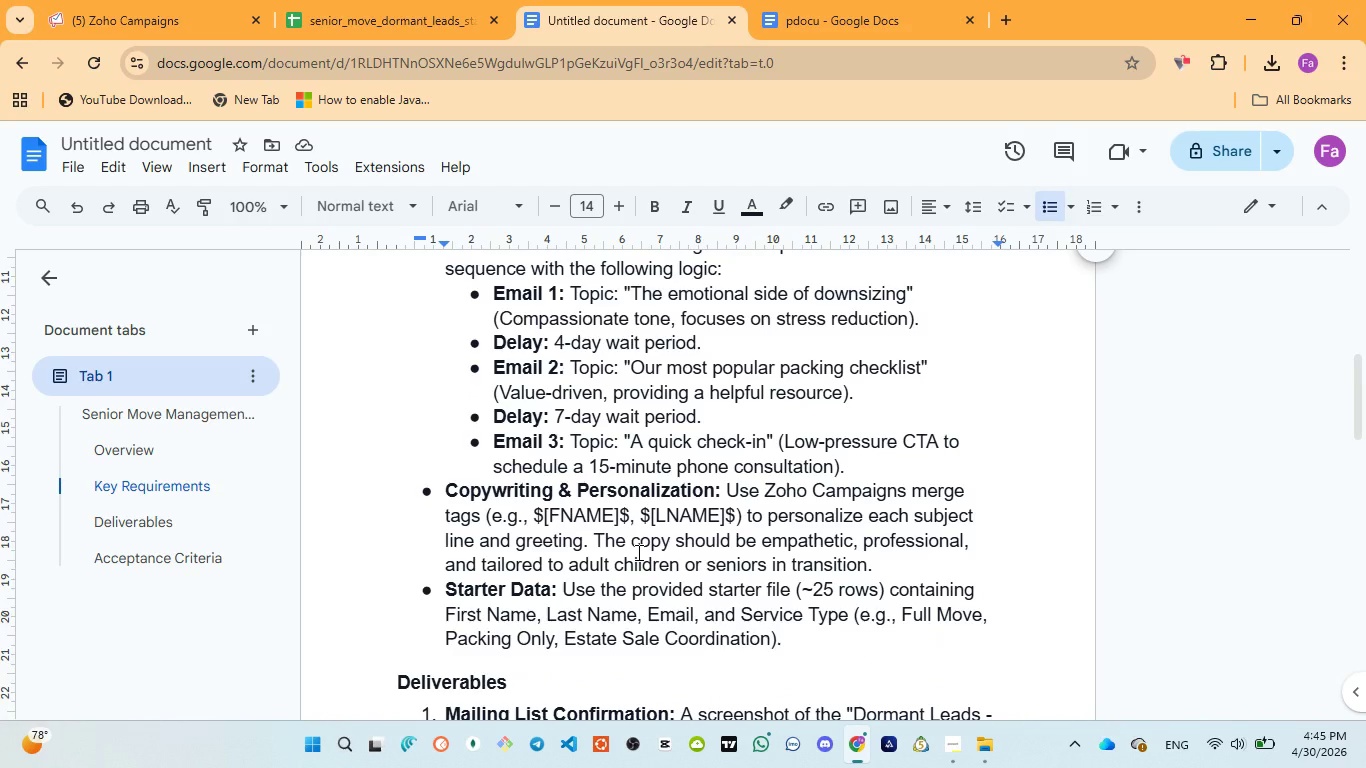 
wait(7.03)
 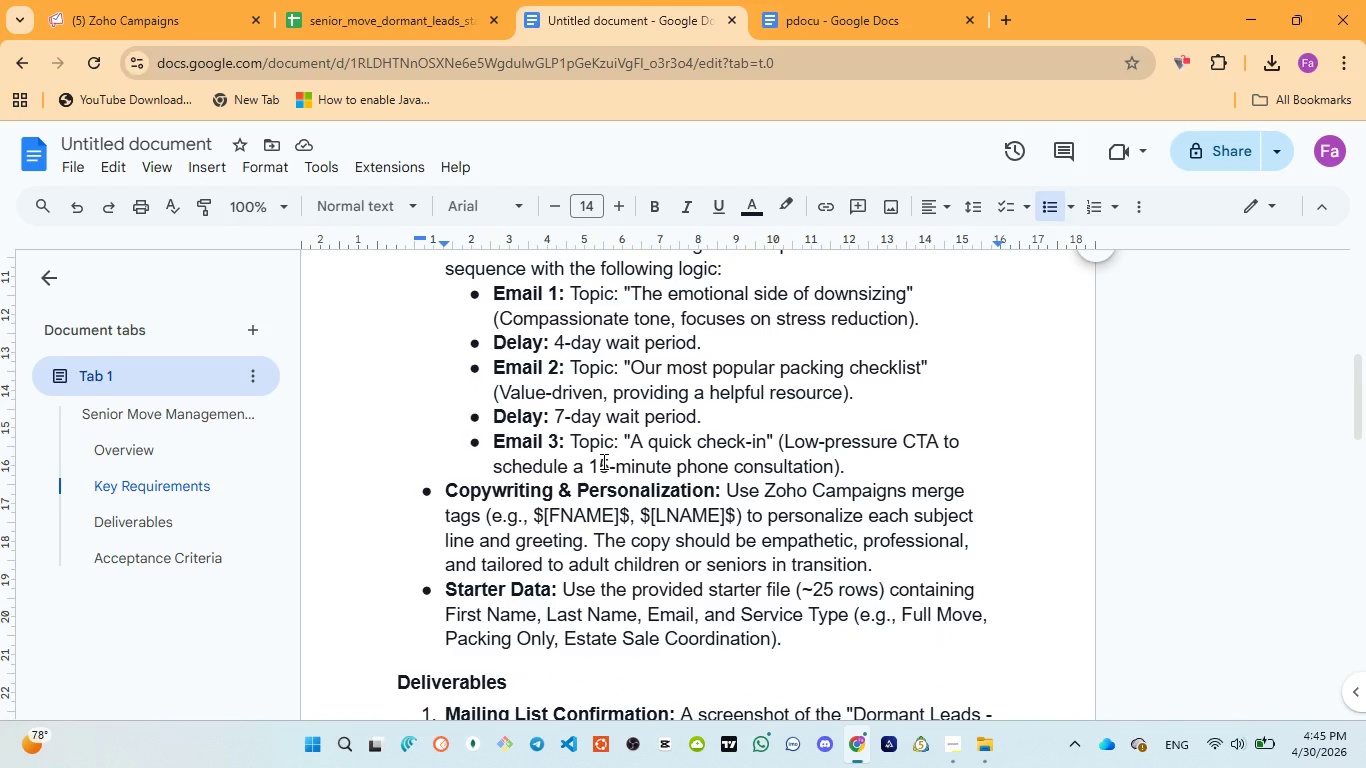 
double_click([666, 615])
 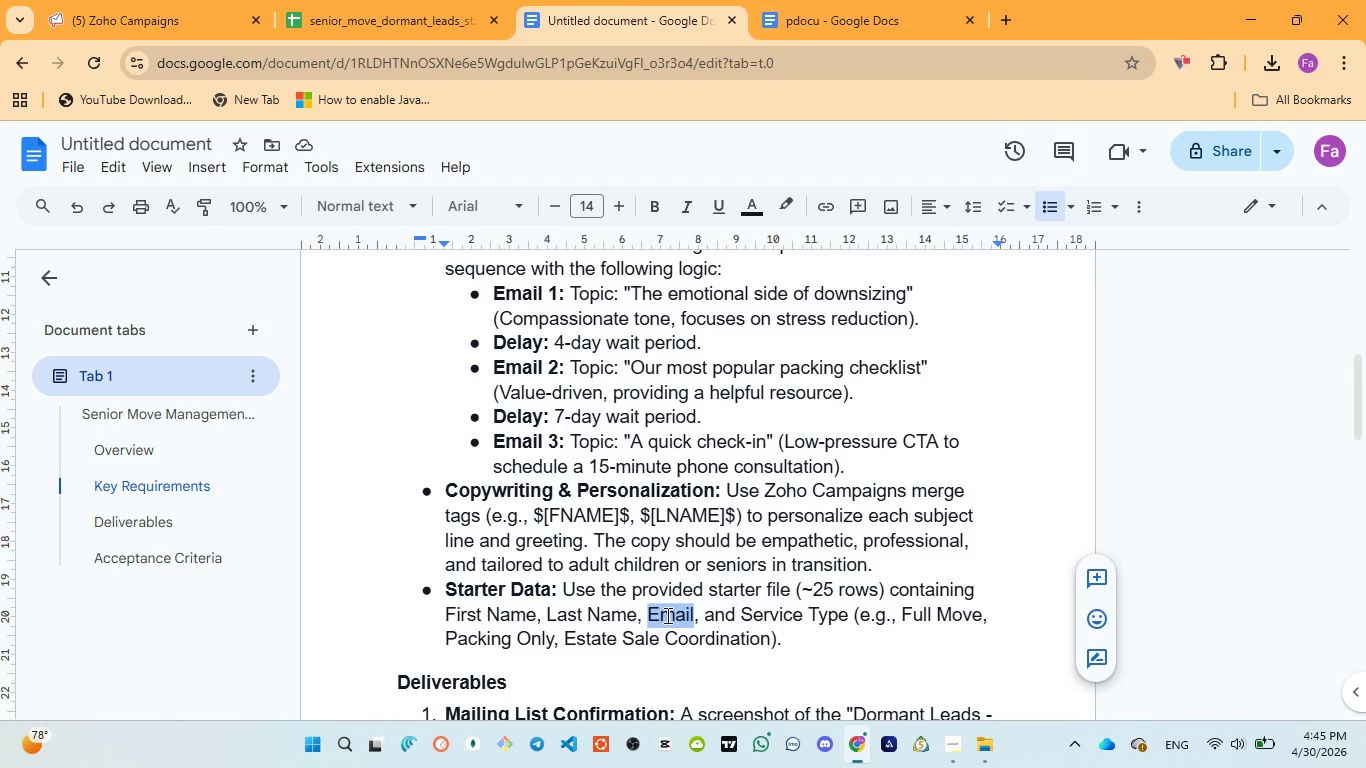 
key(Control+C)
 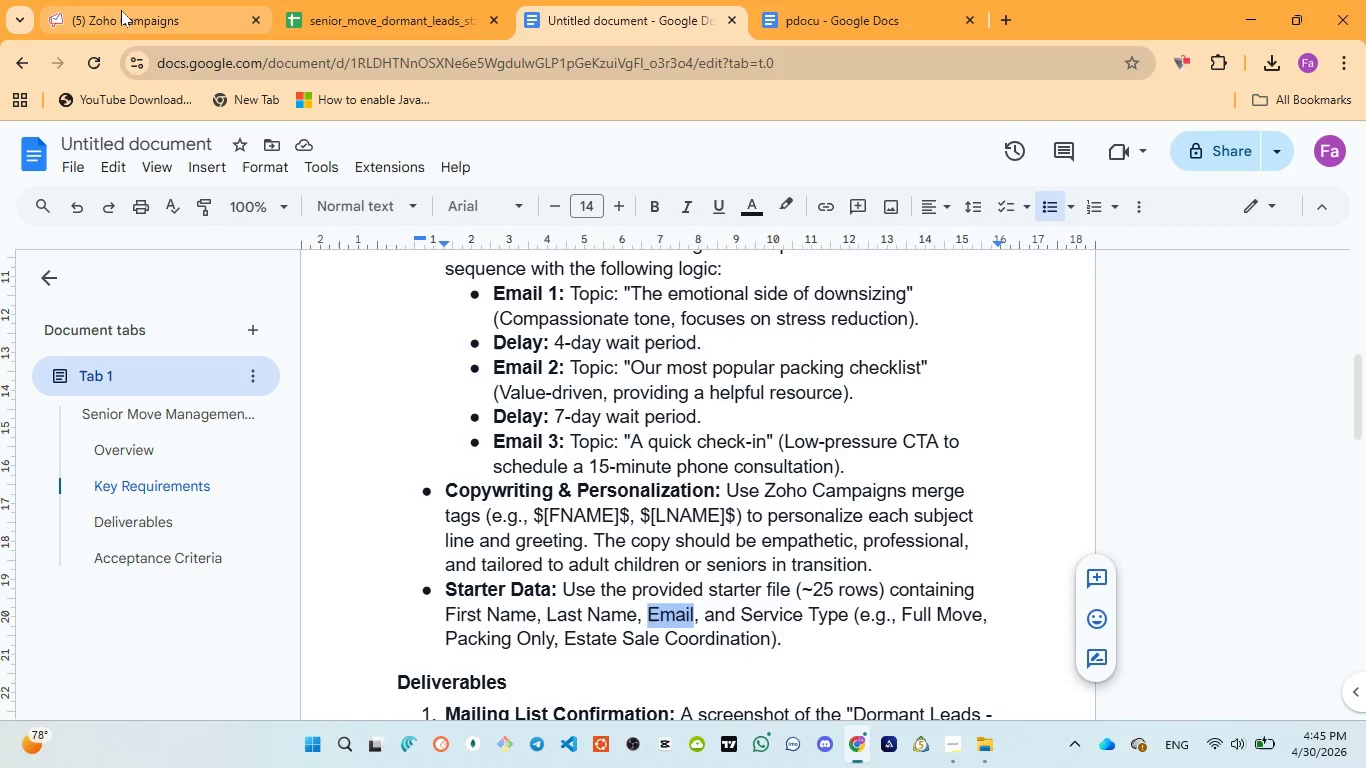 
left_click([121, 10])
 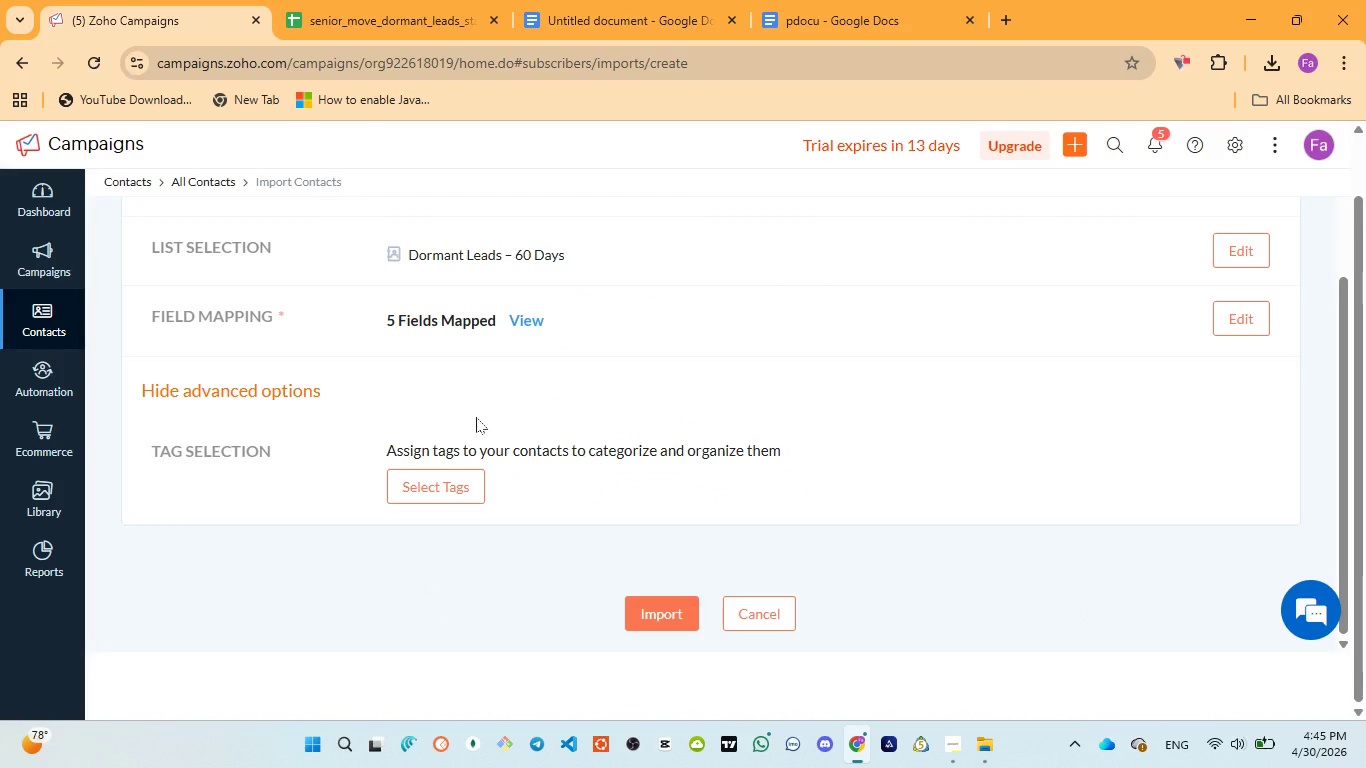 
scroll: coordinate [476, 417], scroll_direction: up, amount: 1.0
 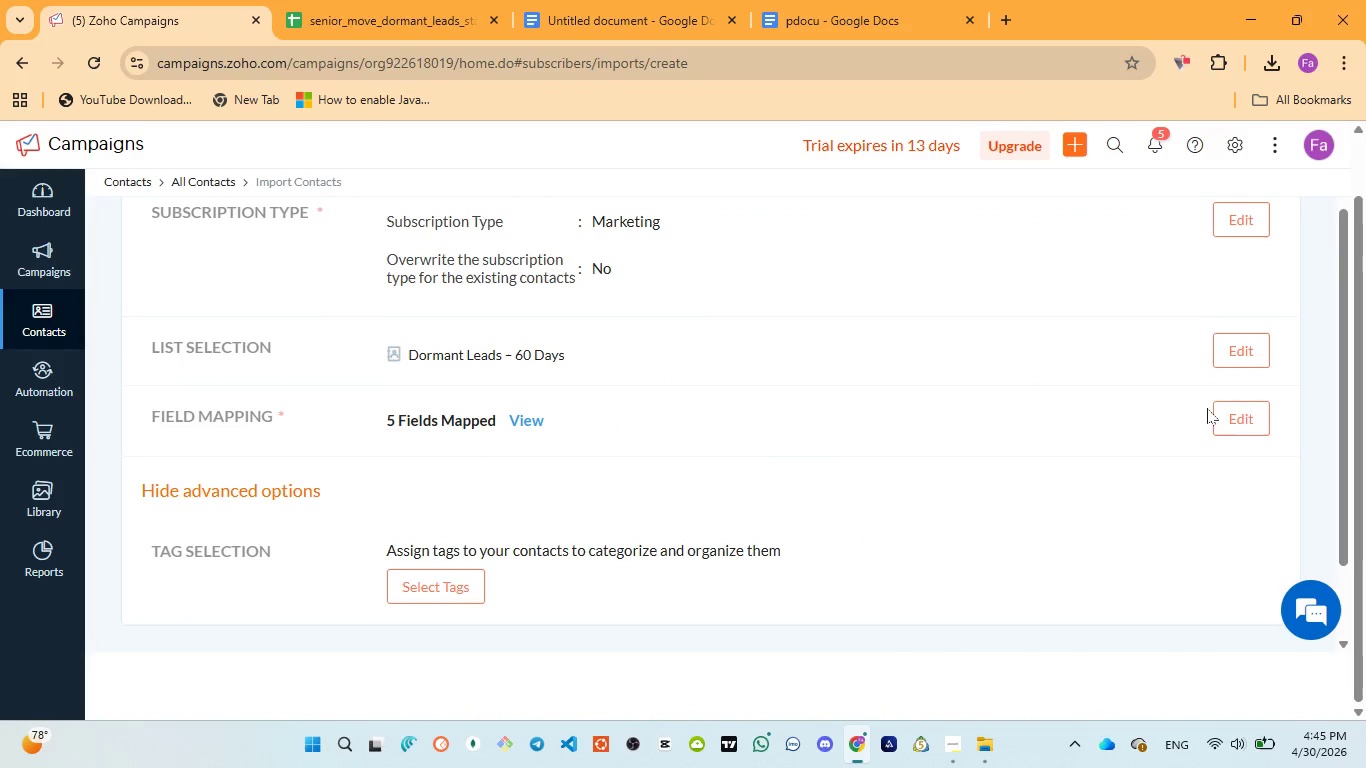 
left_click([1220, 410])
 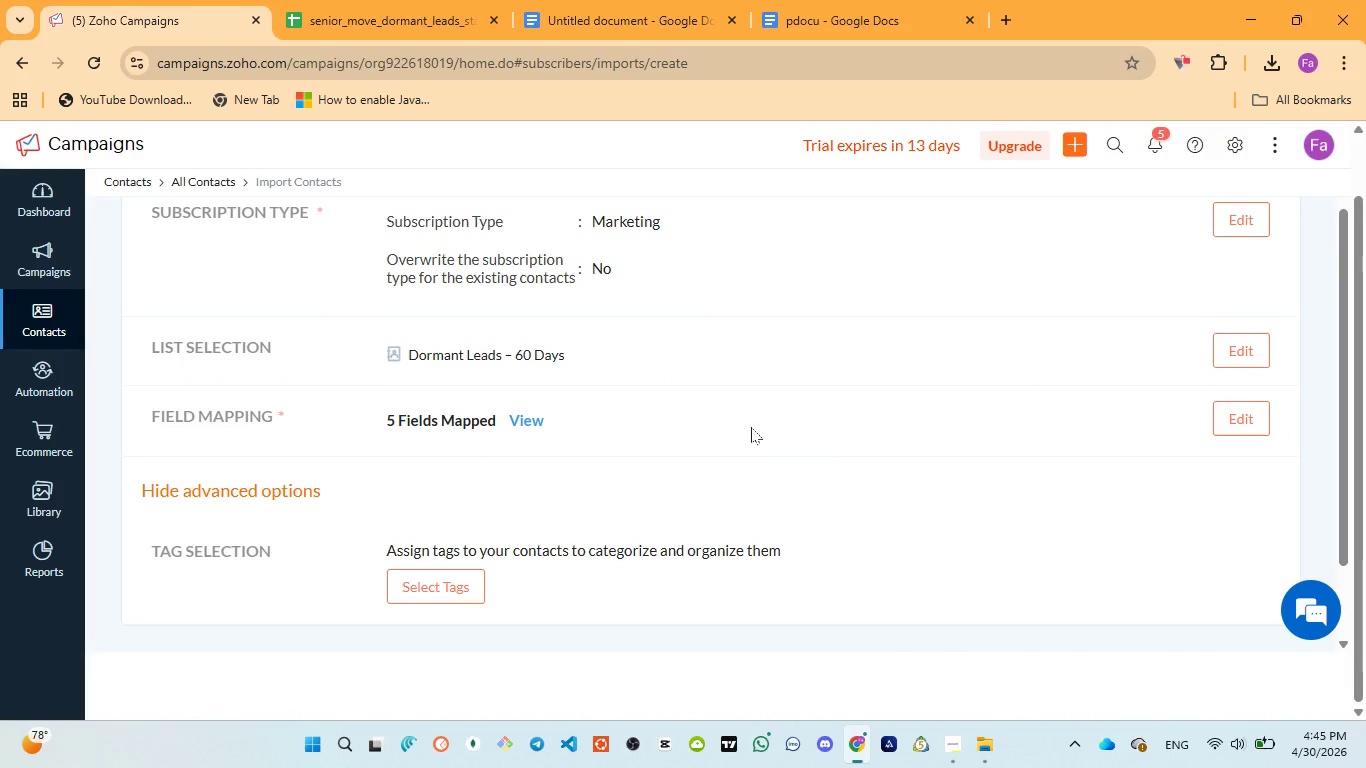 
wait(6.64)
 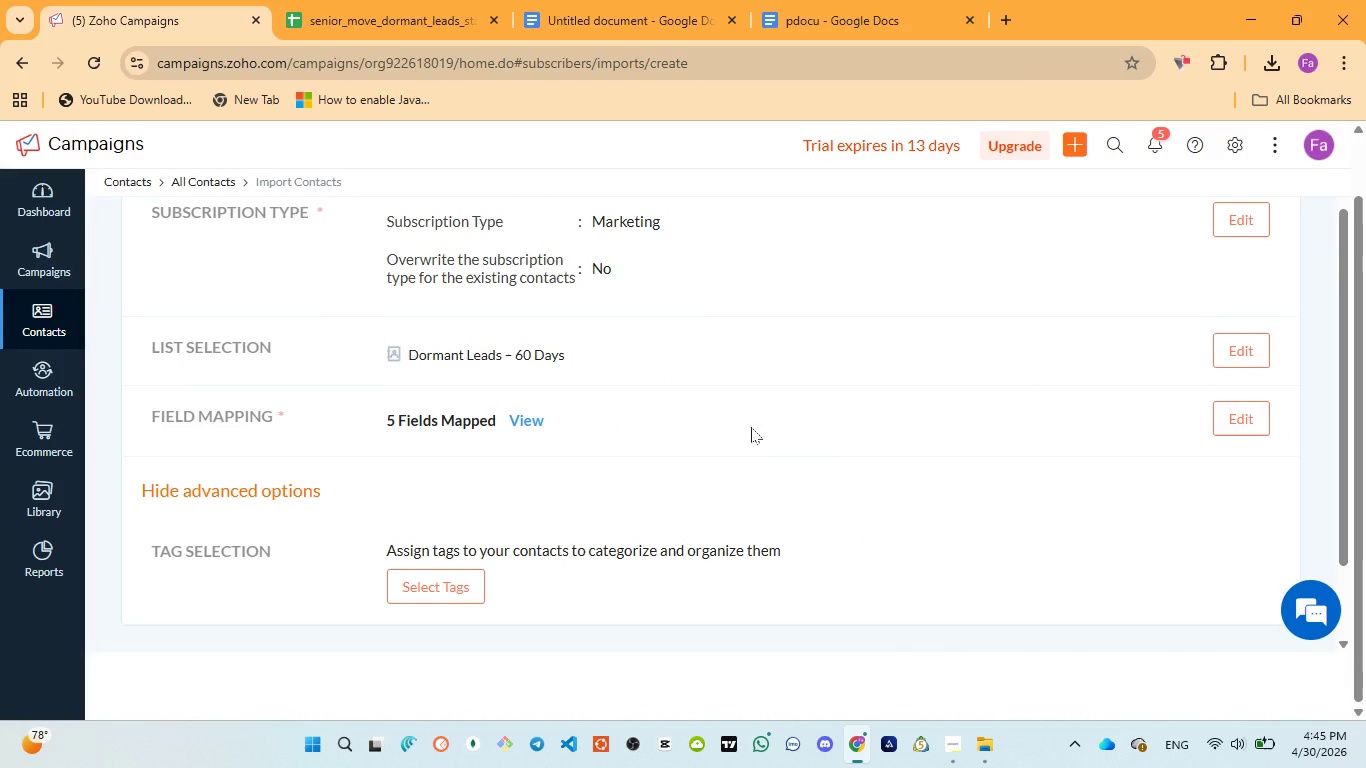 
scroll: coordinate [759, 440], scroll_direction: down, amount: 3.0
 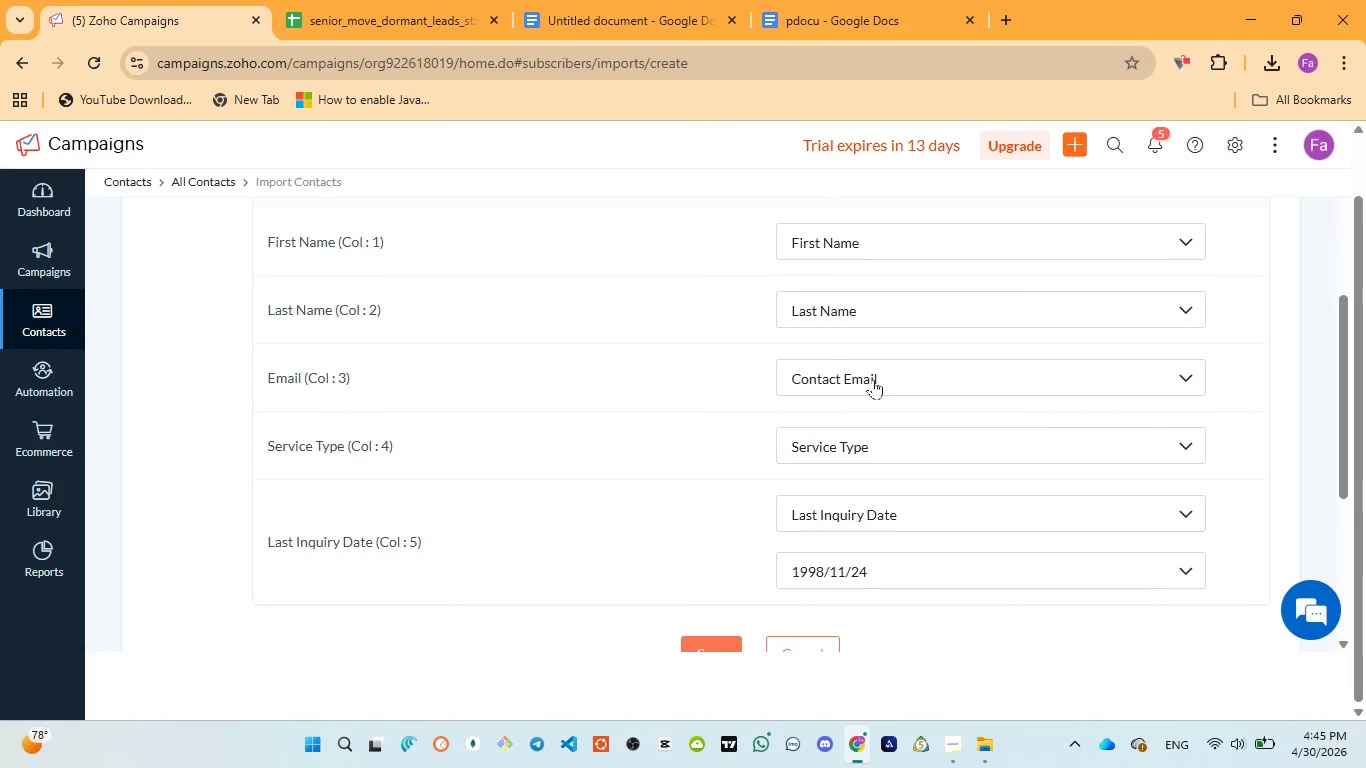 
left_click([873, 379])
 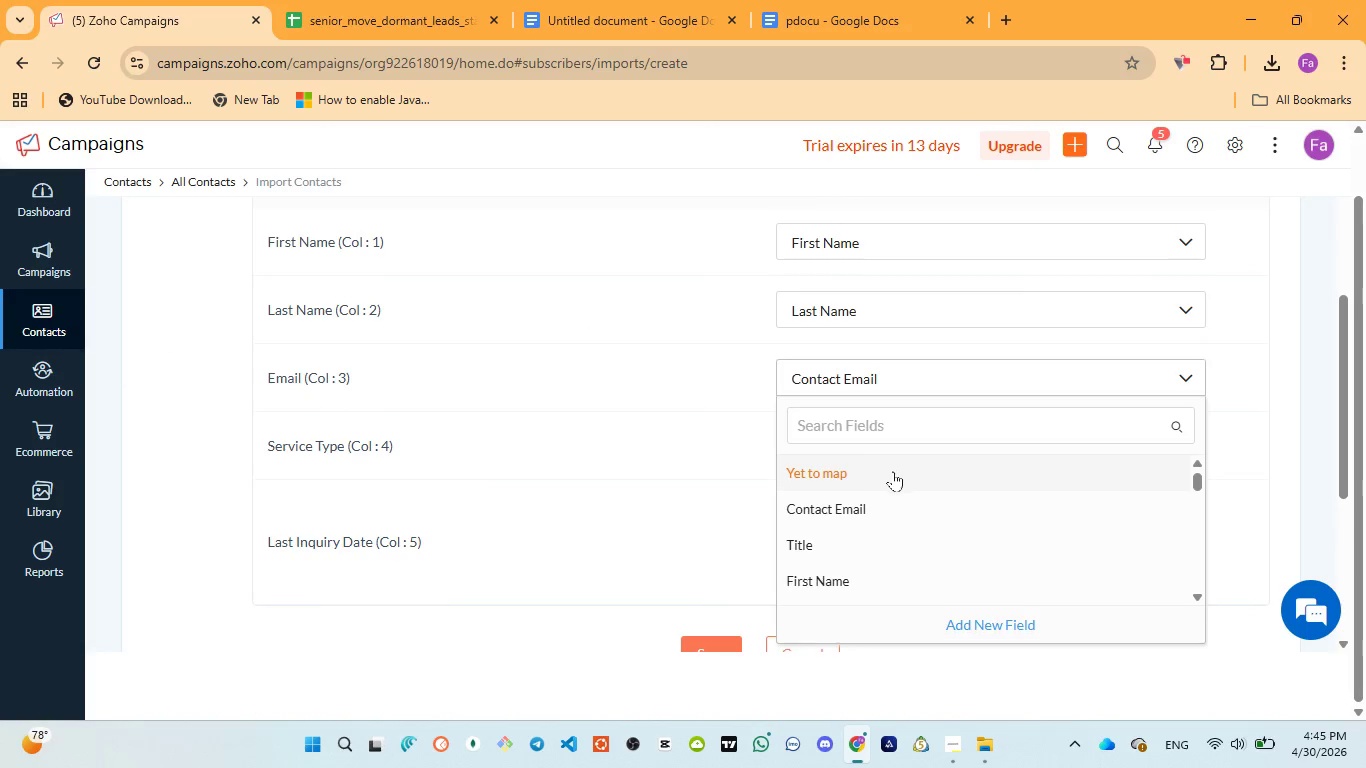 
scroll: coordinate [889, 486], scroll_direction: down, amount: 2.0
 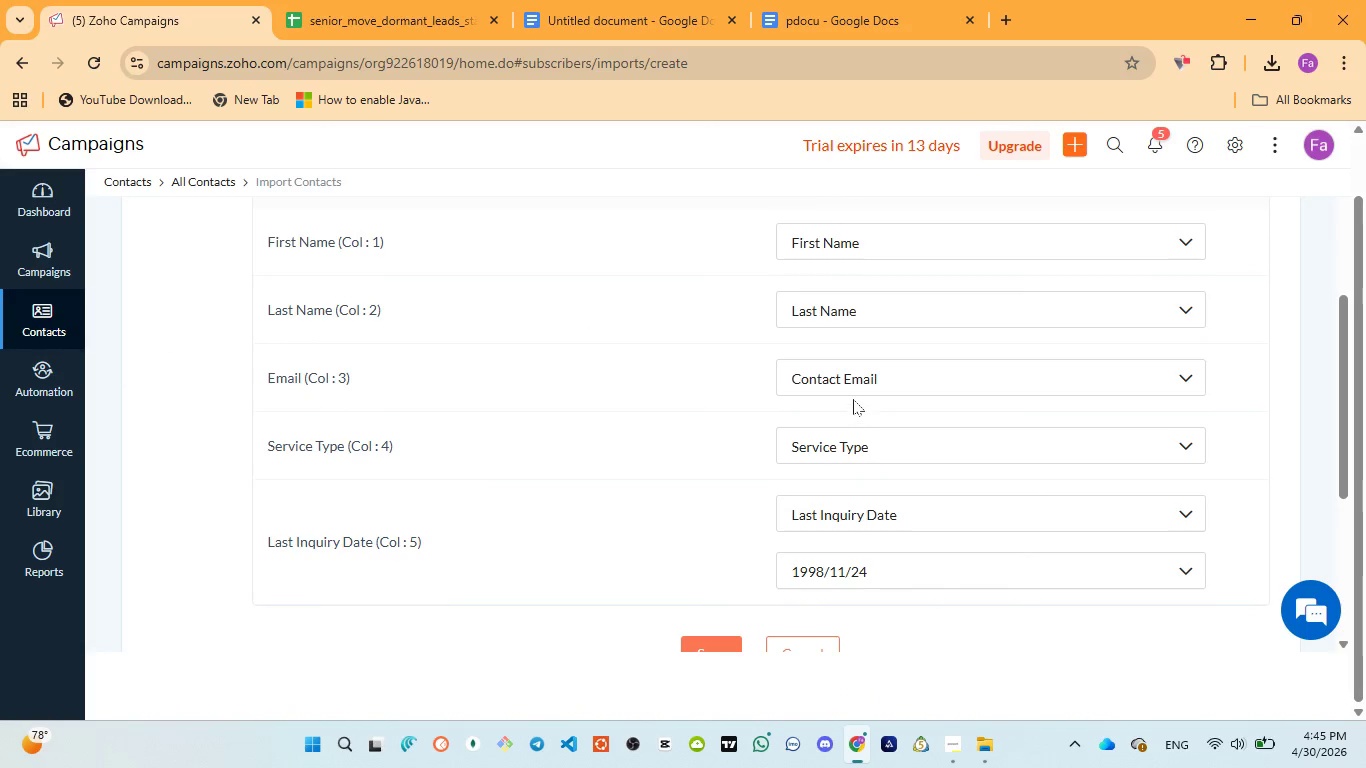 
left_click([855, 370])
 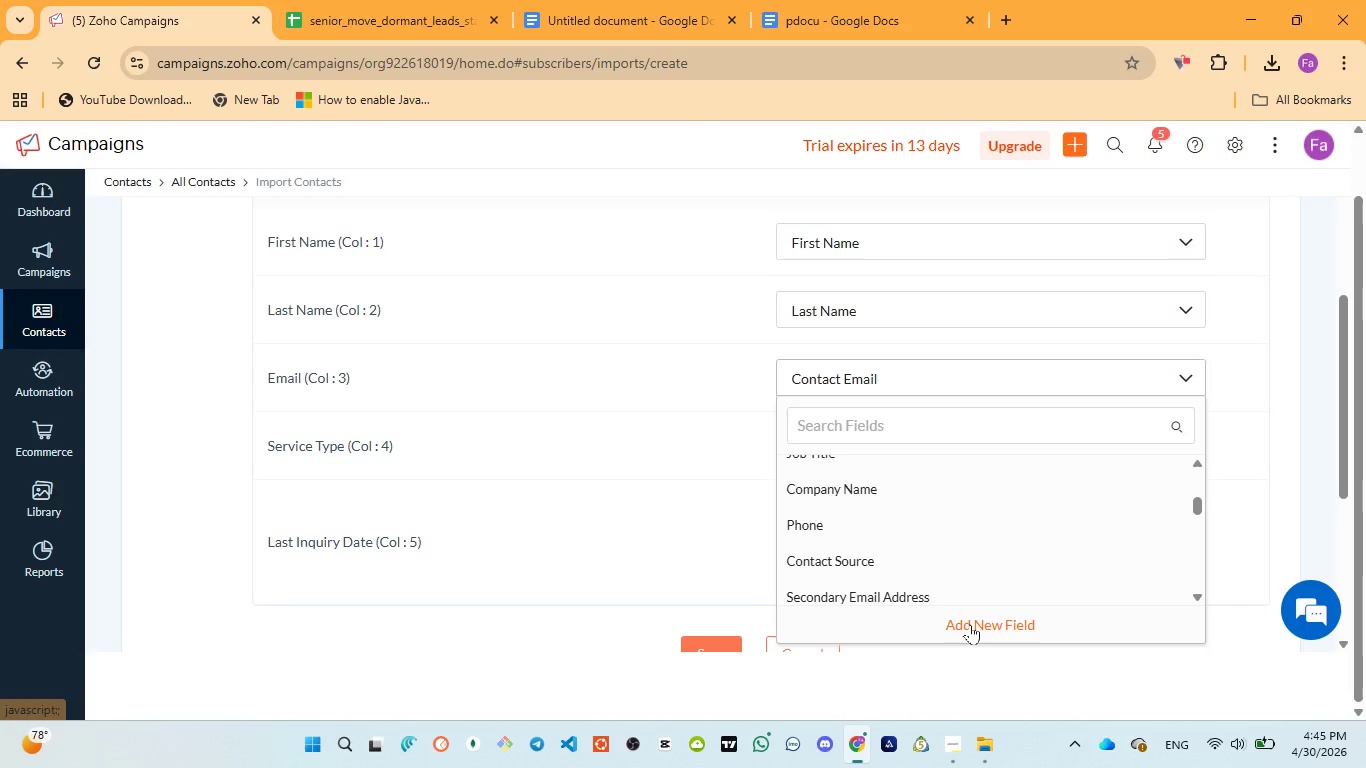 
left_click([971, 624])
 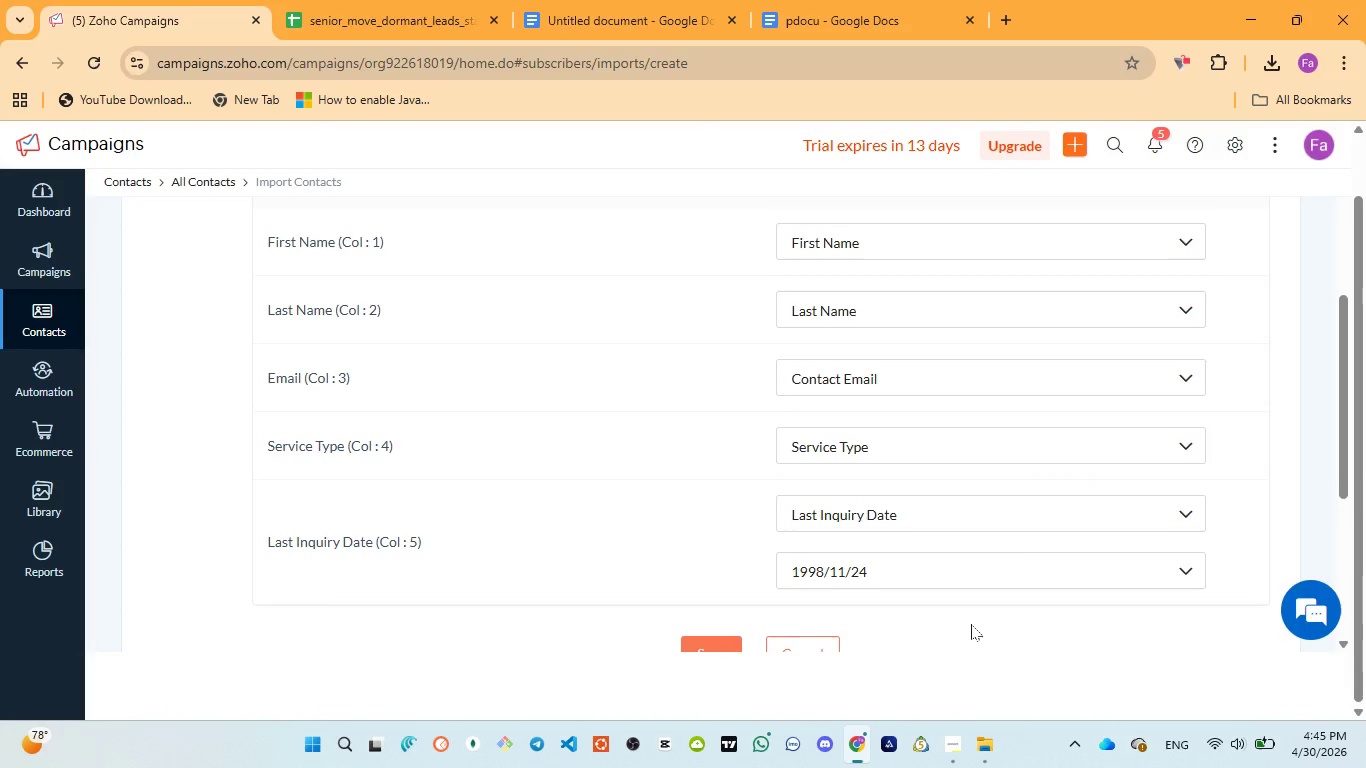 
wait(13.78)
 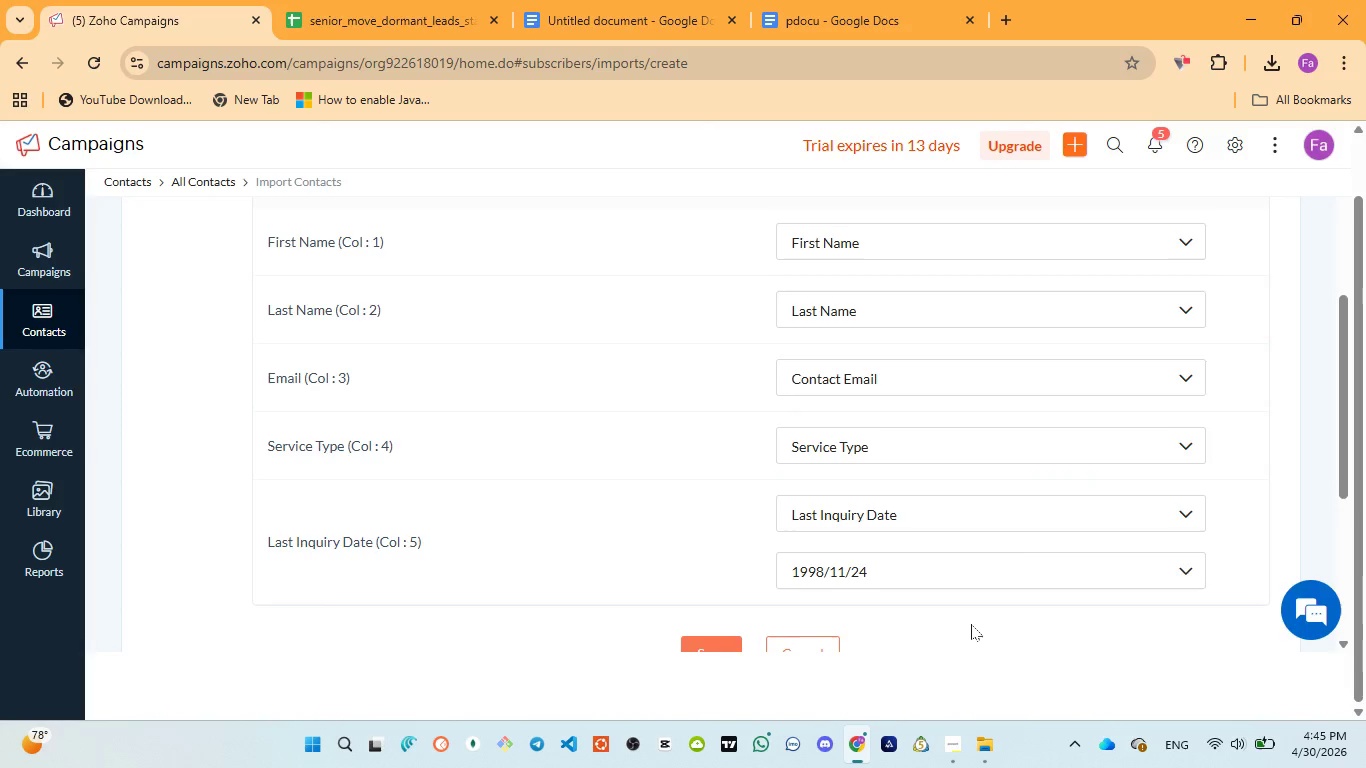 
left_click([714, 250])
 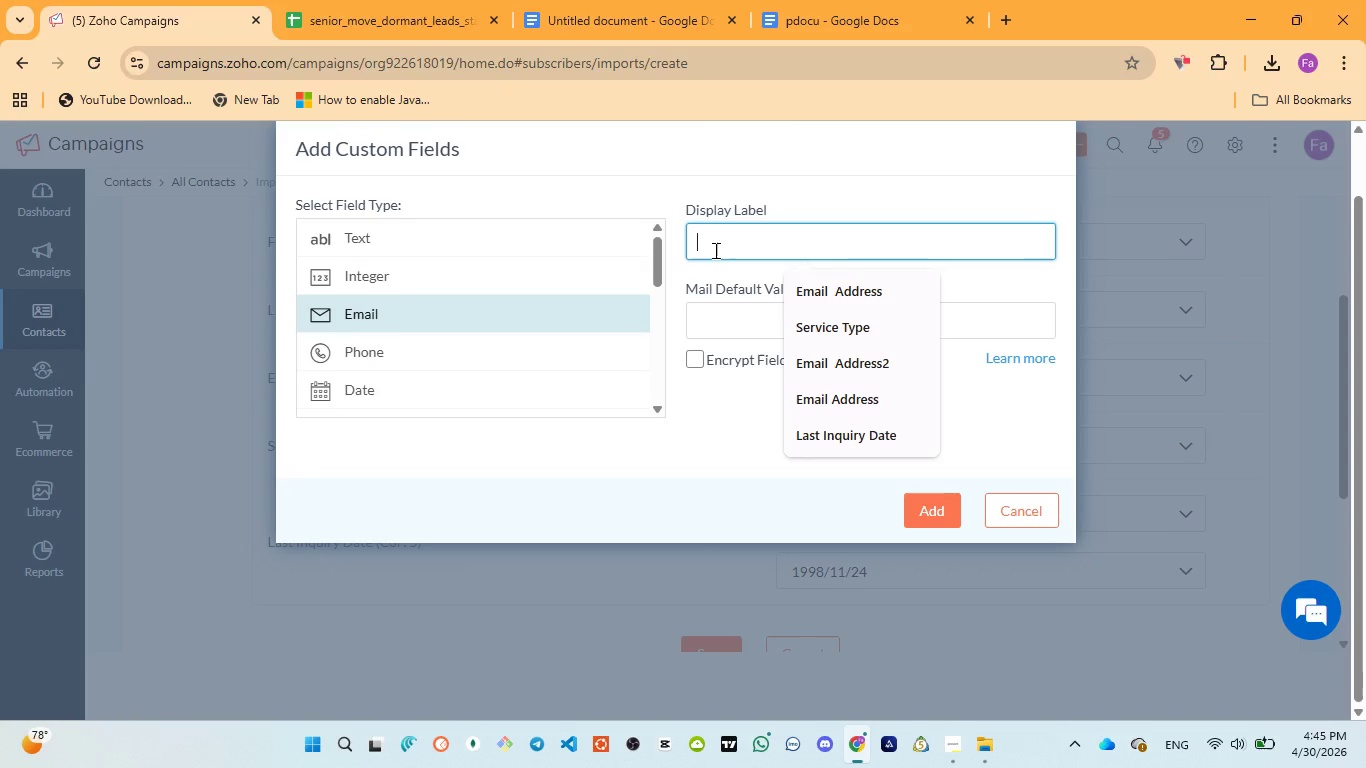 
key(Control+V)
 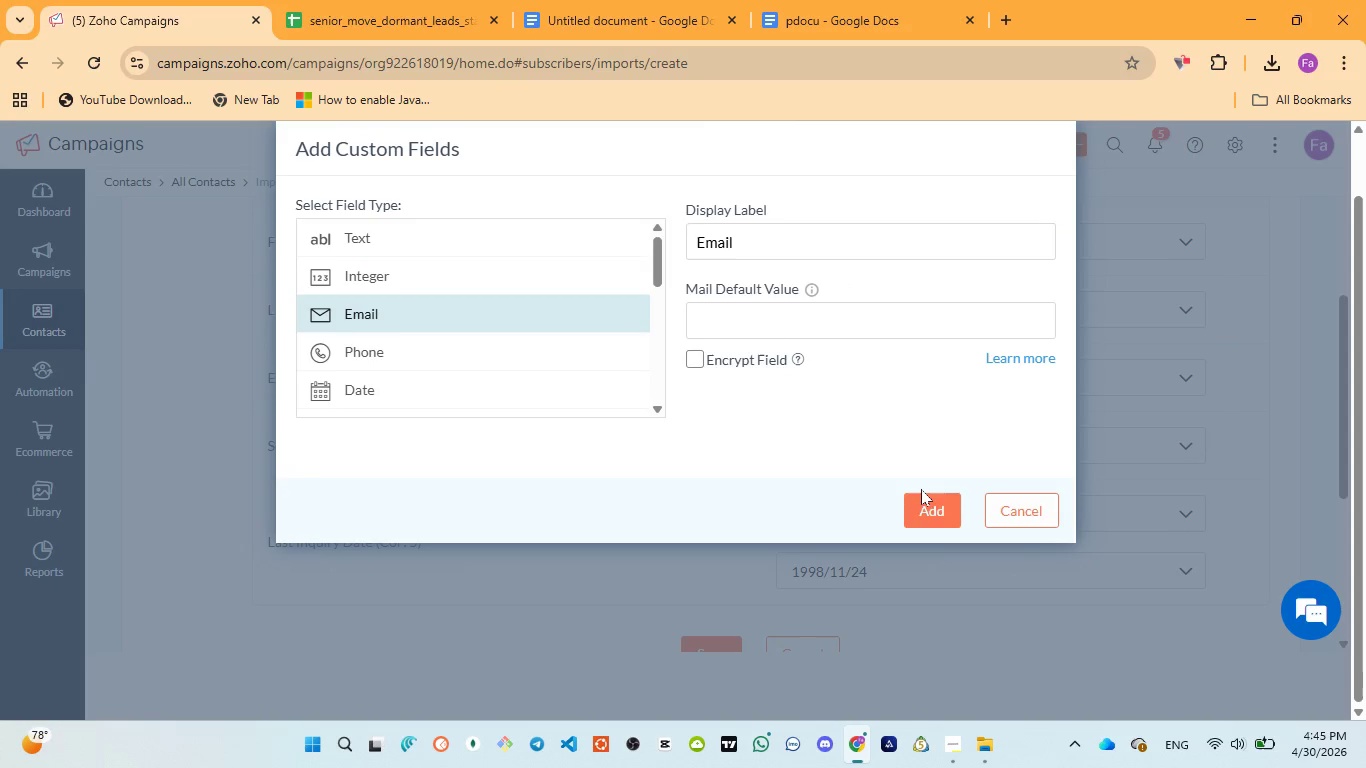 
left_click([929, 507])
 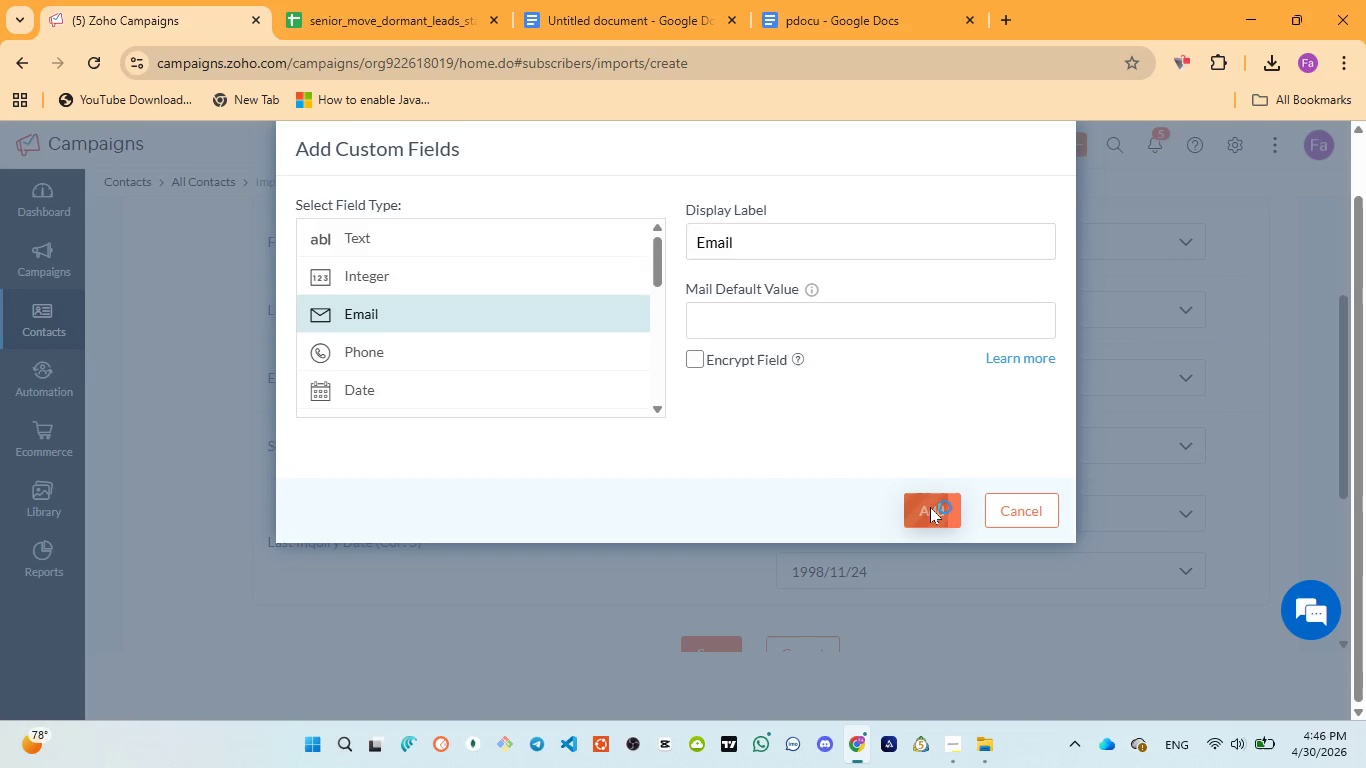 
wait(13.95)
 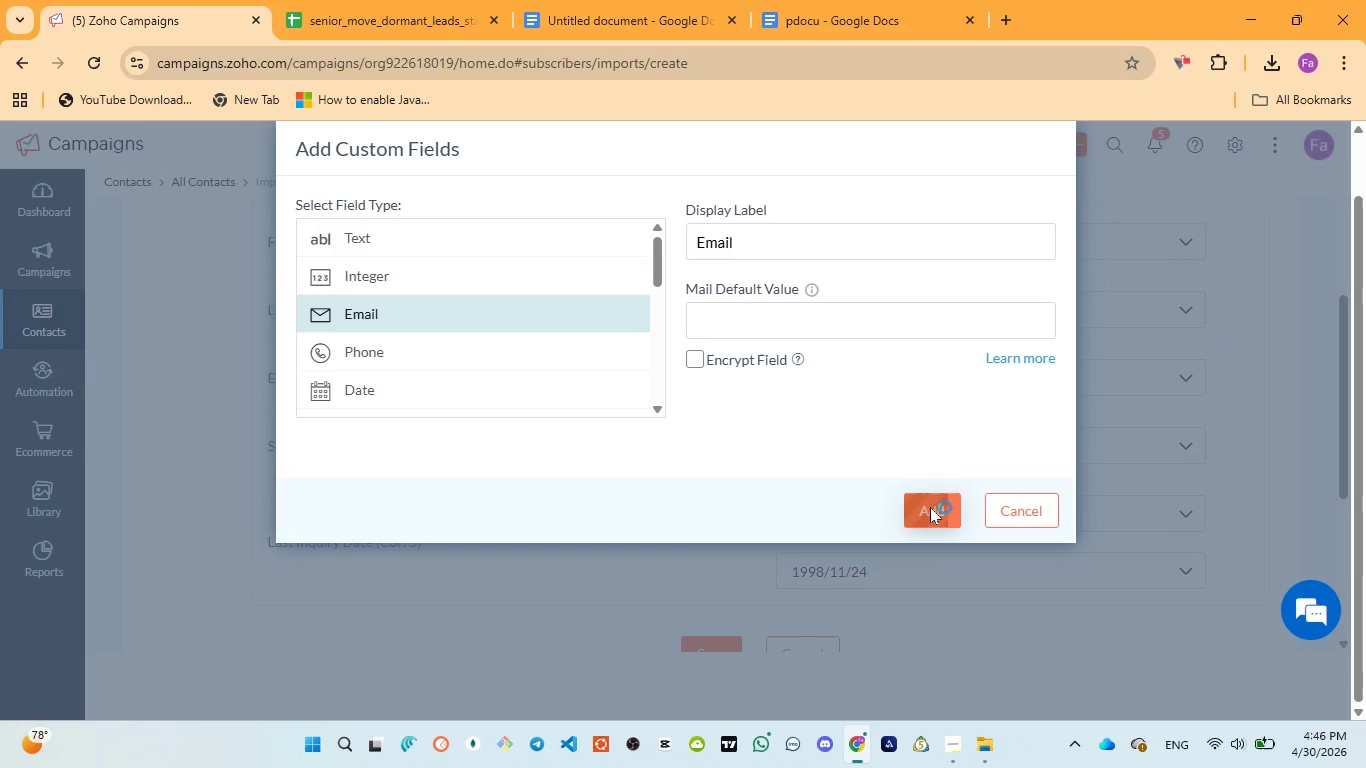 
scroll: coordinate [766, 371], scroll_direction: up, amount: 2.0
 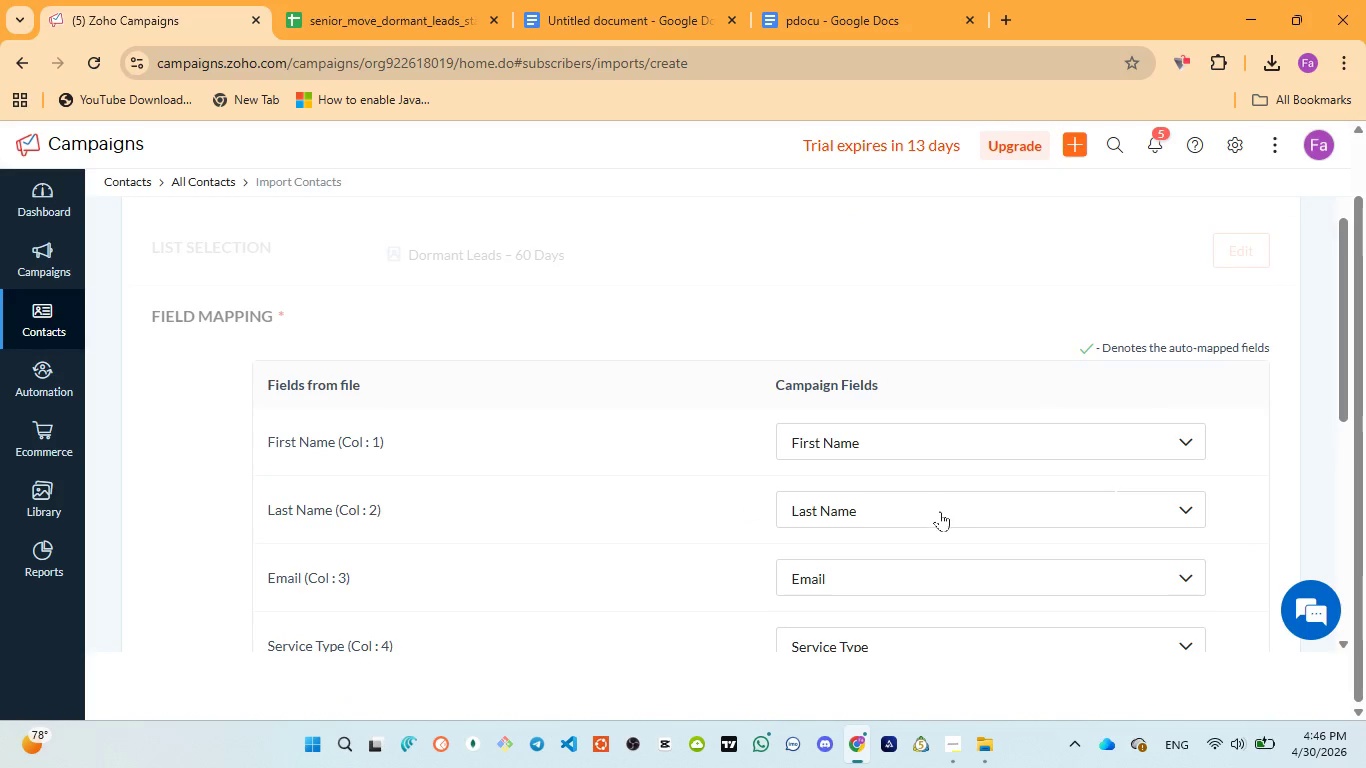 
scroll: coordinate [783, 499], scroll_direction: down, amount: 1.0
 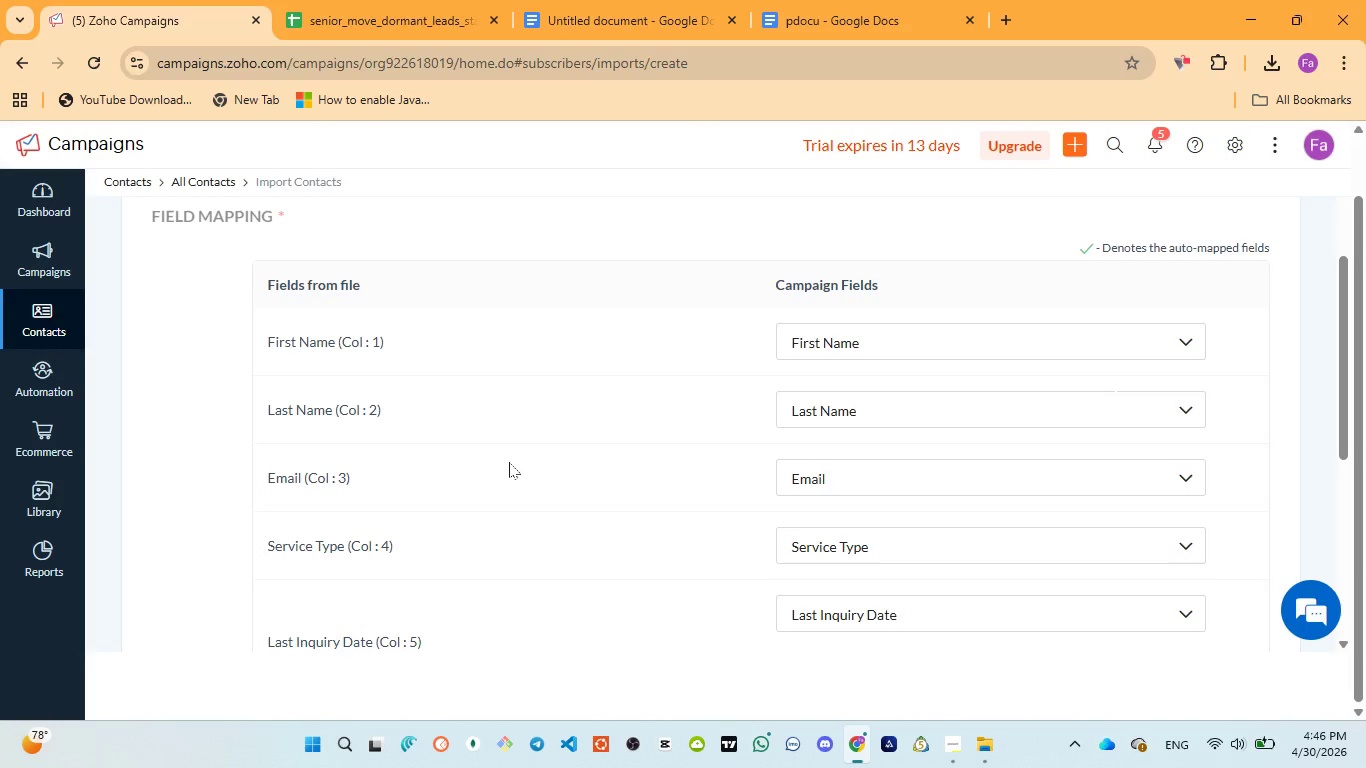 
wait(5.41)
 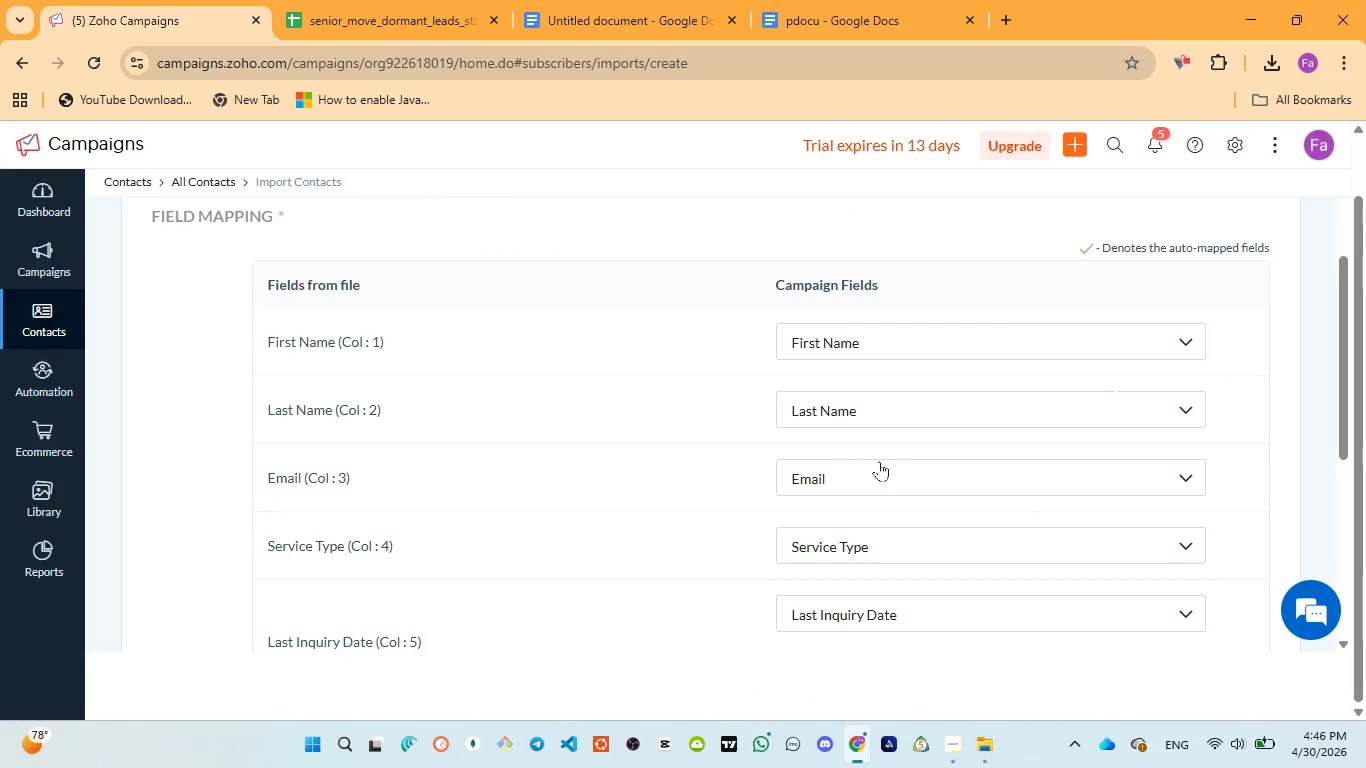 
scroll: coordinate [934, 510], scroll_direction: down, amount: 2.0
 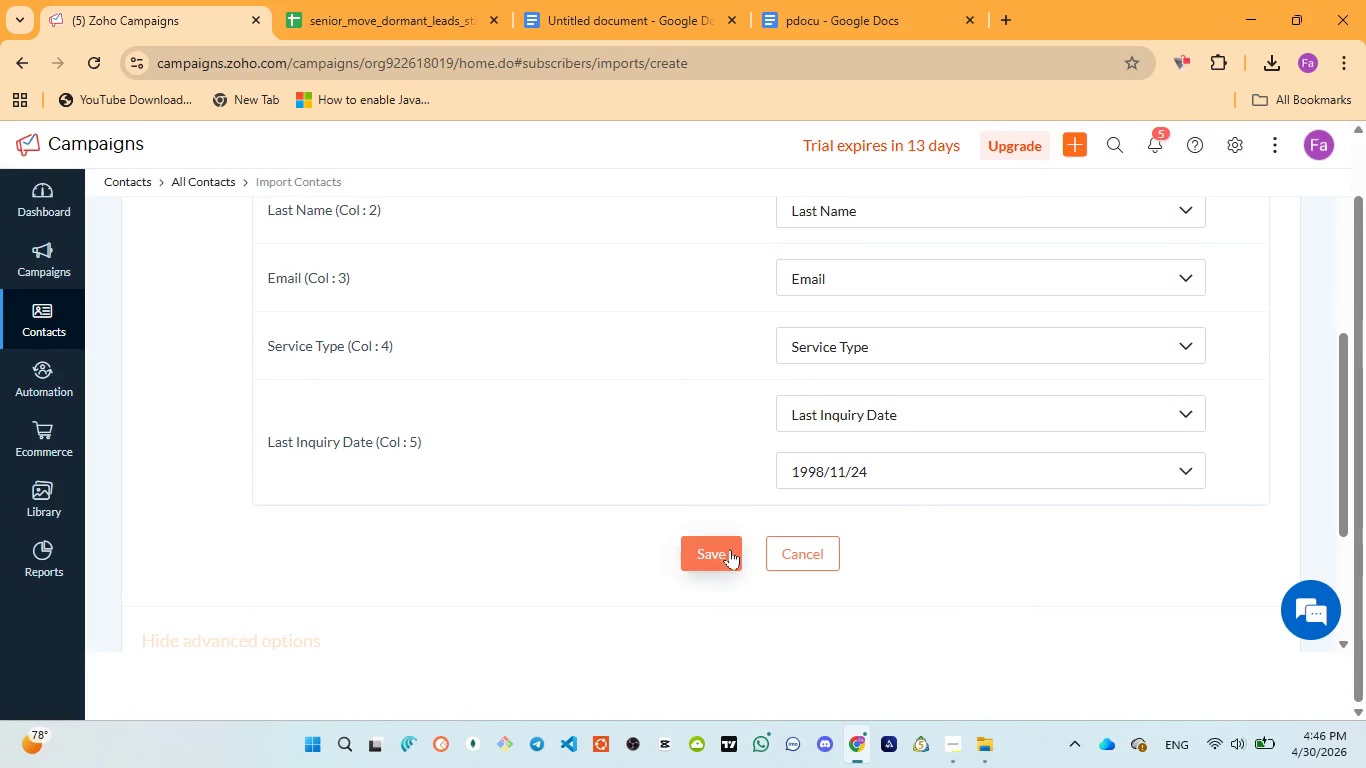 
left_click([729, 550])
 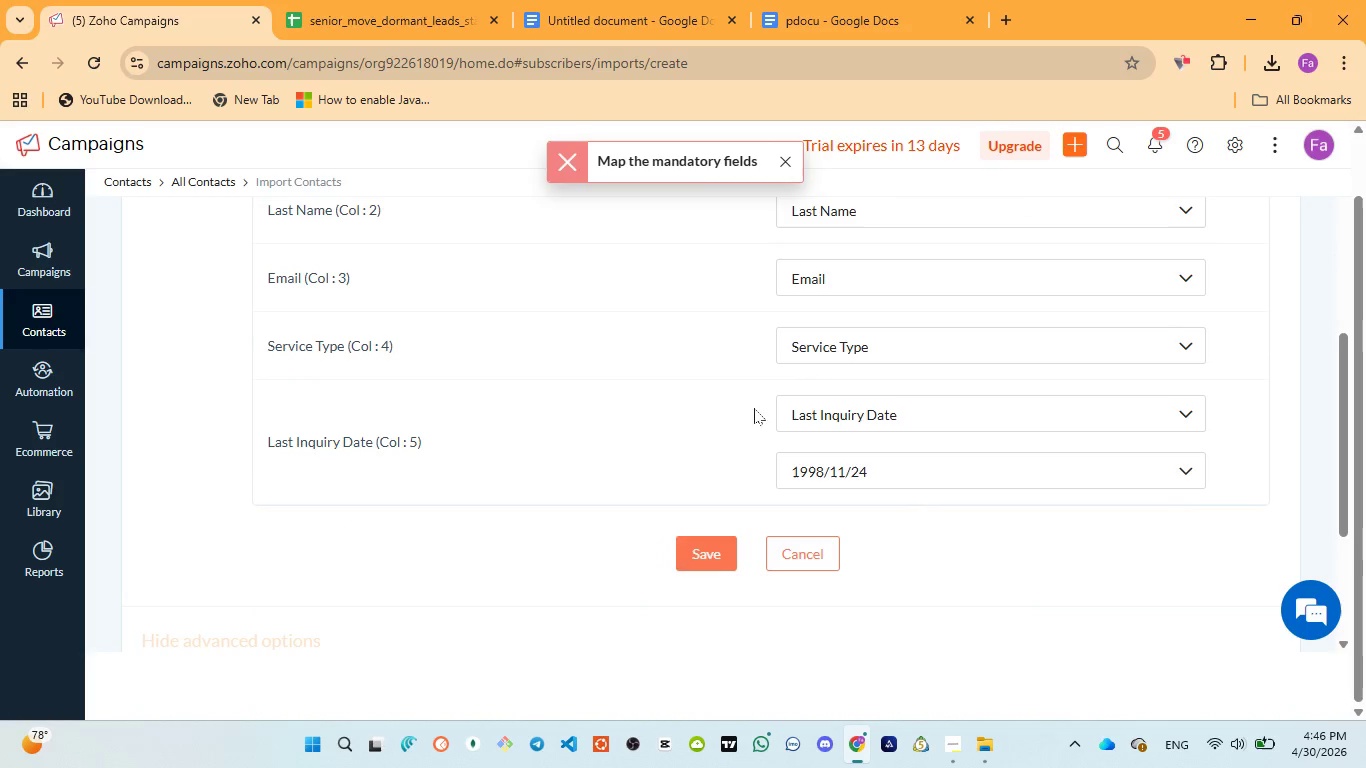 
scroll: coordinate [718, 380], scroll_direction: up, amount: 5.0
 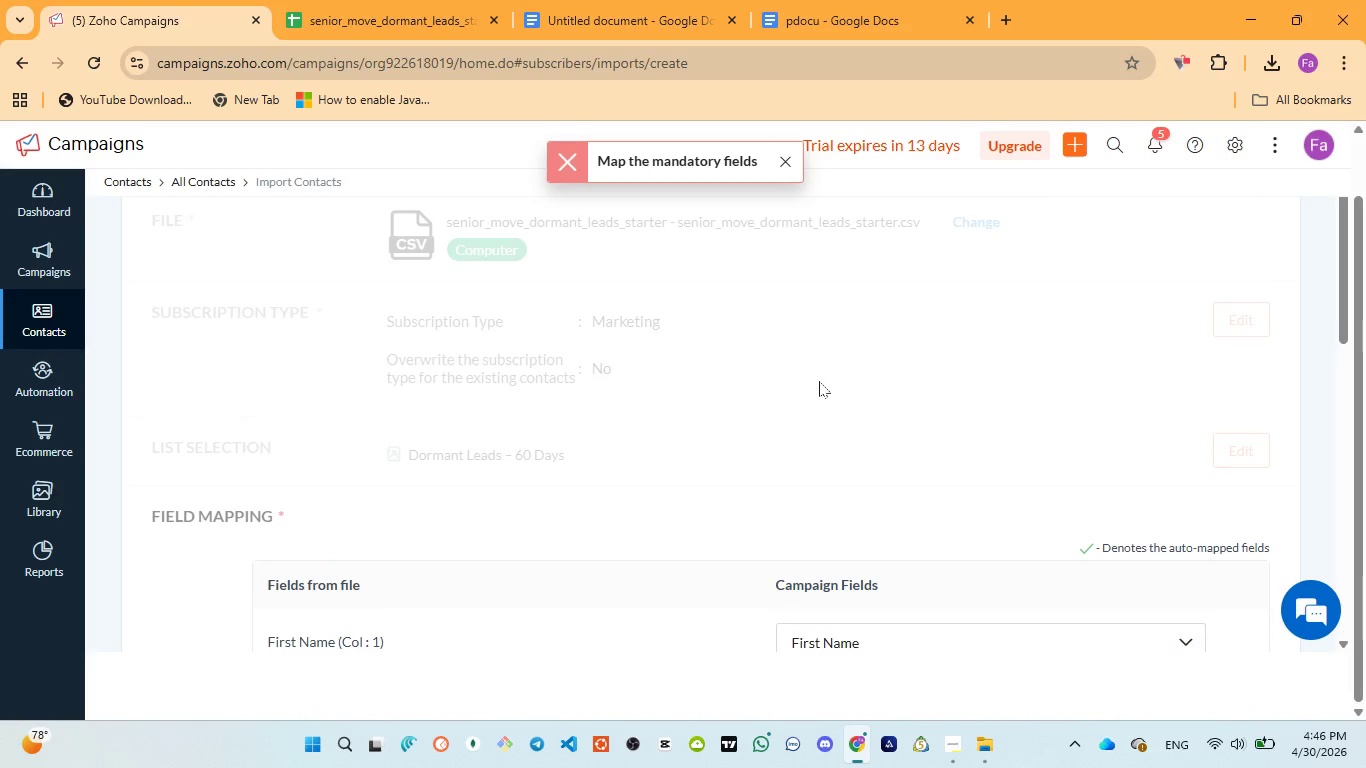 
scroll: coordinate [821, 395], scroll_direction: down, amount: 5.0
 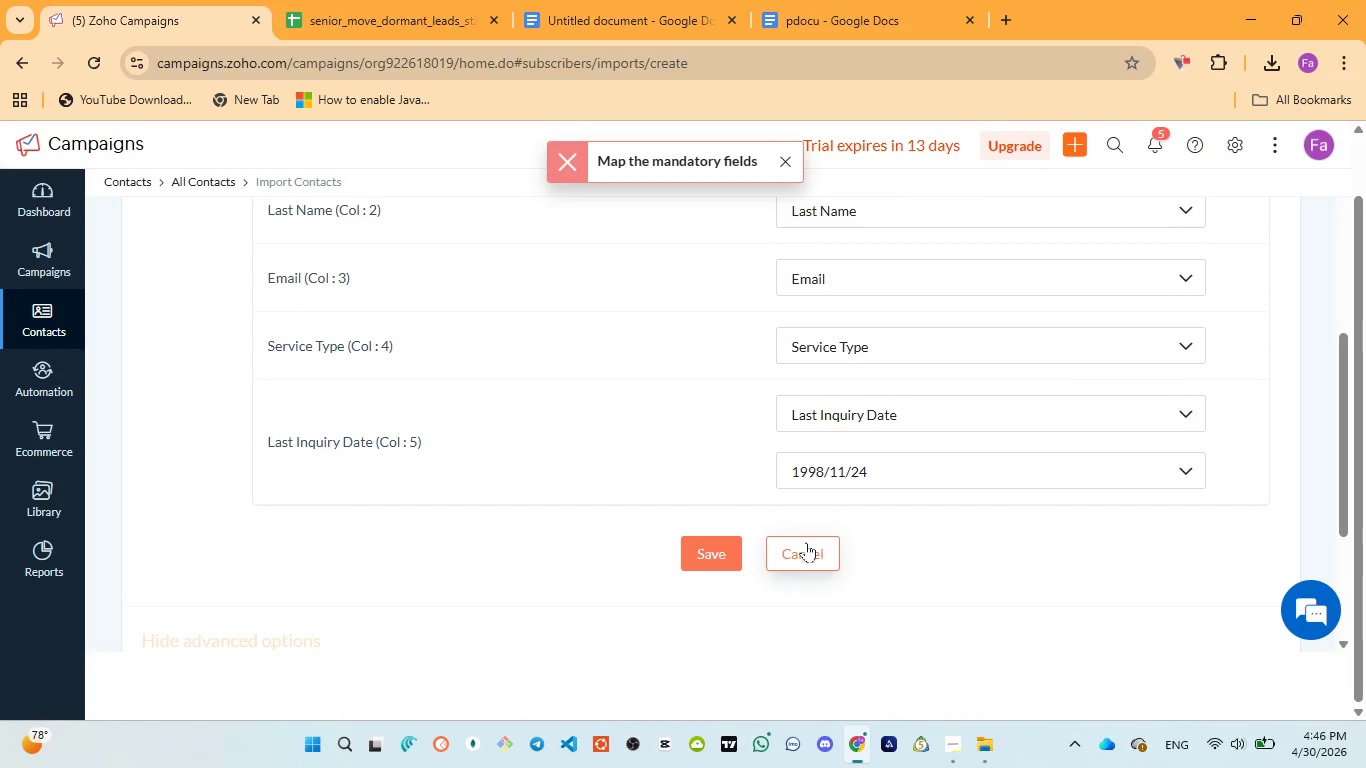 
left_click([803, 549])
 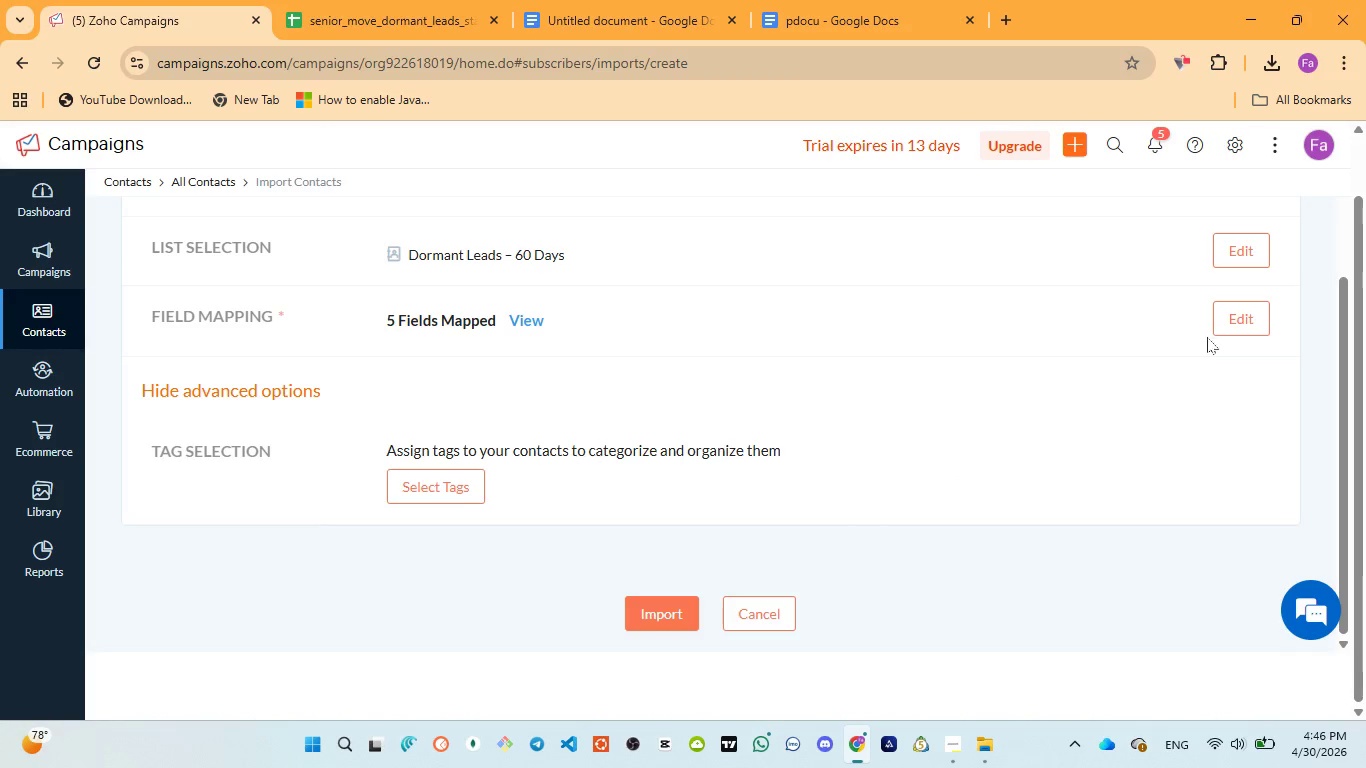 
left_click([1230, 321])
 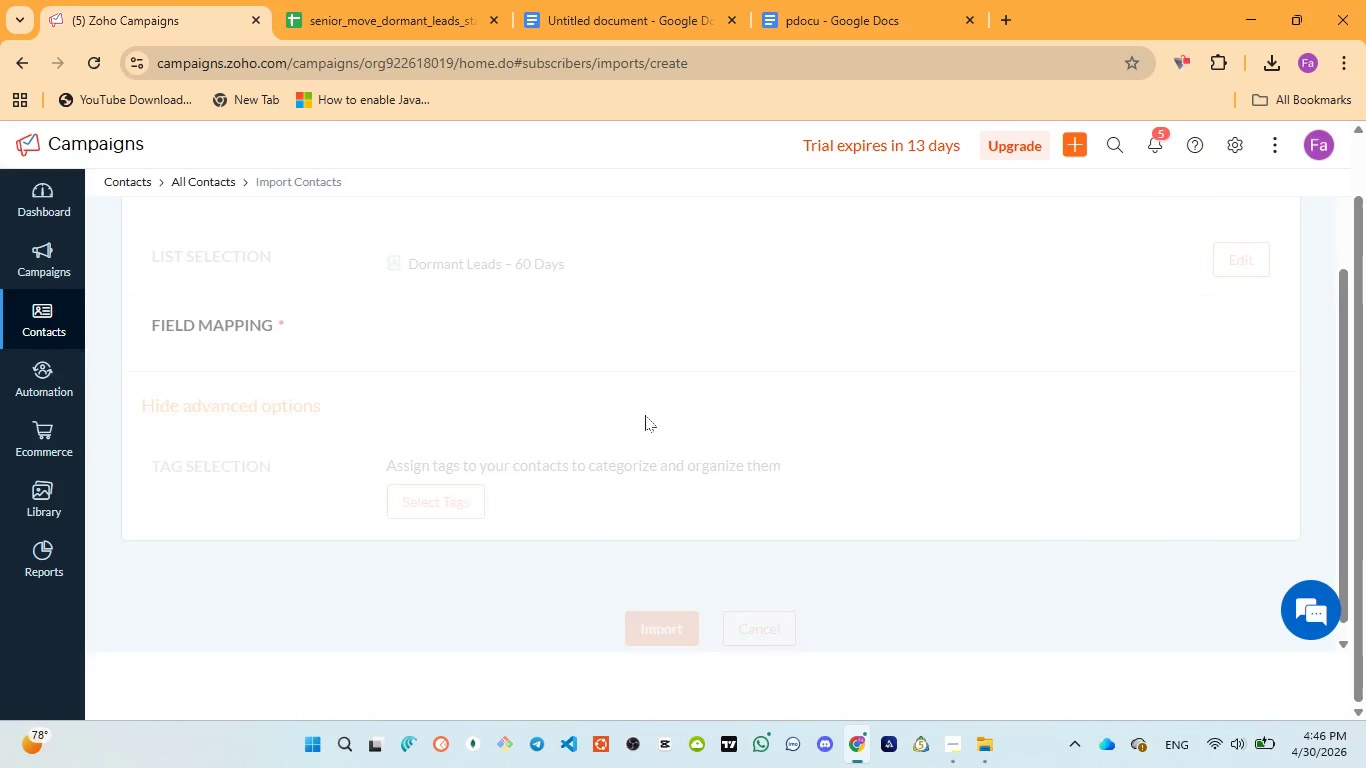 
wait(5.58)
 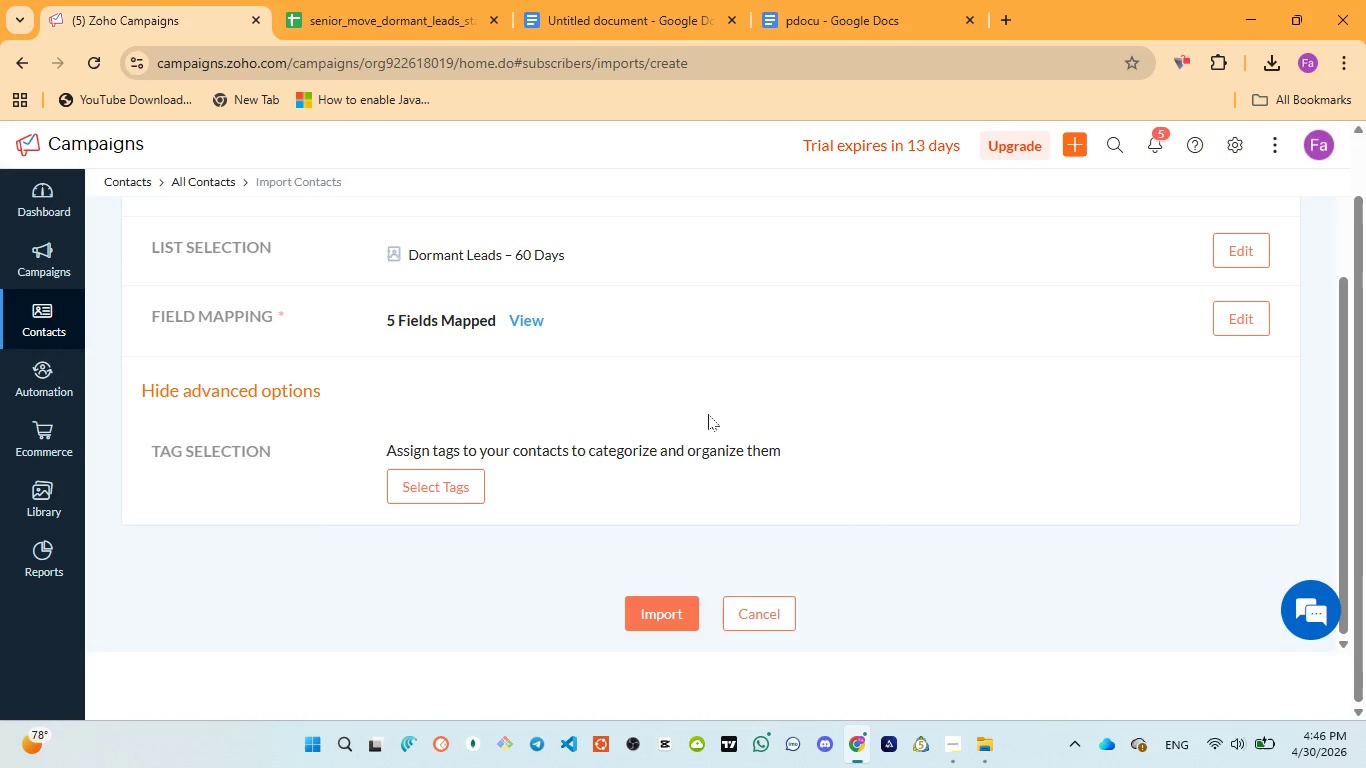 
scroll: coordinate [877, 444], scroll_direction: down, amount: 4.0
 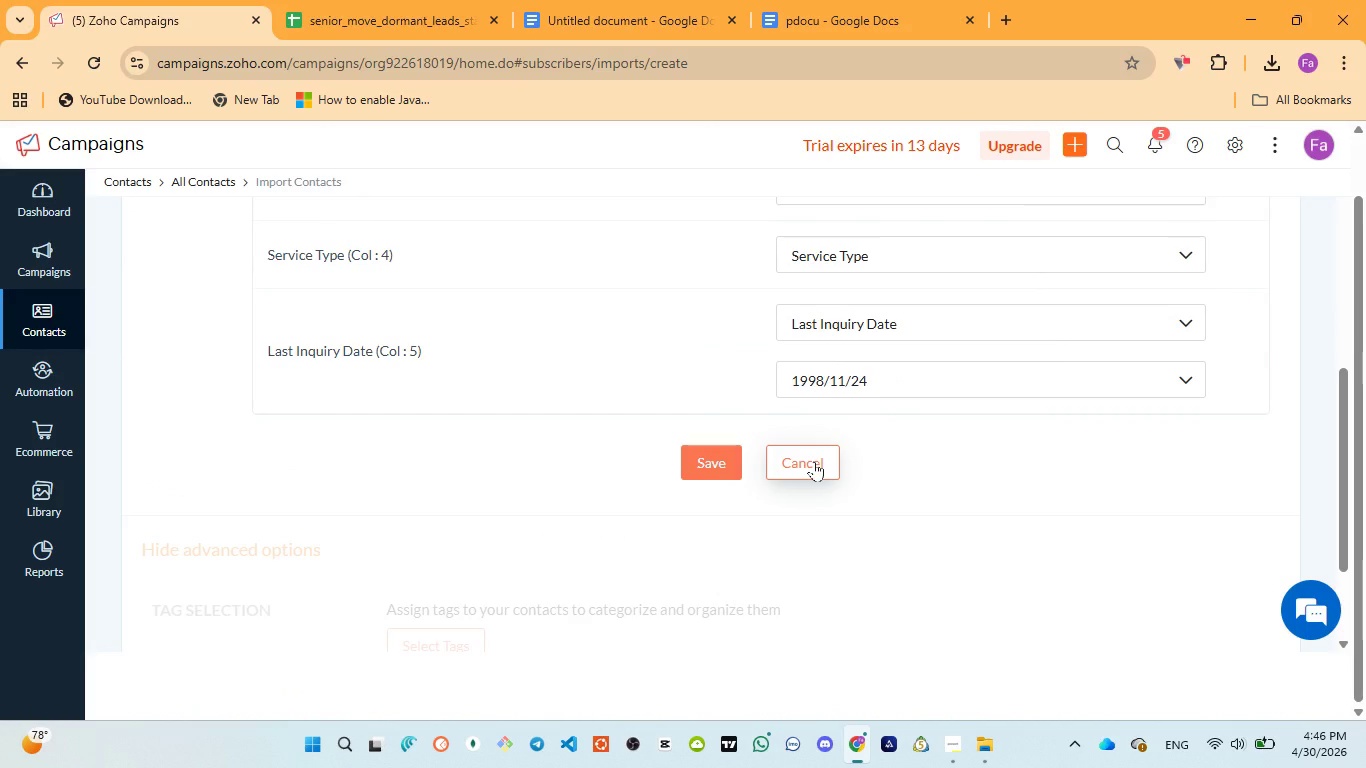 
left_click([713, 456])
 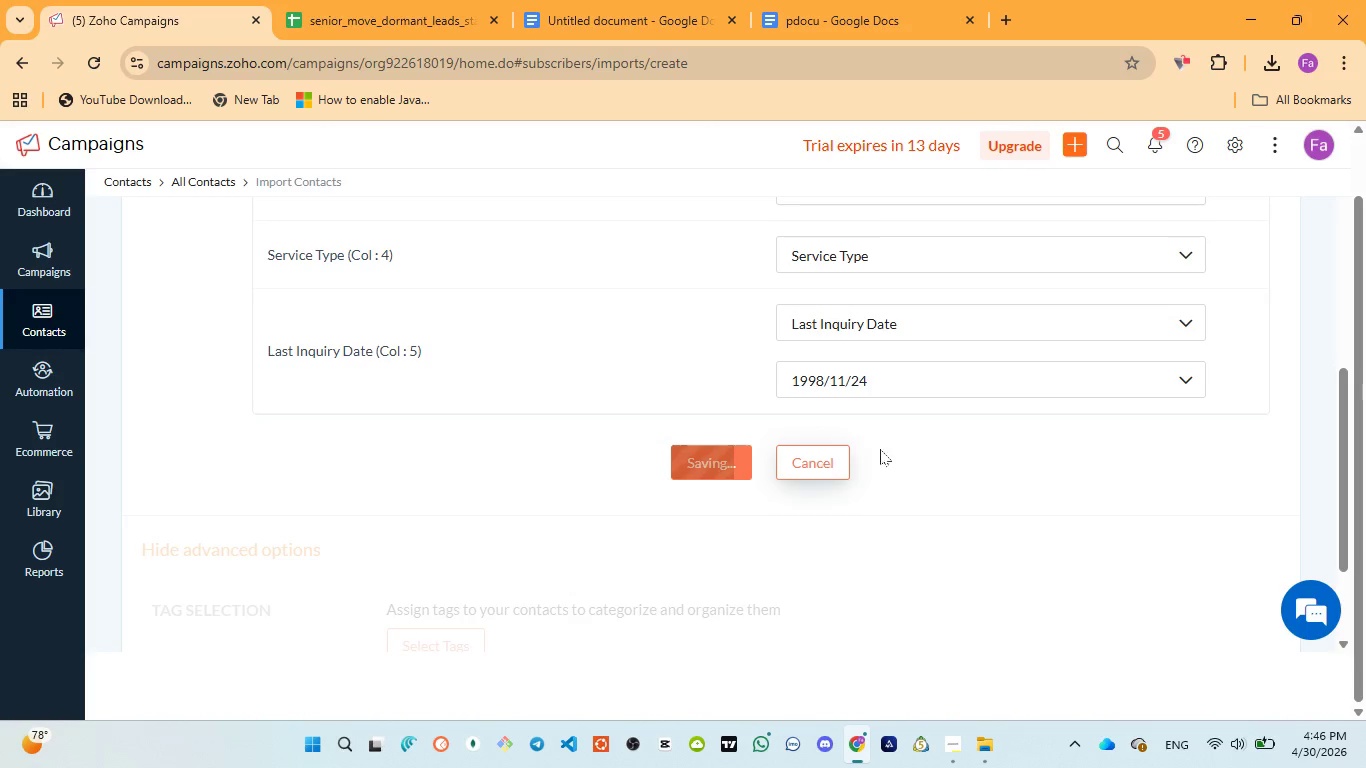 
scroll: coordinate [962, 444], scroll_direction: up, amount: 2.0
 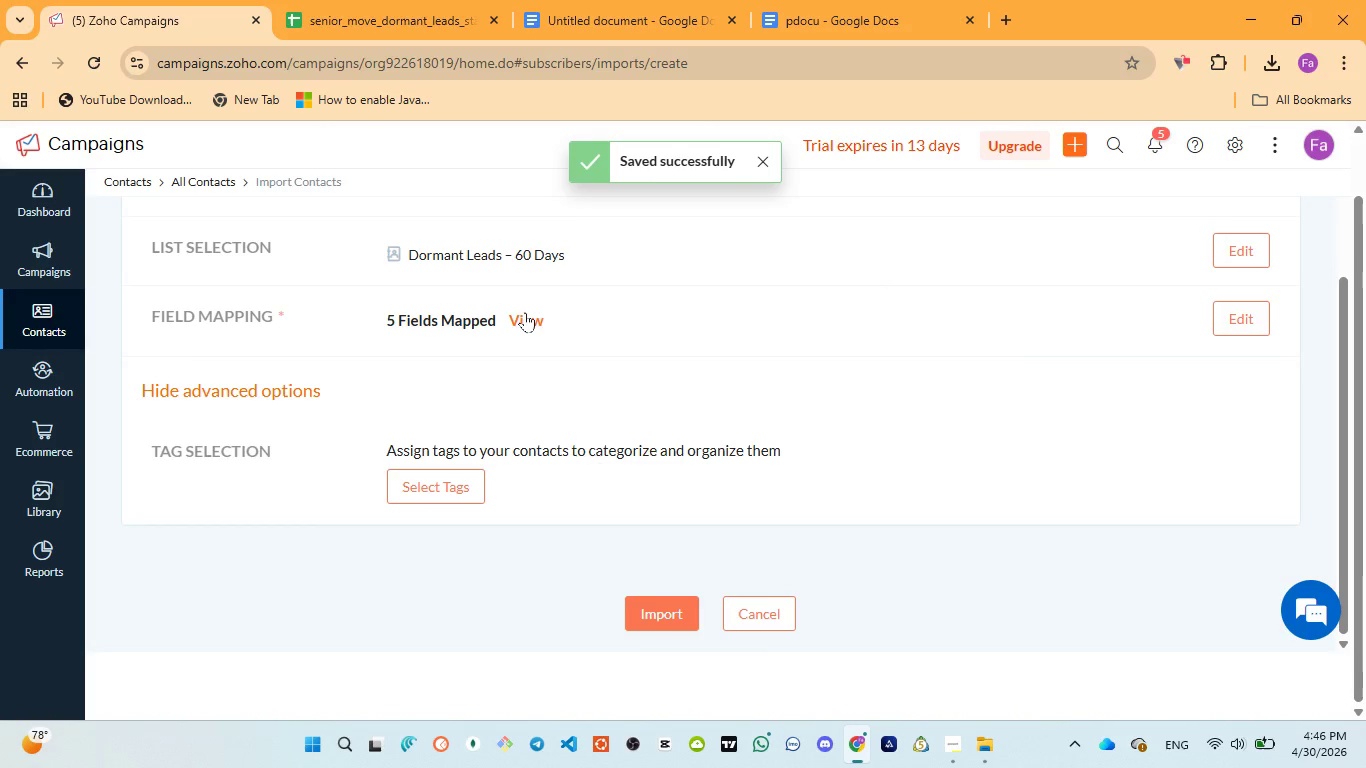 
left_click([527, 312])
 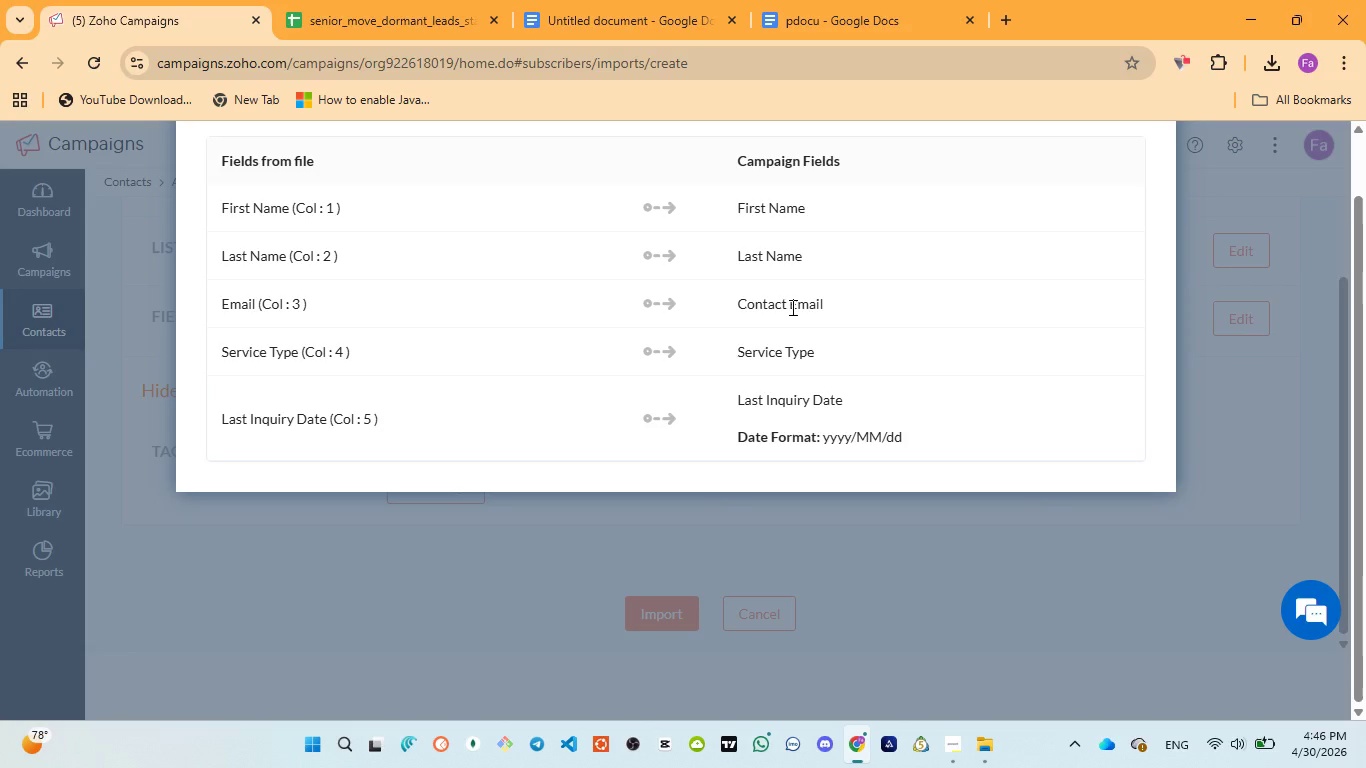 
wait(5.47)
 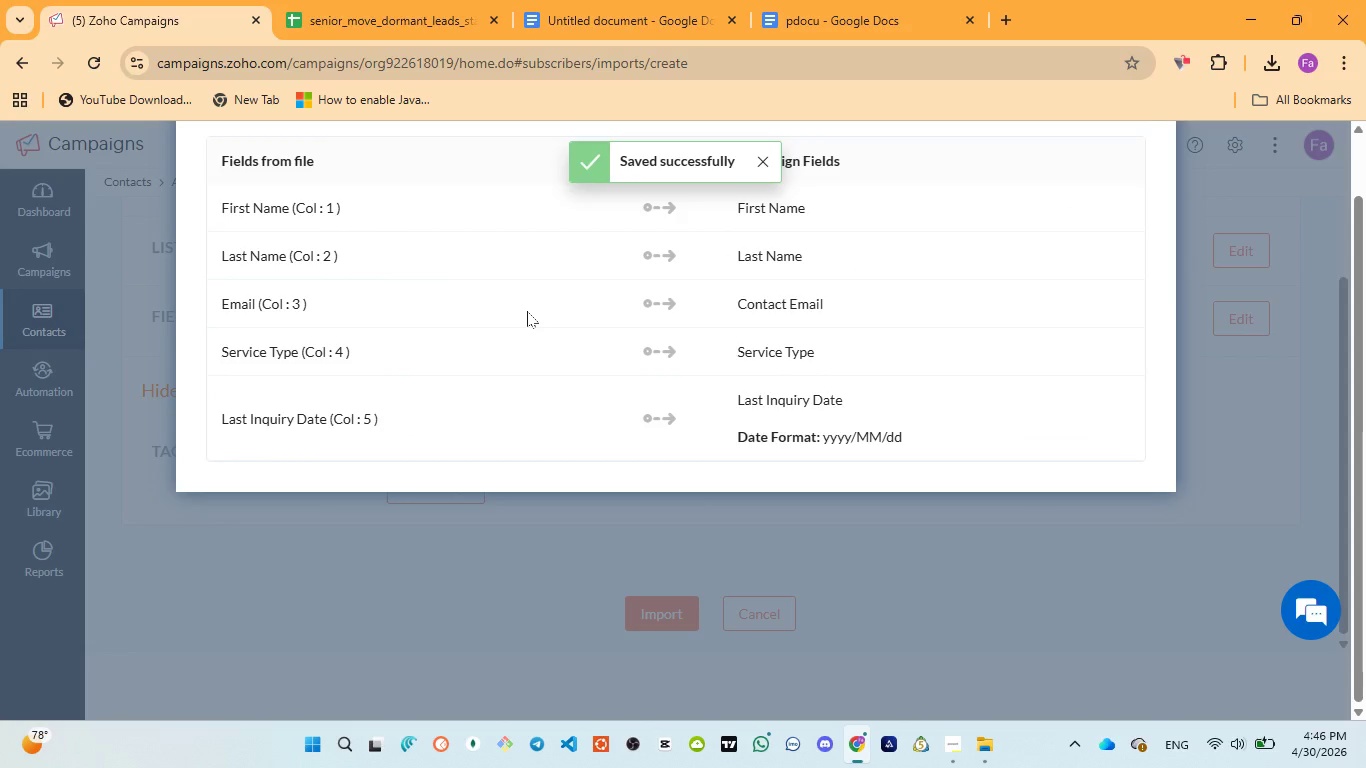 
left_click([791, 305])
 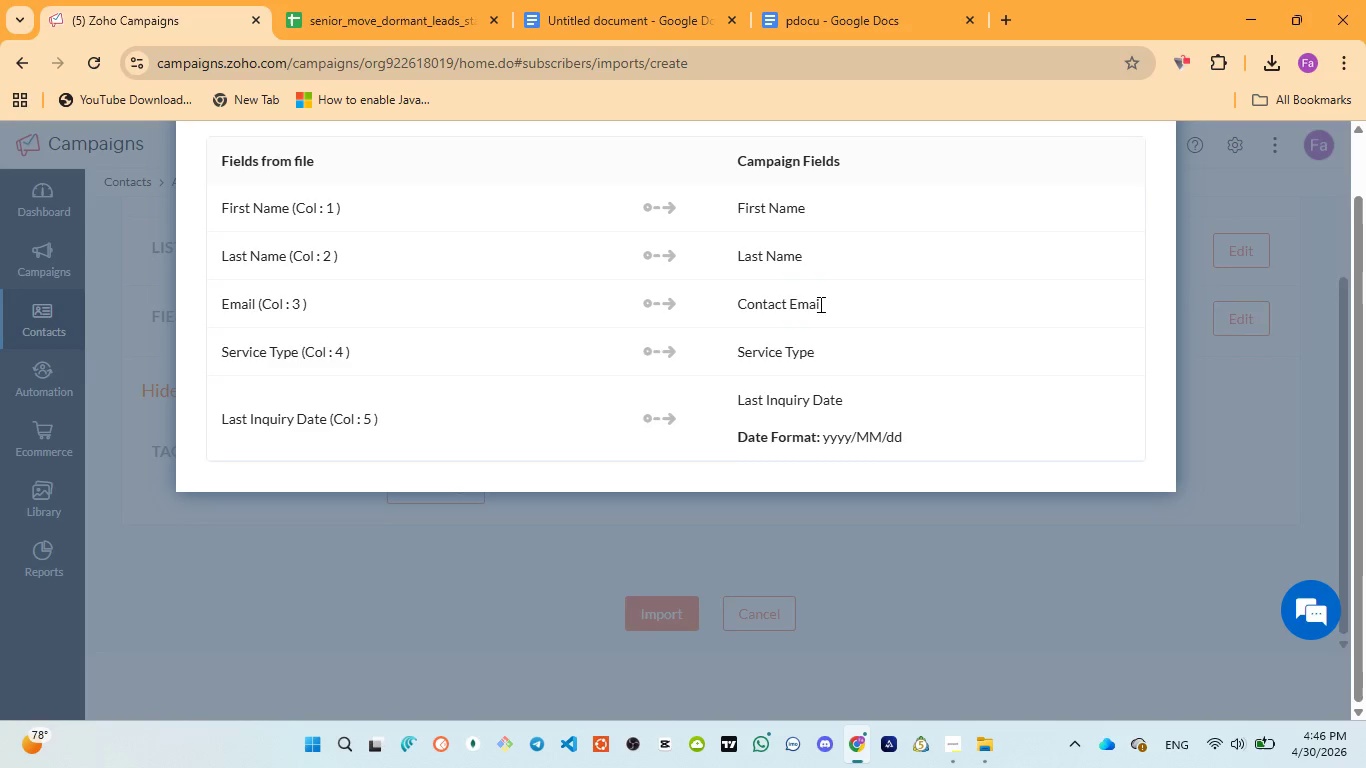 
scroll: coordinate [819, 304], scroll_direction: up, amount: 3.0
 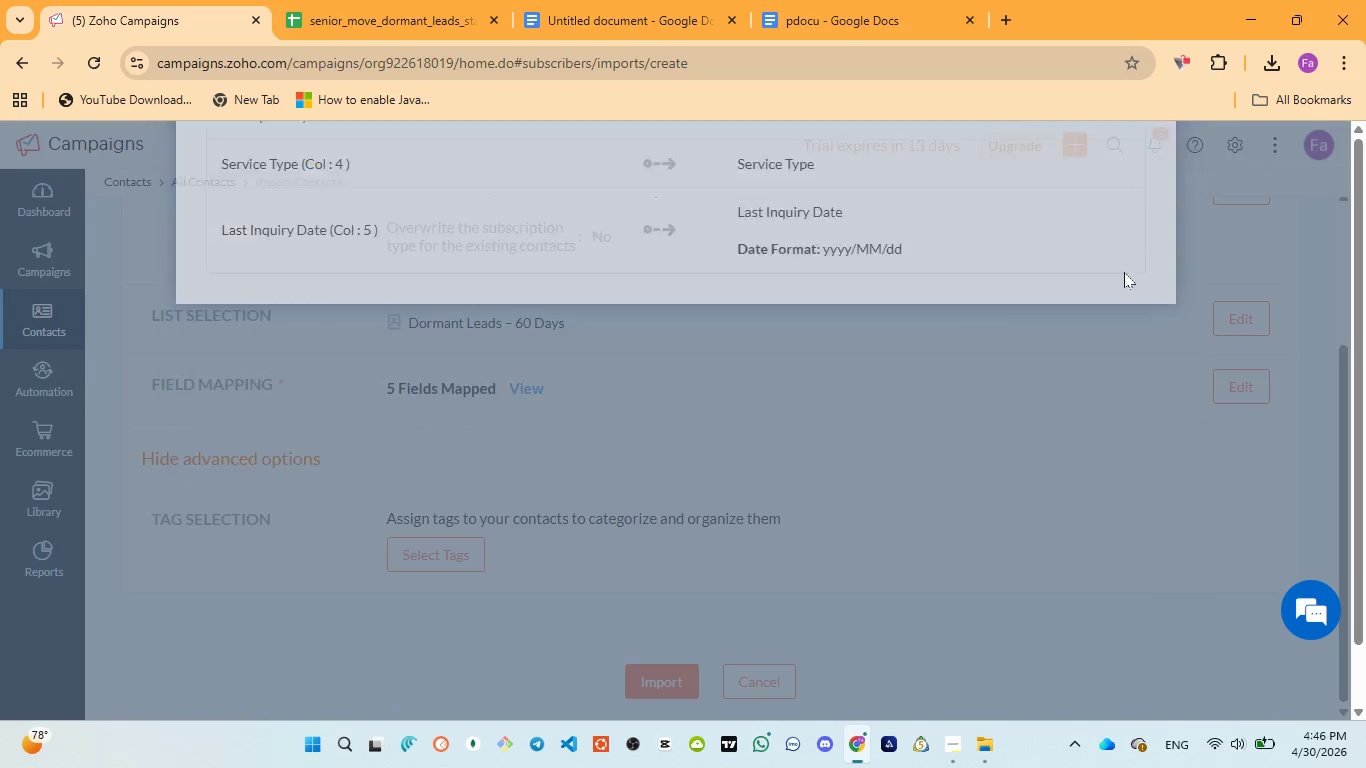 
left_click([1233, 384])
 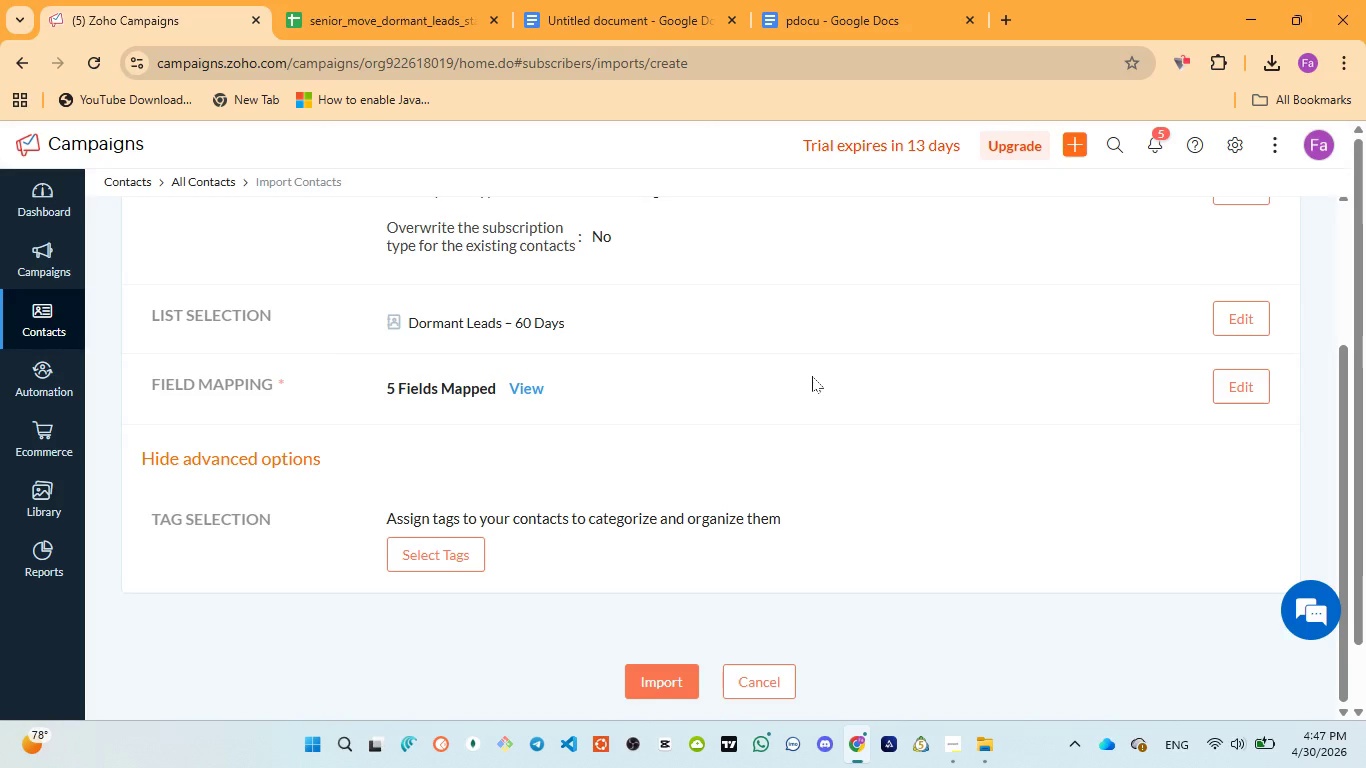 
wait(9.52)
 